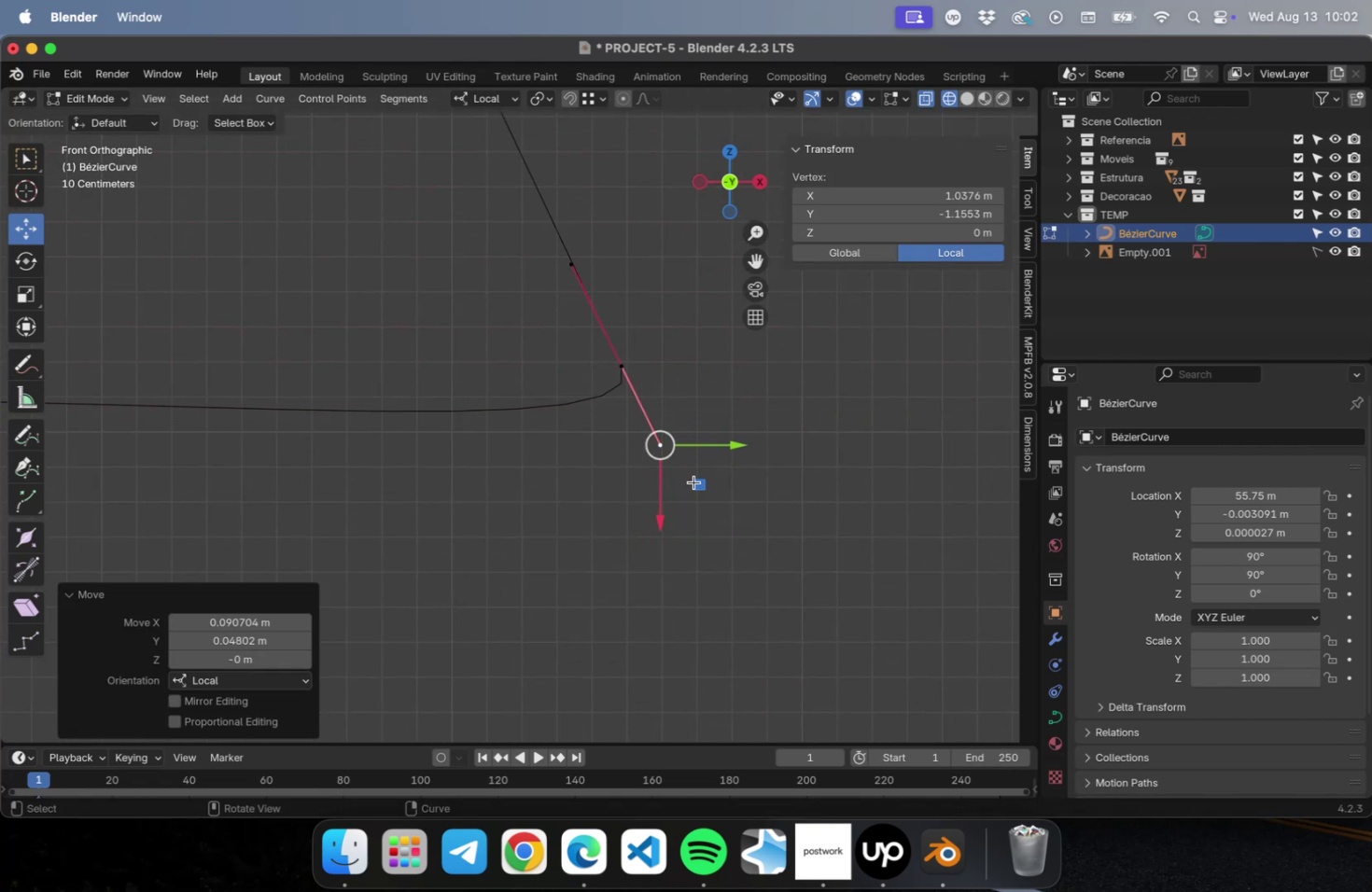 
left_click_drag(start_coordinate=[694, 483], to_coordinate=[713, 518])
 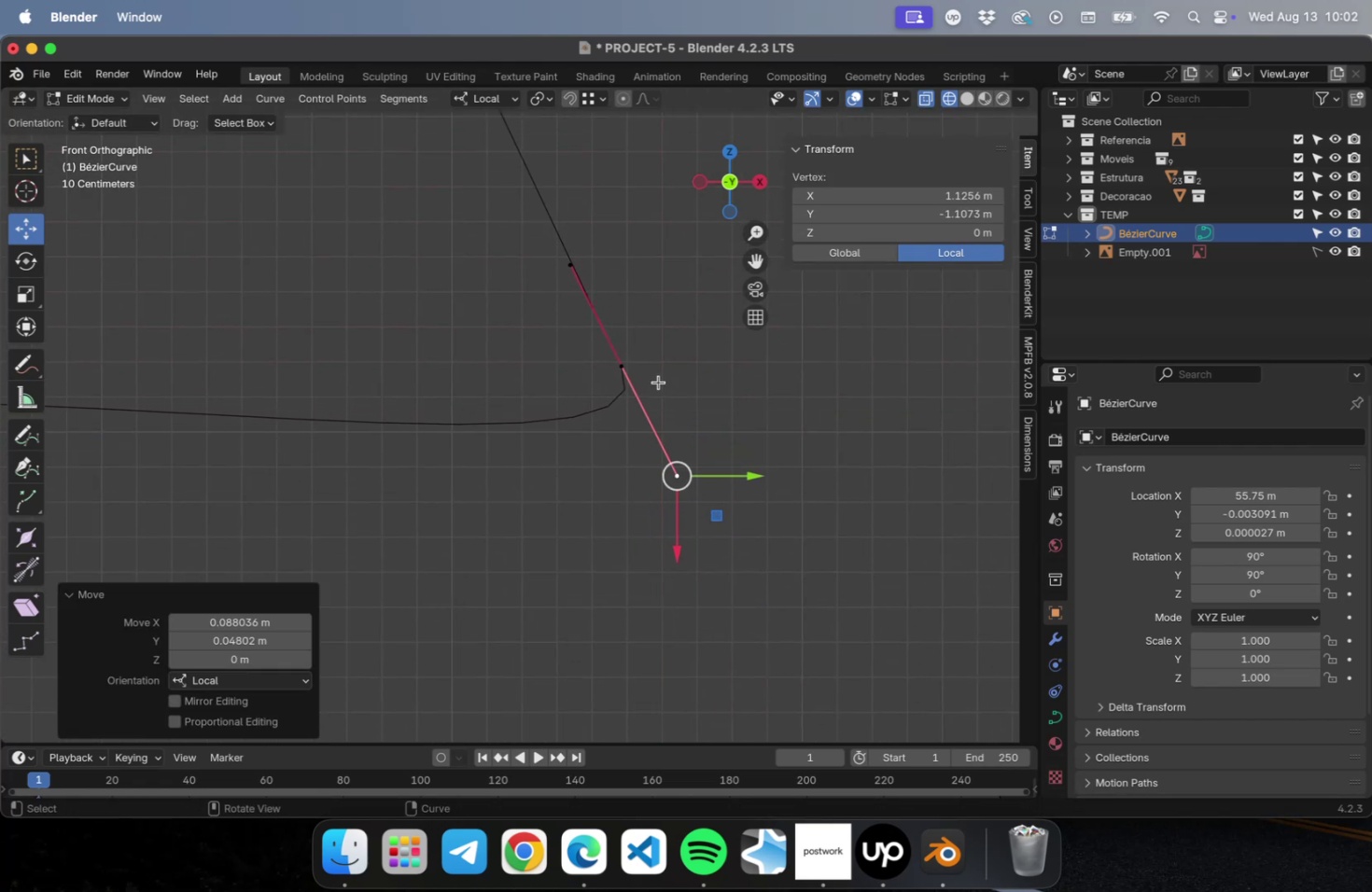 
left_click_drag(start_coordinate=[649, 342], to_coordinate=[615, 374])
 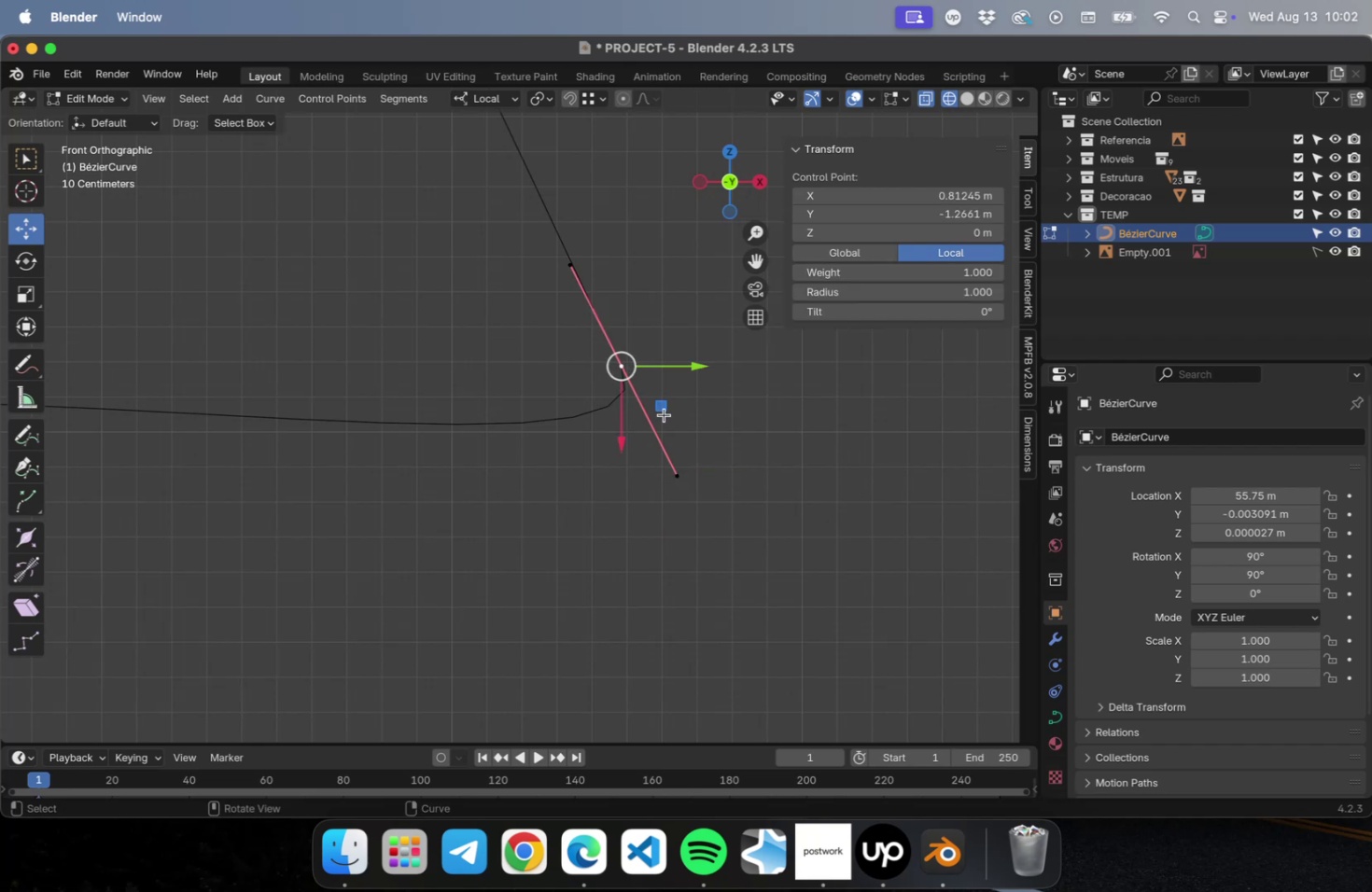 
left_click_drag(start_coordinate=[664, 410], to_coordinate=[640, 347])
 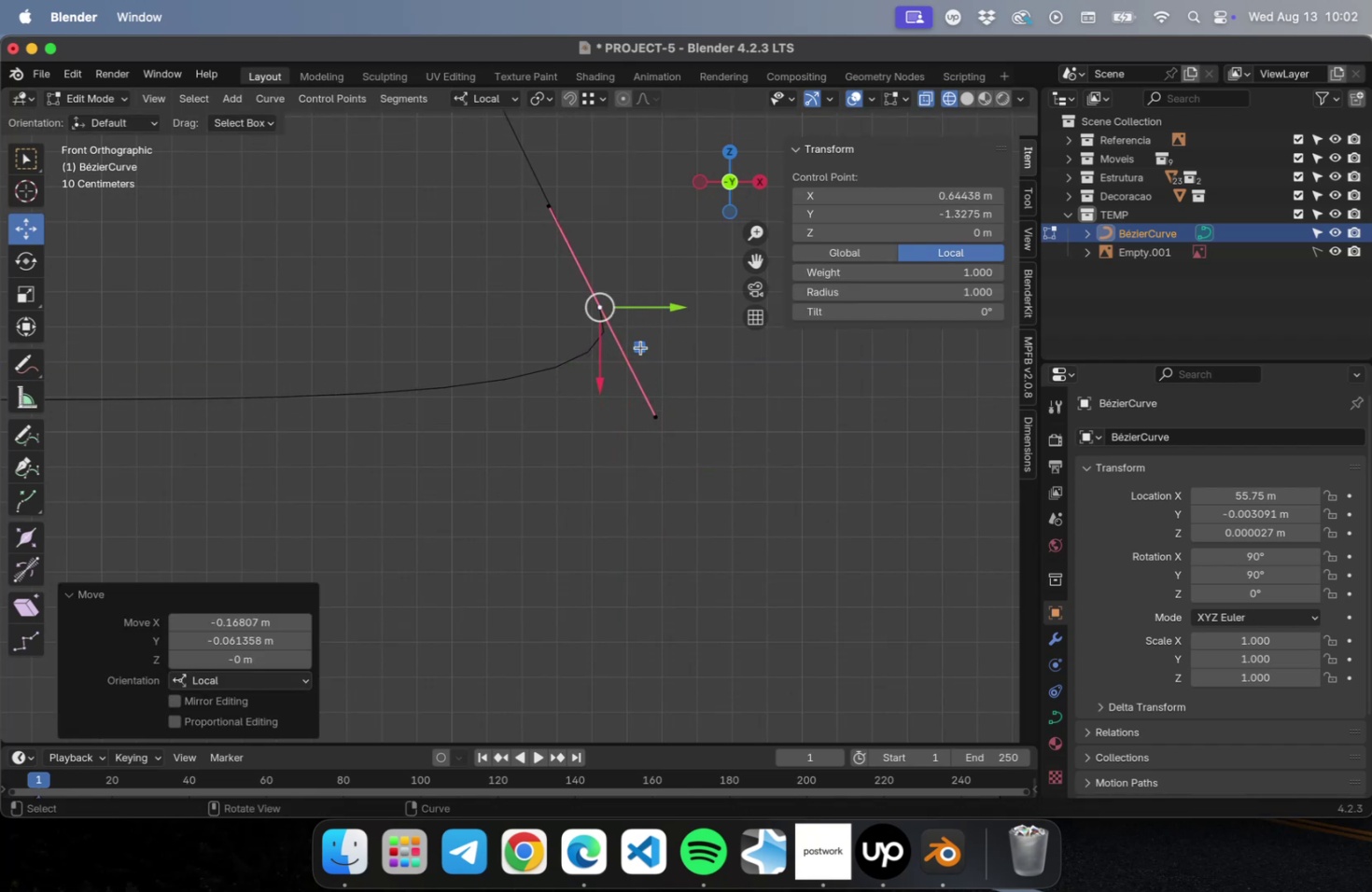 
scroll: coordinate [638, 357], scroll_direction: down, amount: 5.0
 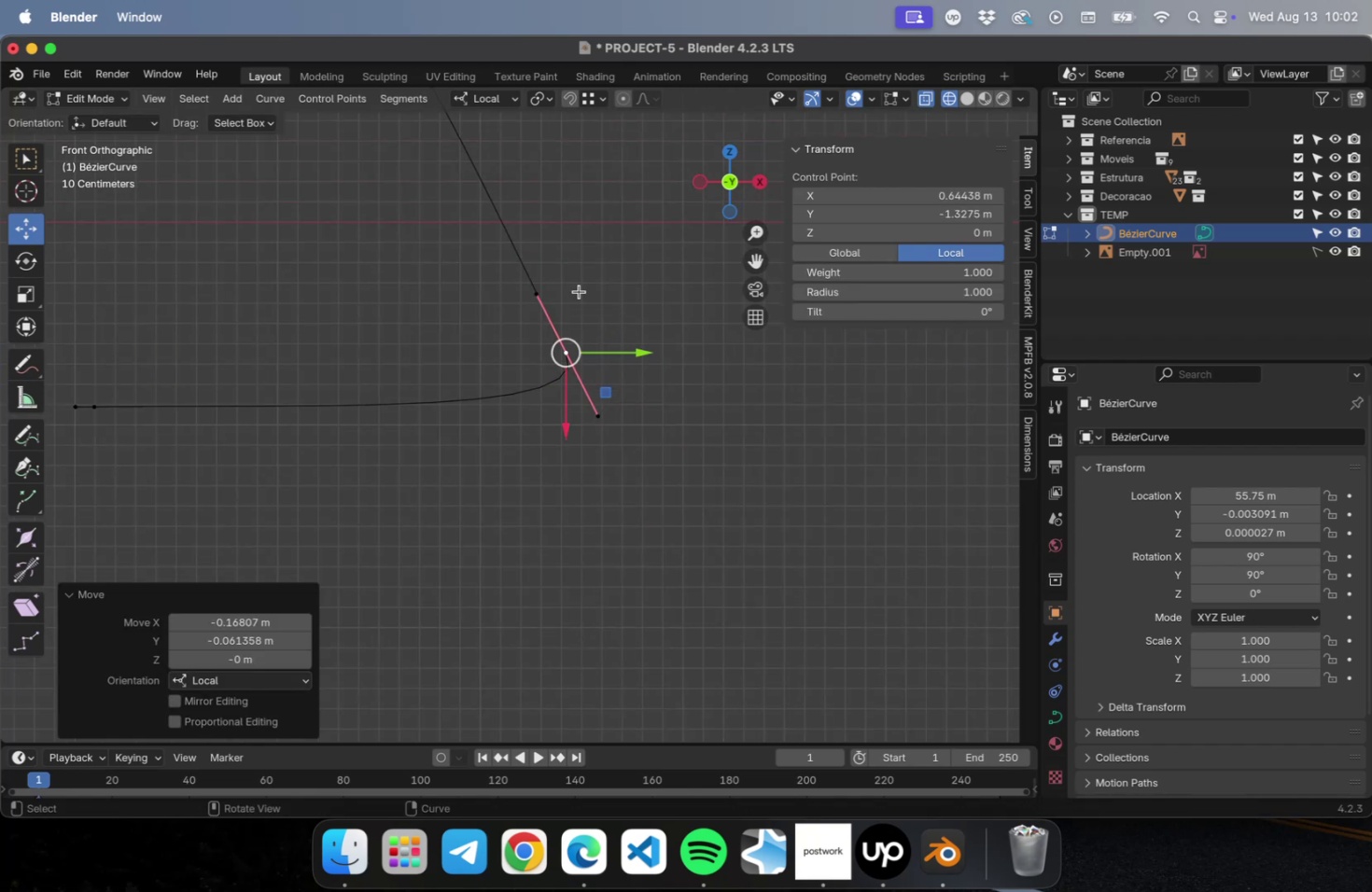 
left_click_drag(start_coordinate=[578, 270], to_coordinate=[463, 339])
 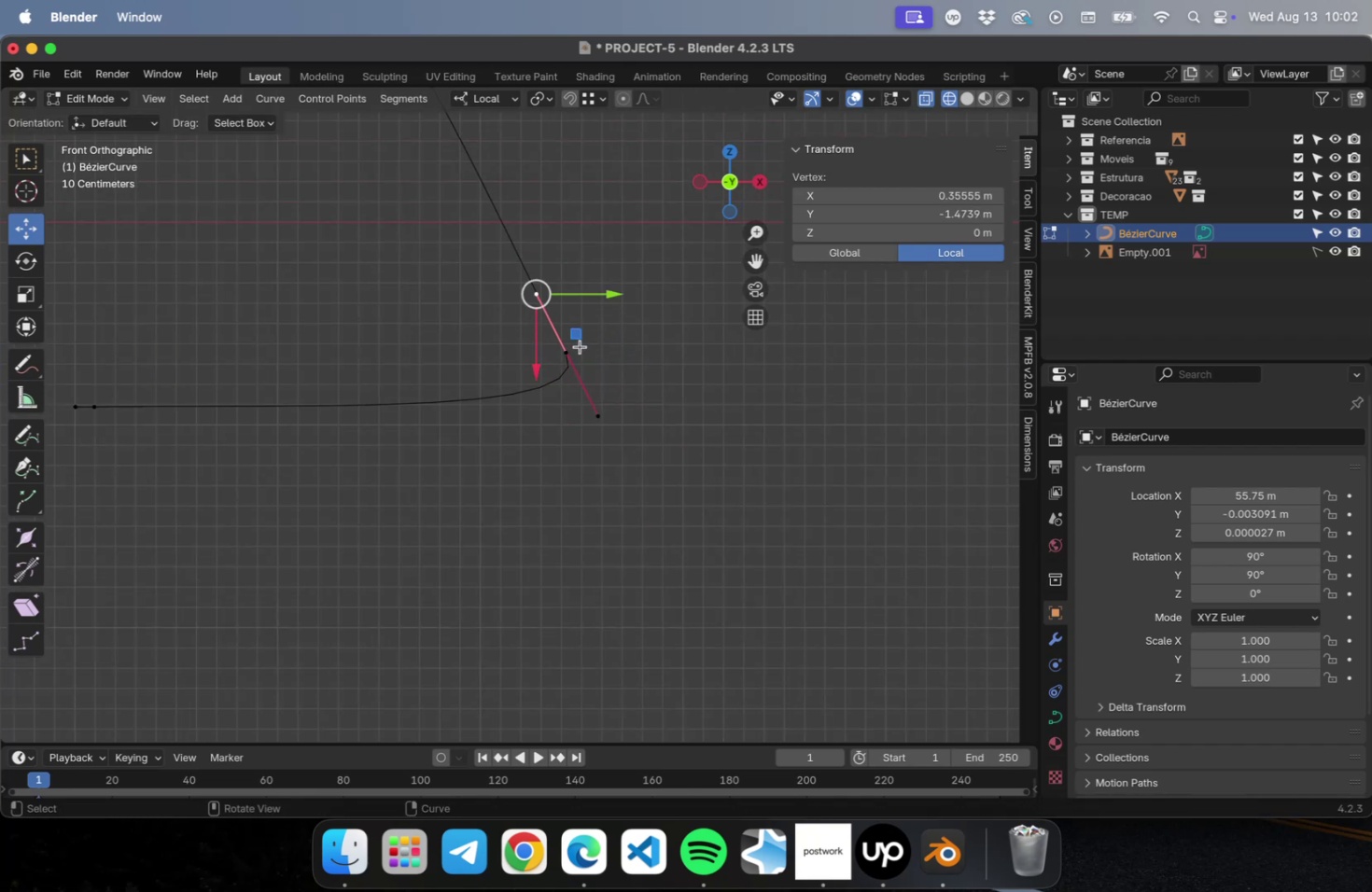 
left_click_drag(start_coordinate=[577, 335], to_coordinate=[560, 305])
 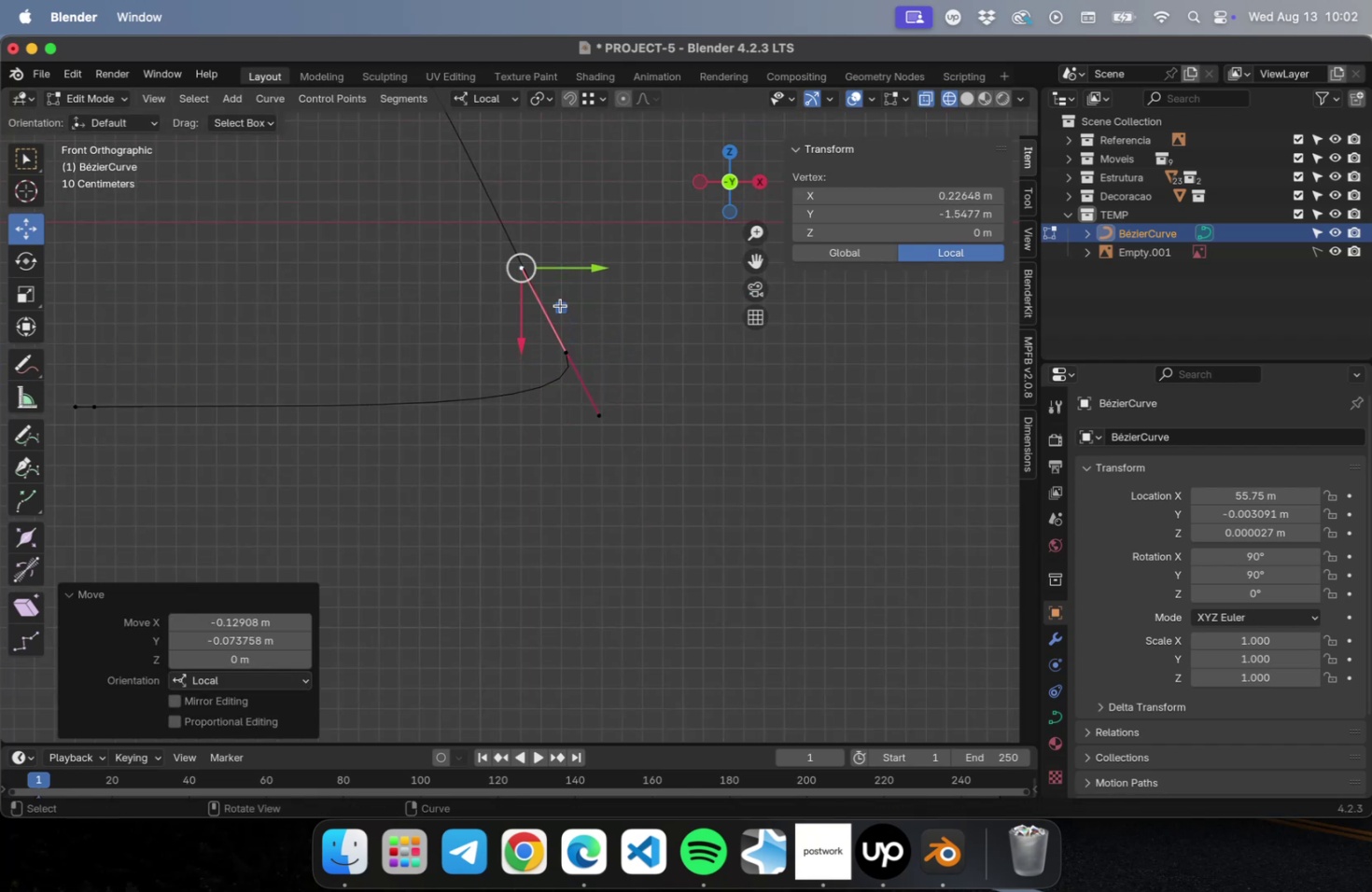 
key(Meta+CommandLeft)
 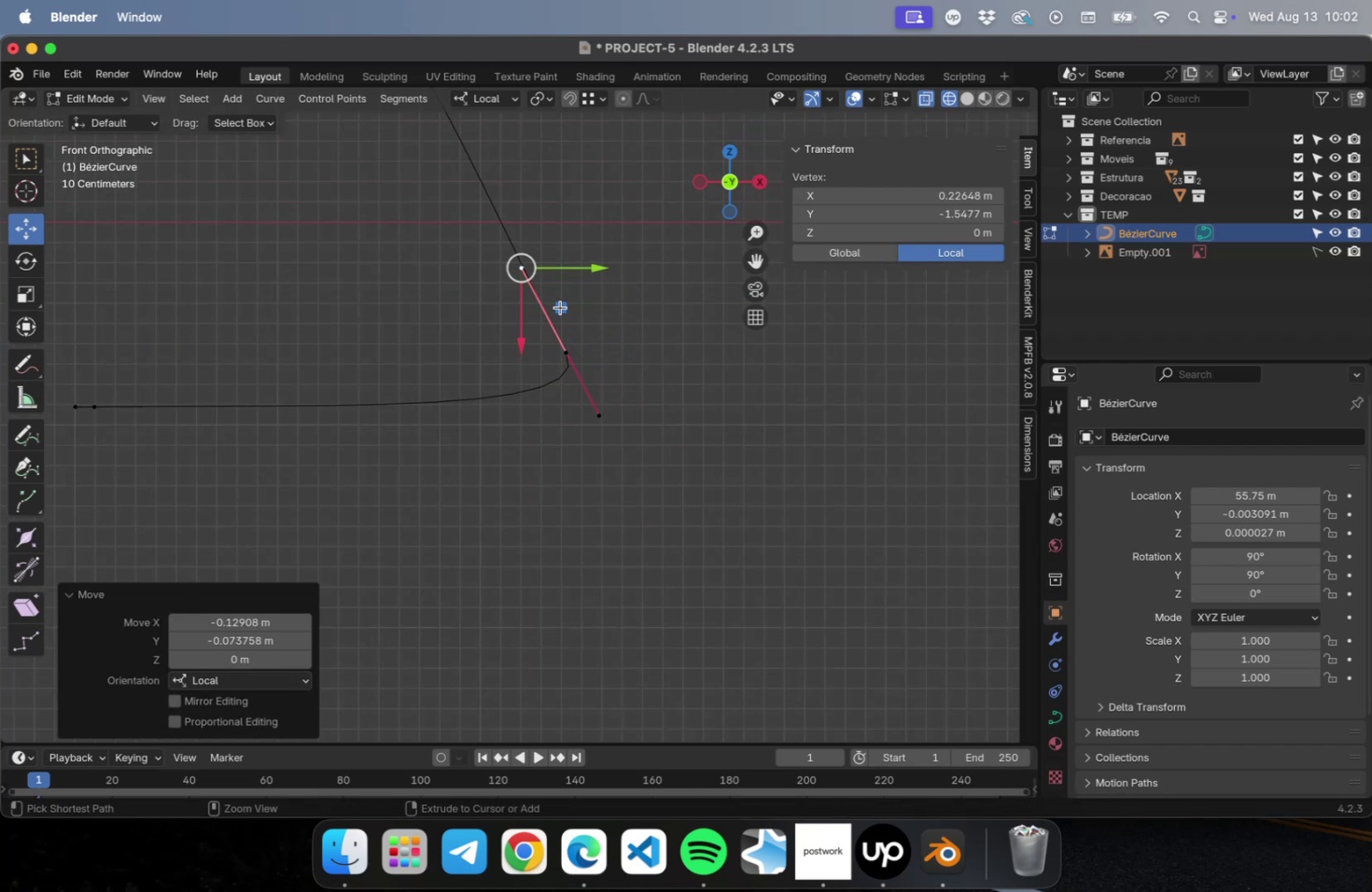 
key(Meta+Z)
 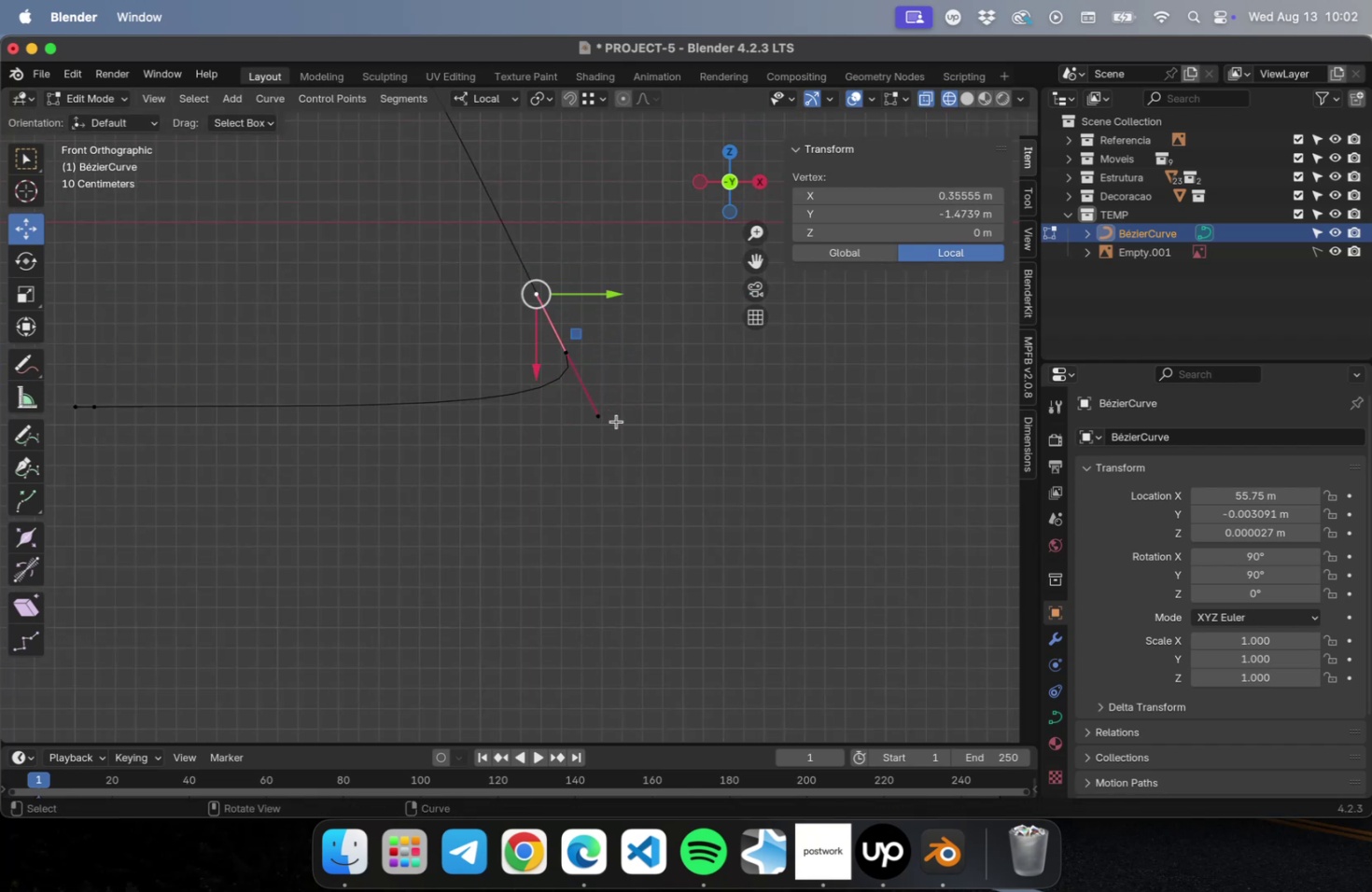 
left_click_drag(start_coordinate=[629, 438], to_coordinate=[581, 369])
 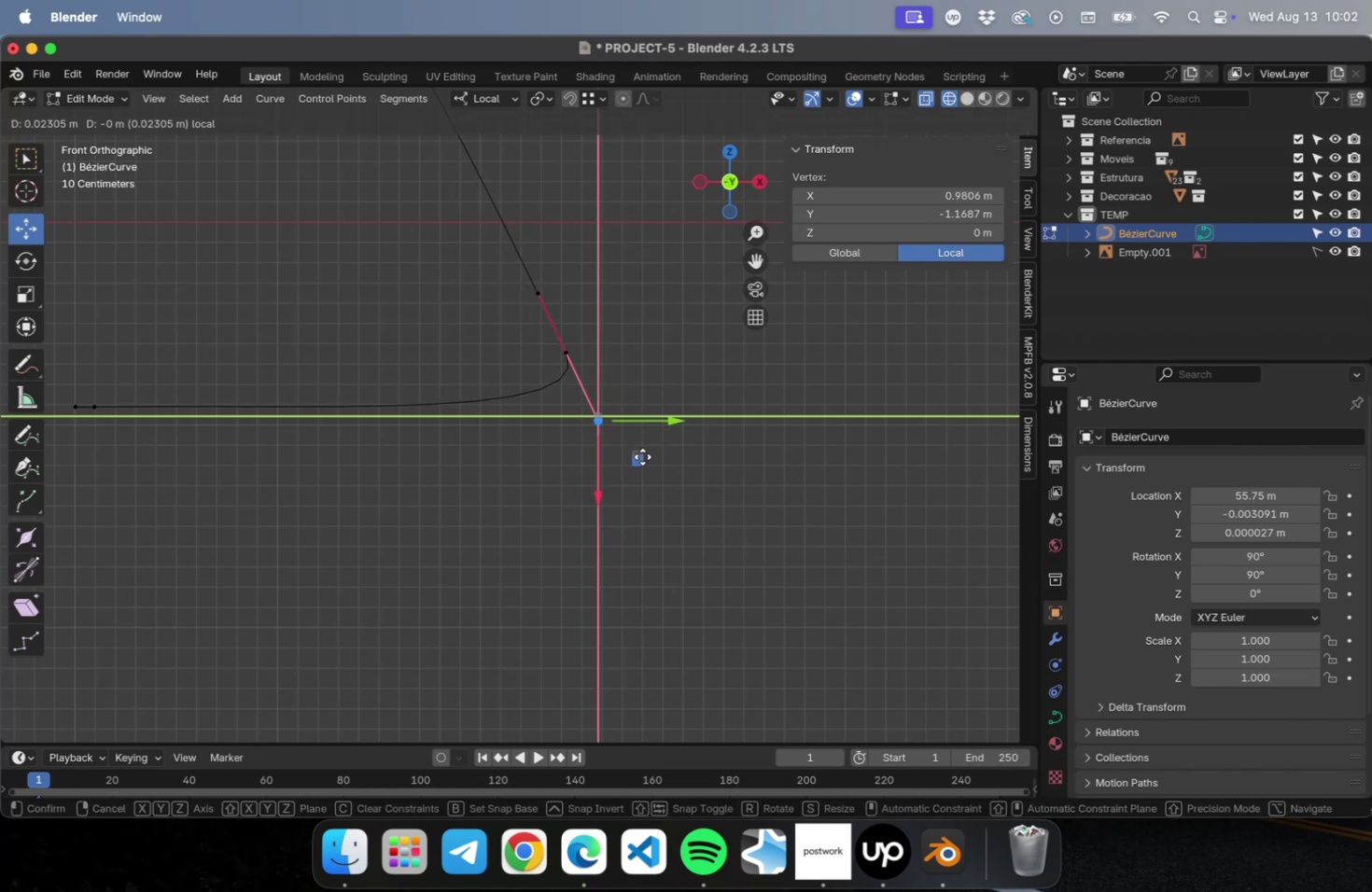 
wait(6.4)
 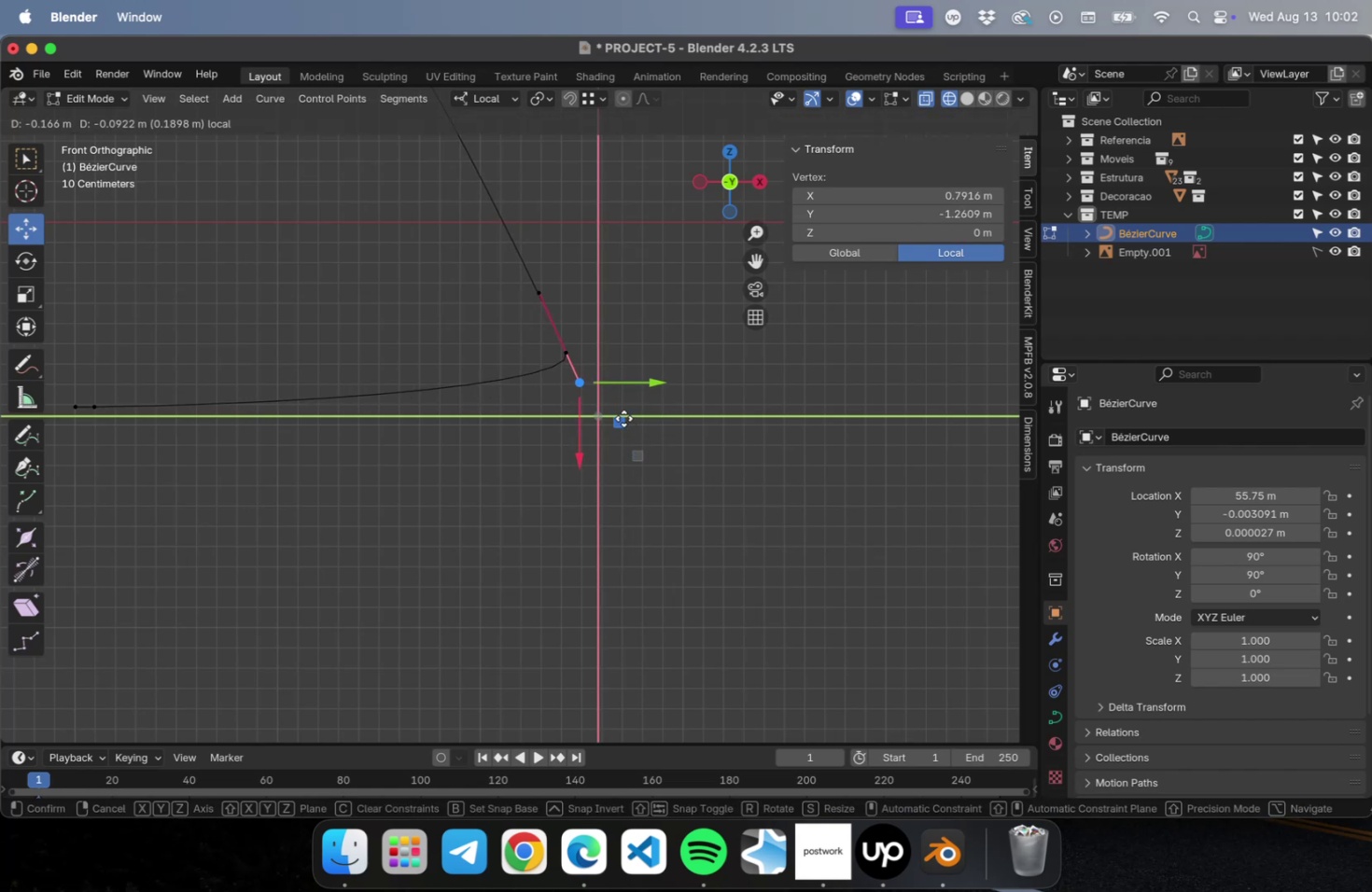 
left_click_drag(start_coordinate=[492, 503], to_coordinate=[434, 320])
 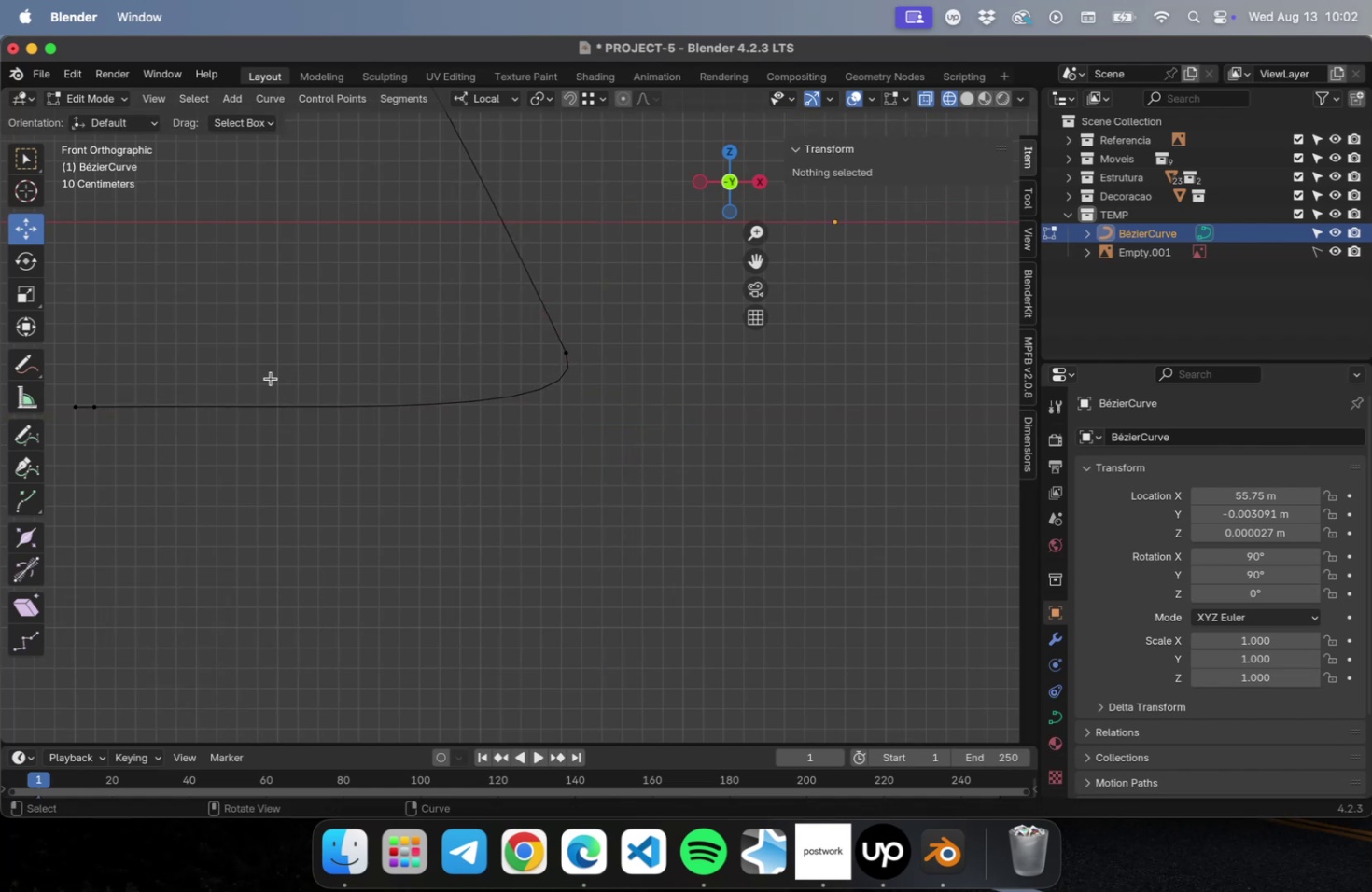 
left_click_drag(start_coordinate=[185, 391], to_coordinate=[180, 398])
 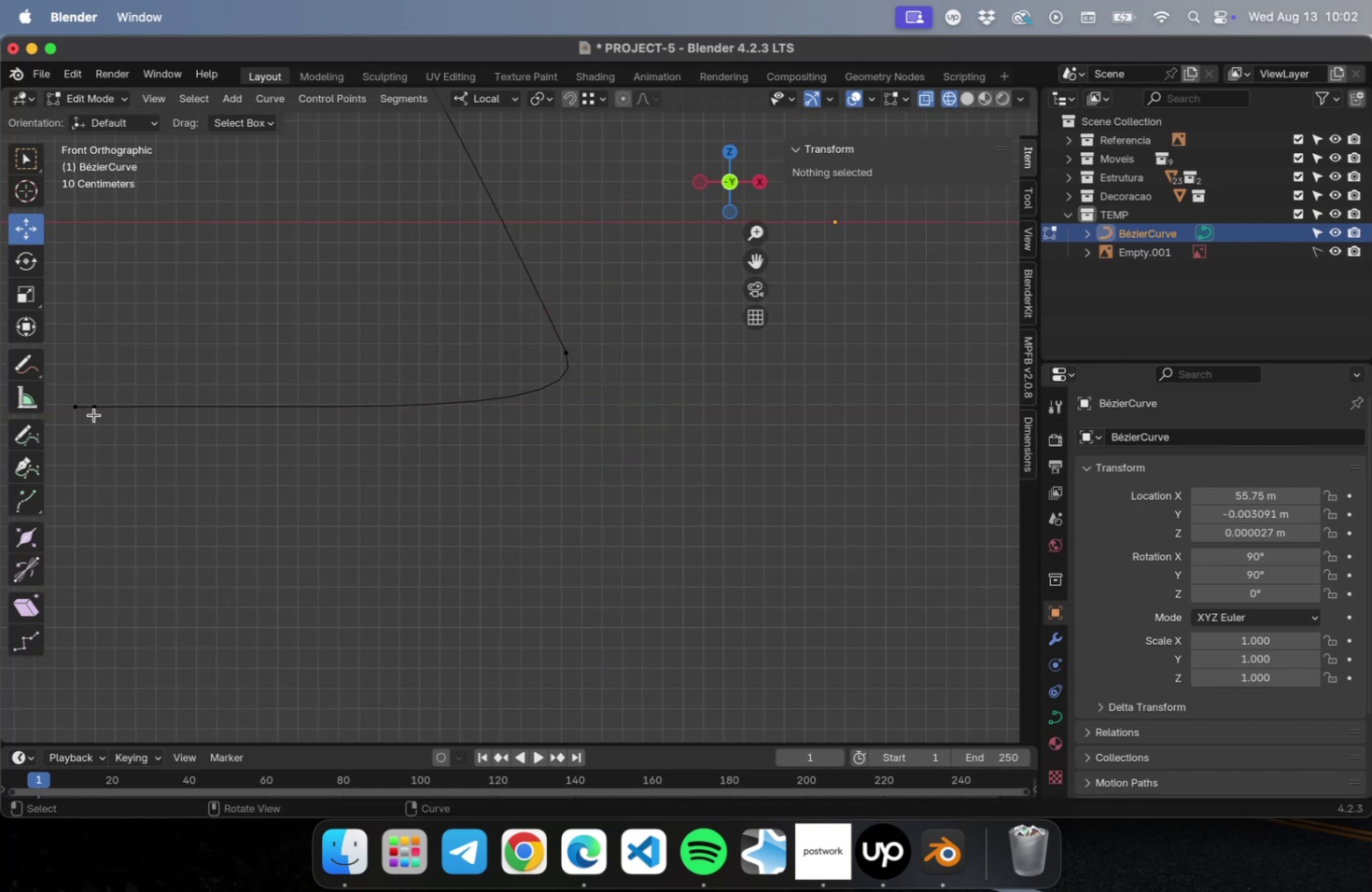 
left_click([96, 410])
 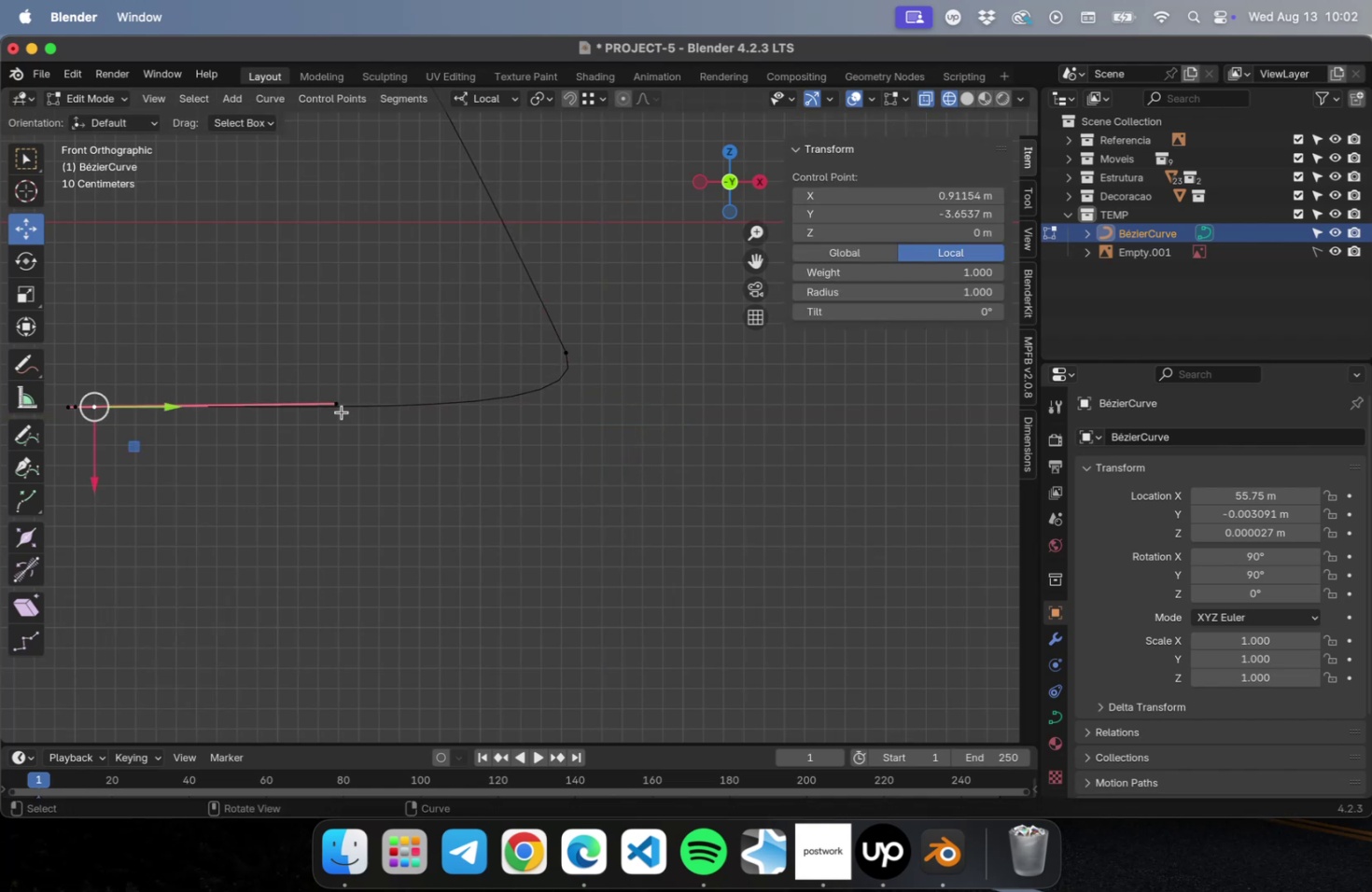 
left_click_drag(start_coordinate=[344, 388], to_coordinate=[304, 436])
 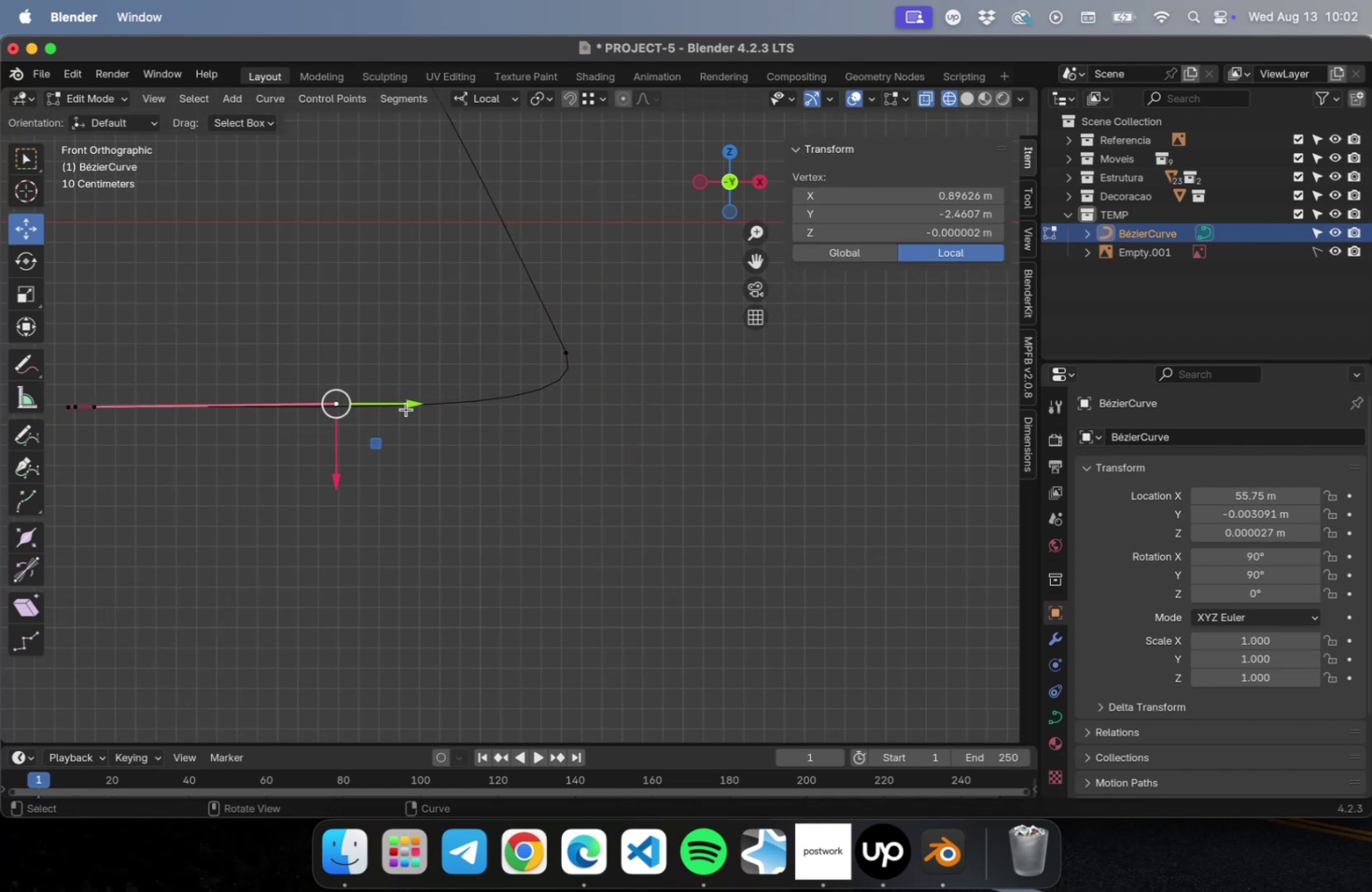 
left_click_drag(start_coordinate=[408, 403], to_coordinate=[601, 443])
 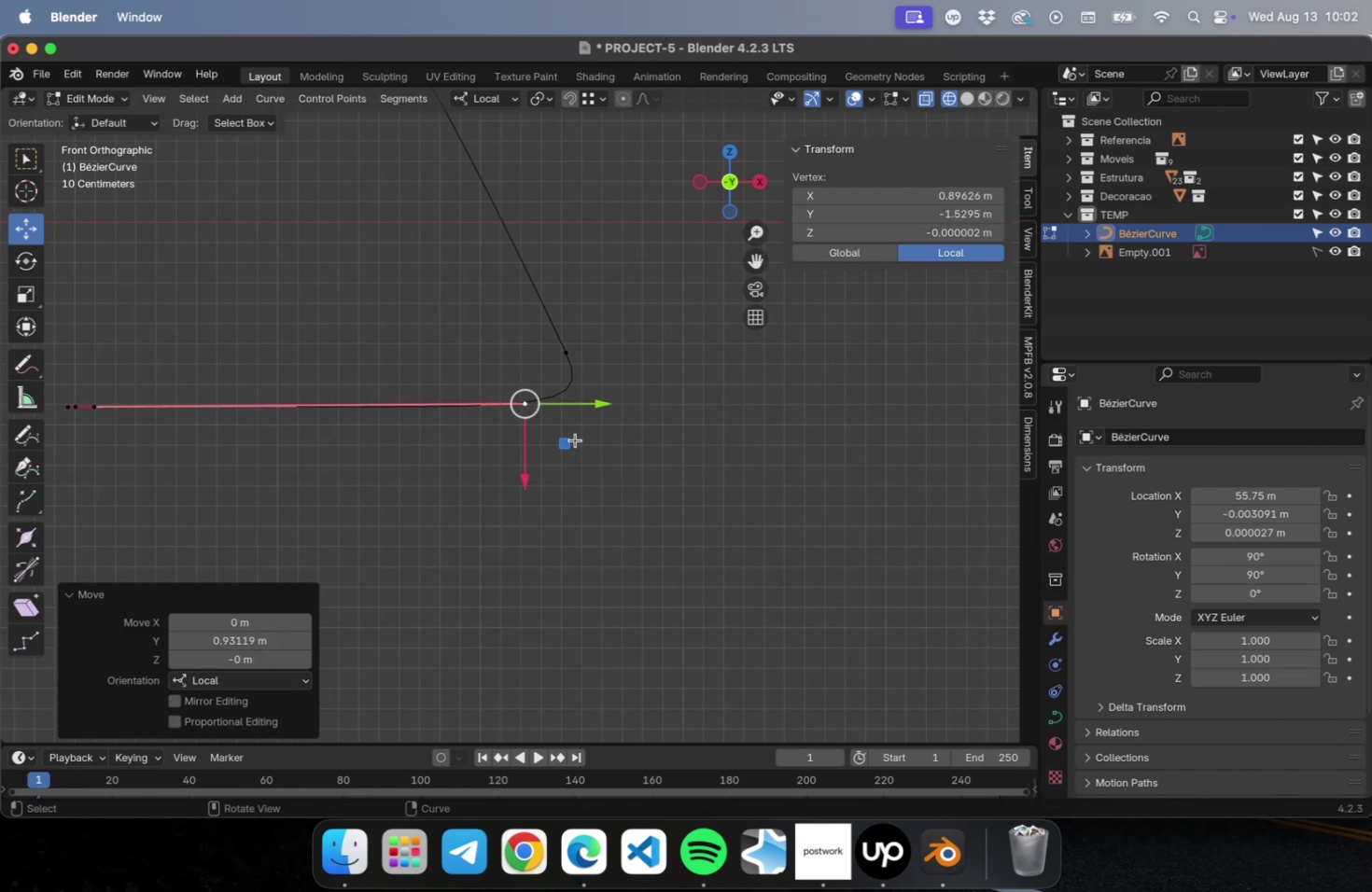 
left_click_drag(start_coordinate=[572, 440], to_coordinate=[666, 443])
 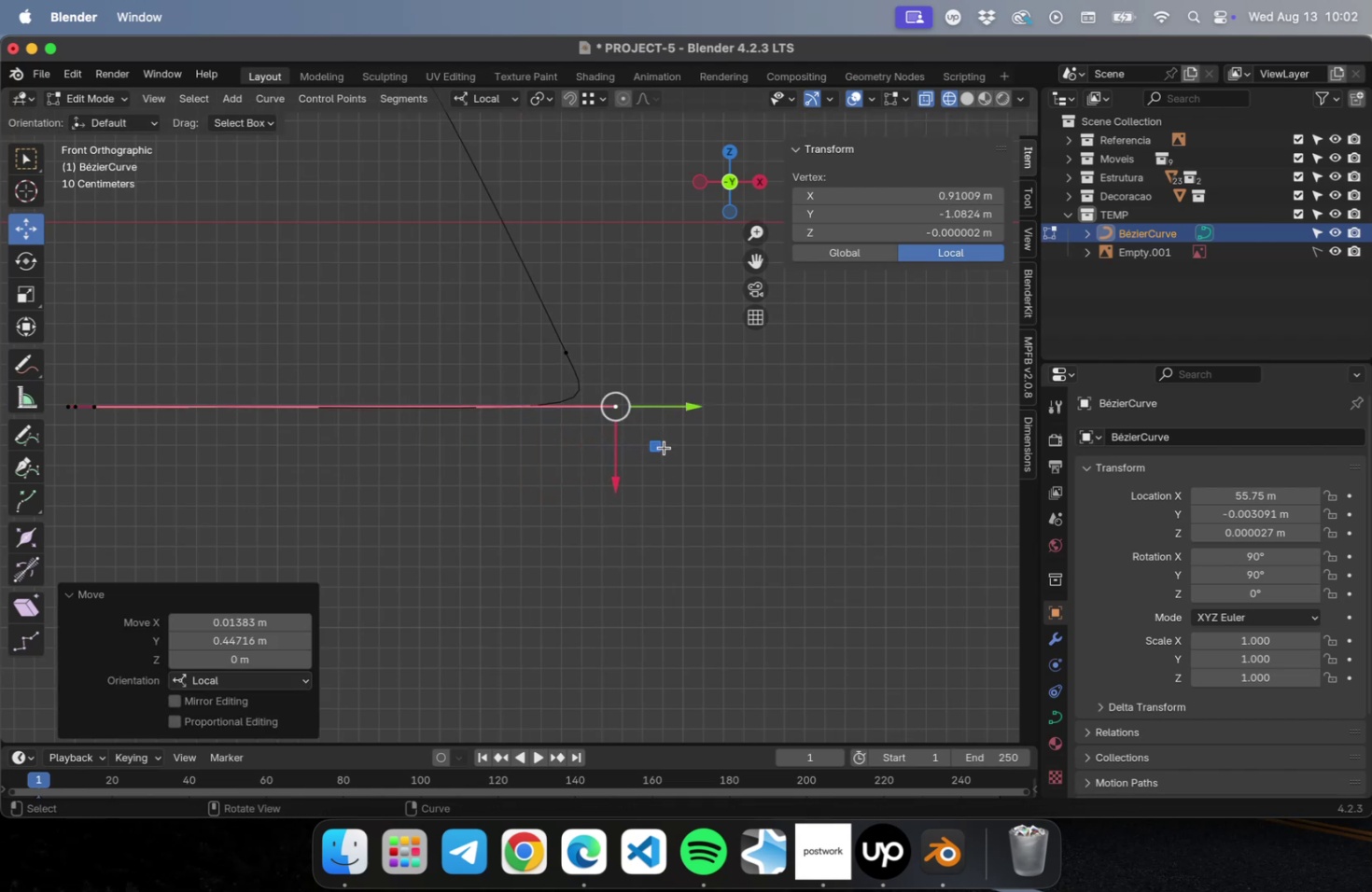 
scroll: coordinate [662, 448], scroll_direction: up, amount: 15.0
 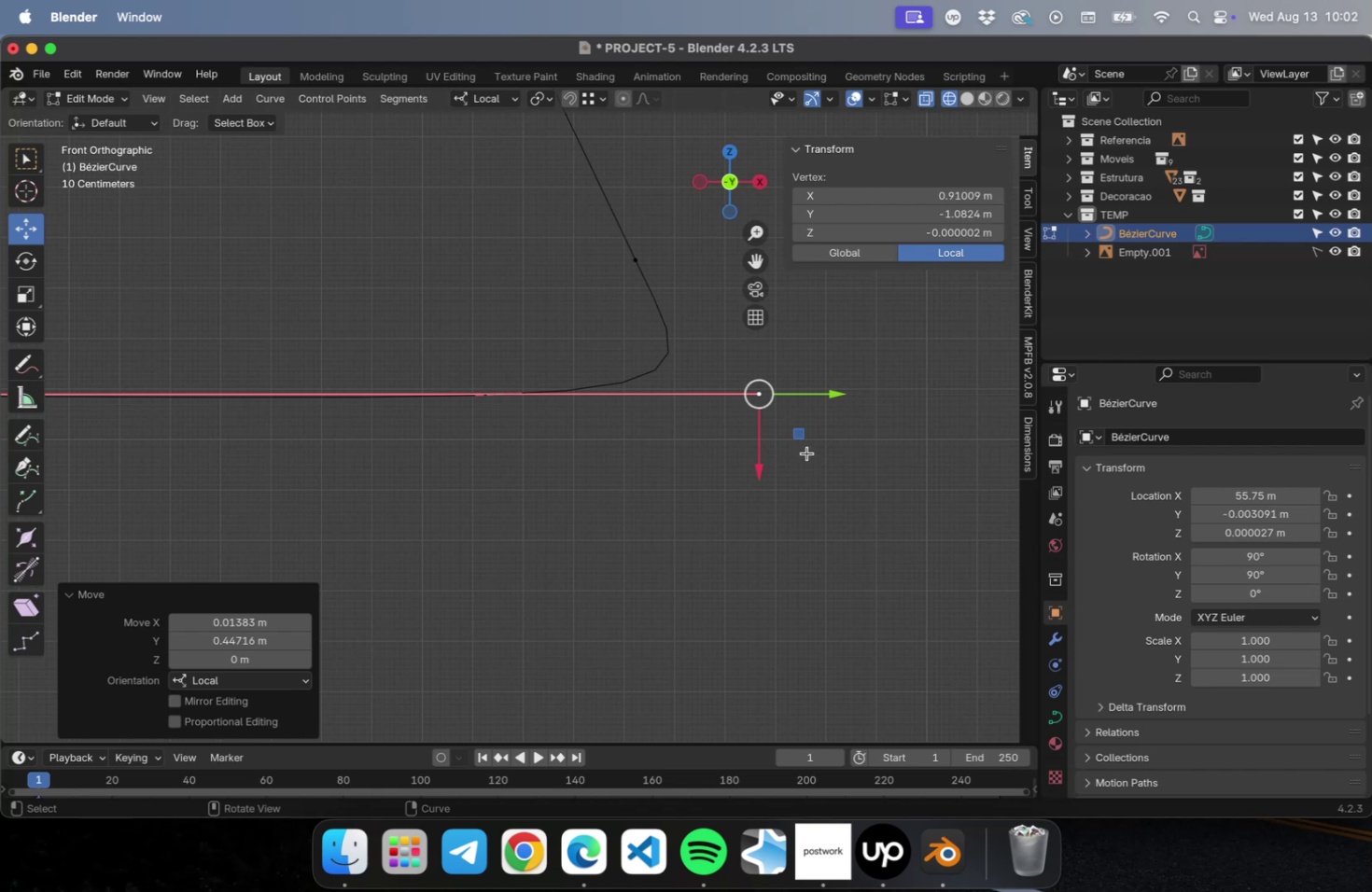 
left_click_drag(start_coordinate=[803, 435], to_coordinate=[841, 430])
 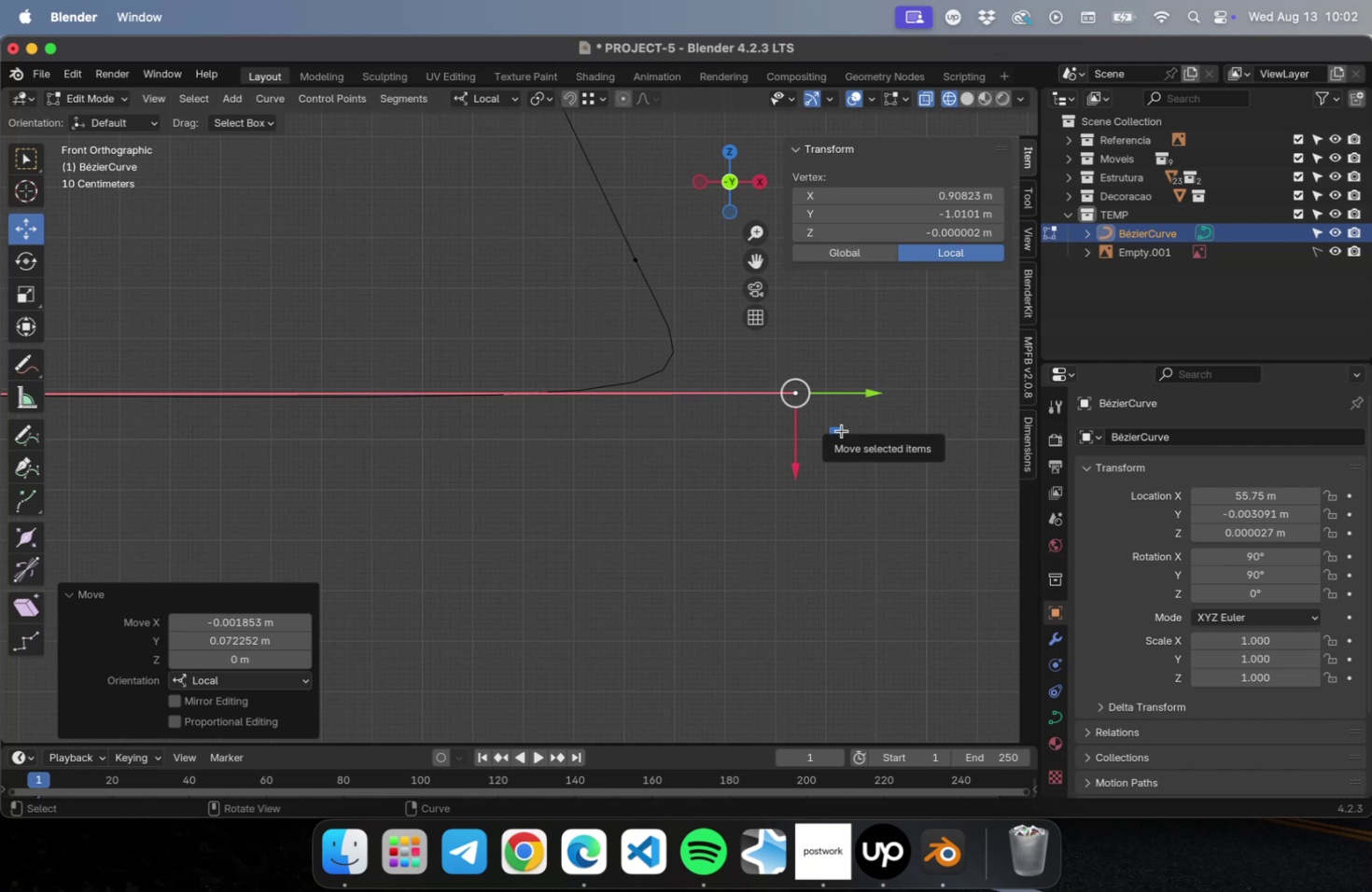 
wait(13.46)
 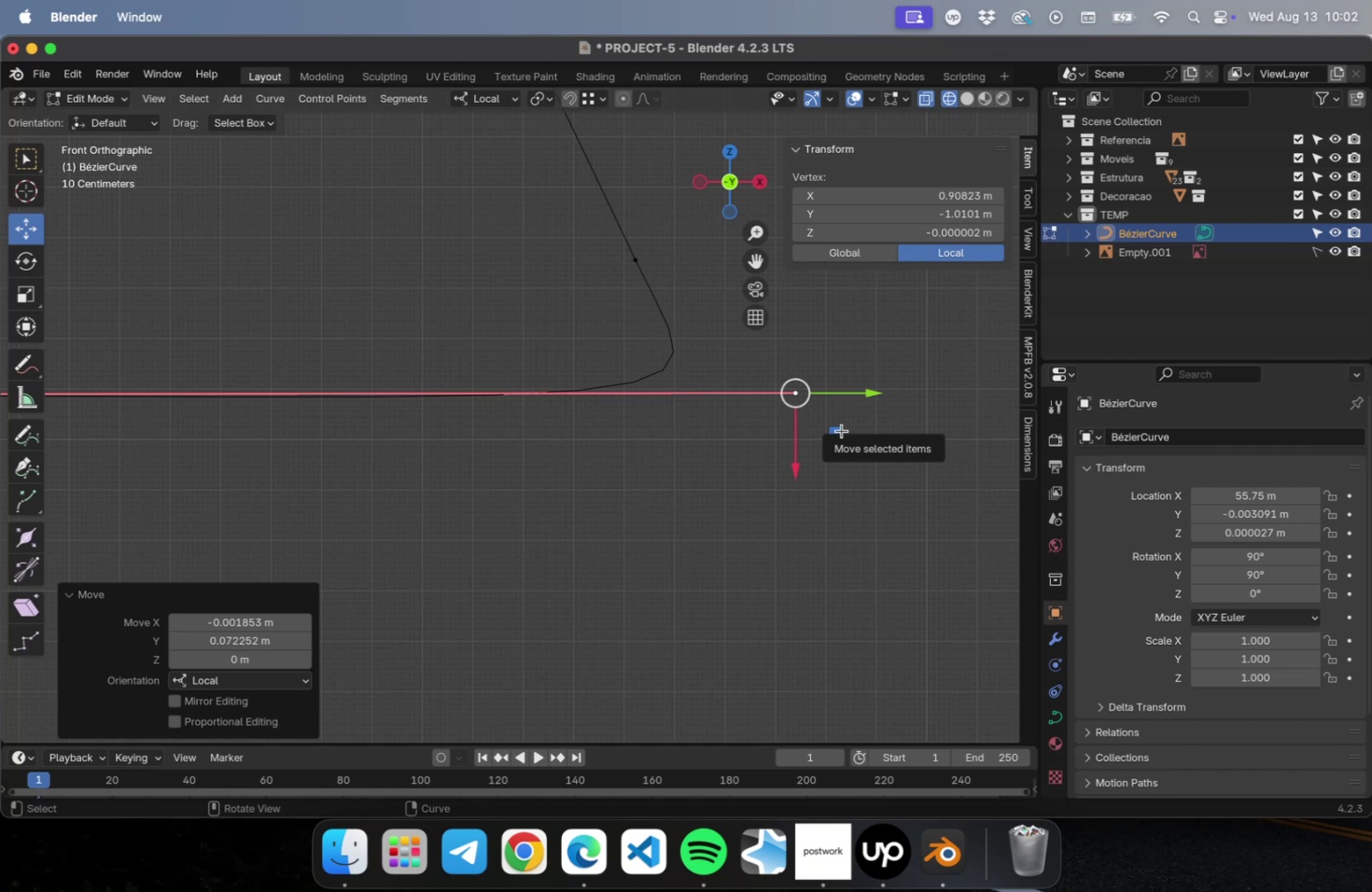 
scroll: coordinate [679, 444], scroll_direction: down, amount: 5.0
 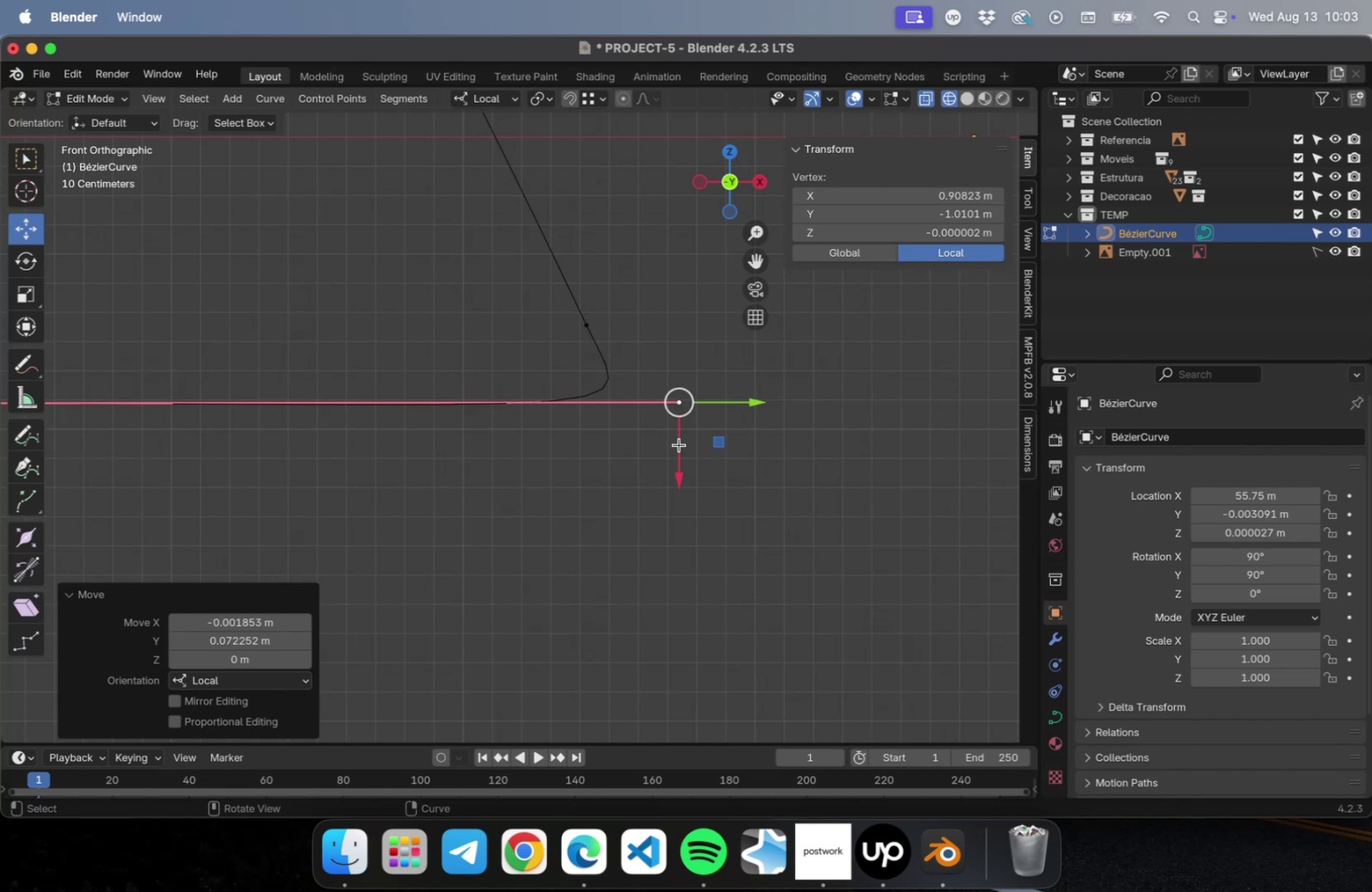 
wait(51.2)
 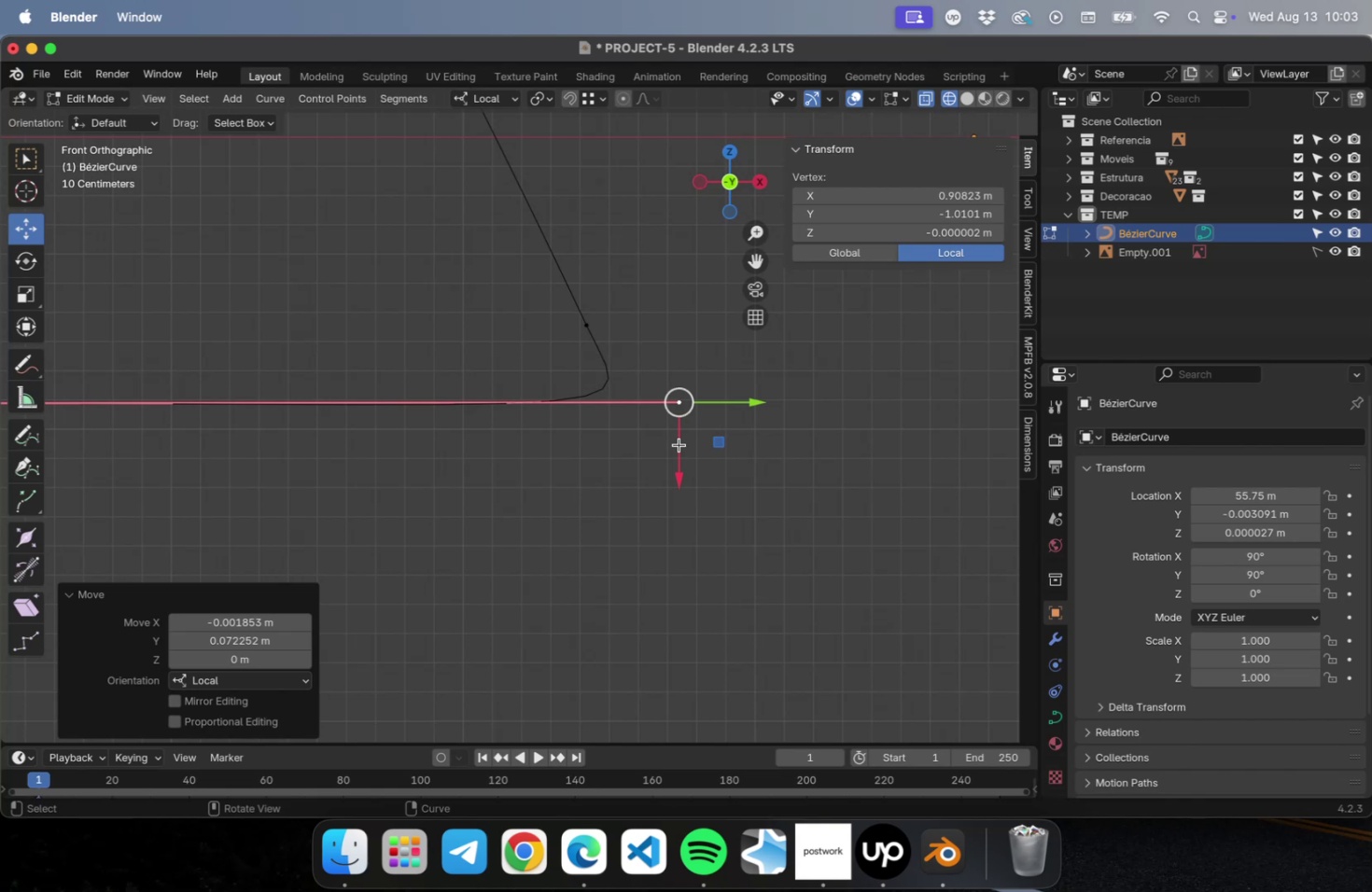 
scroll: coordinate [849, 505], scroll_direction: down, amount: 12.0
 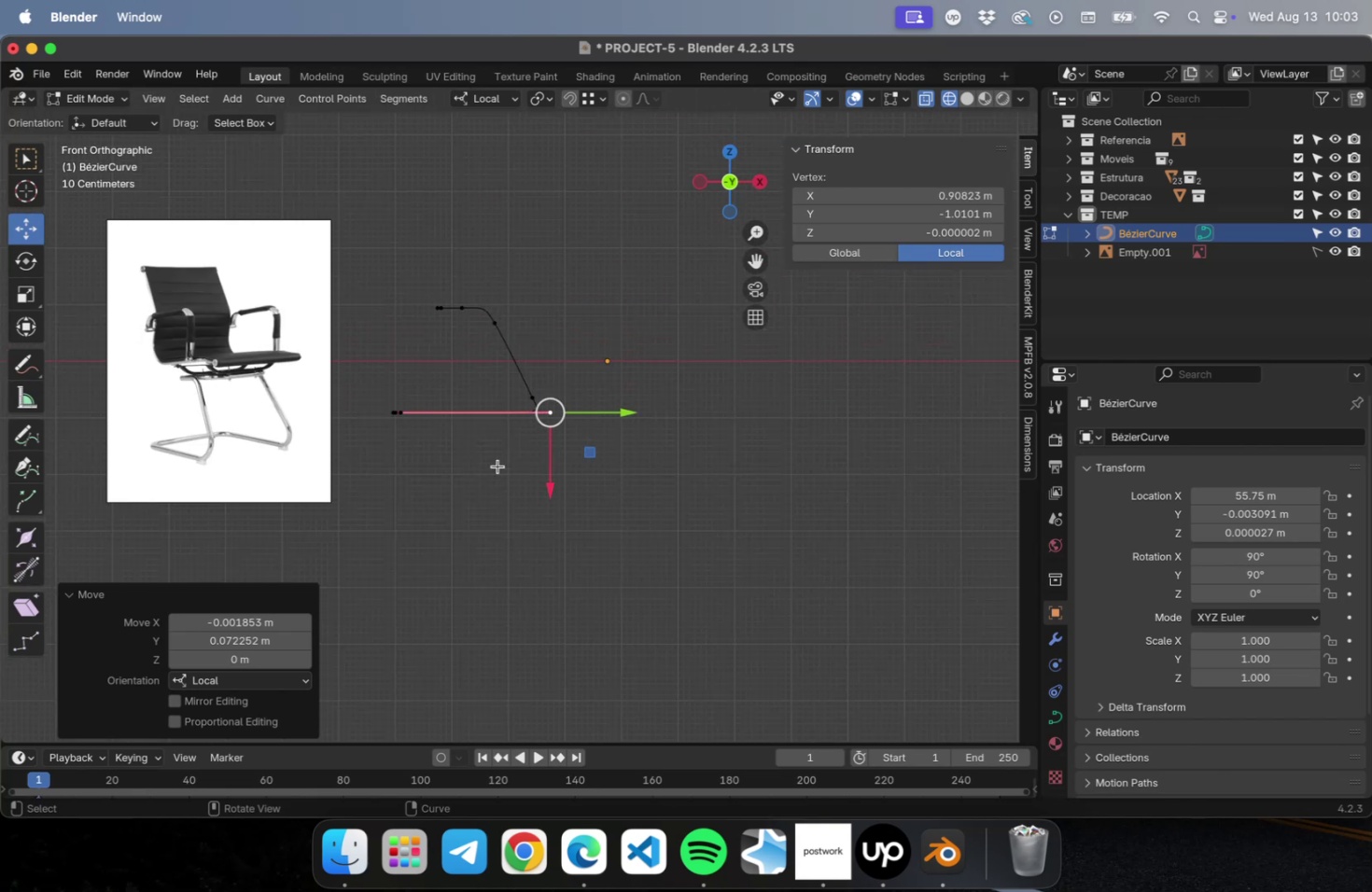 
scroll: coordinate [417, 408], scroll_direction: up, amount: 1.0
 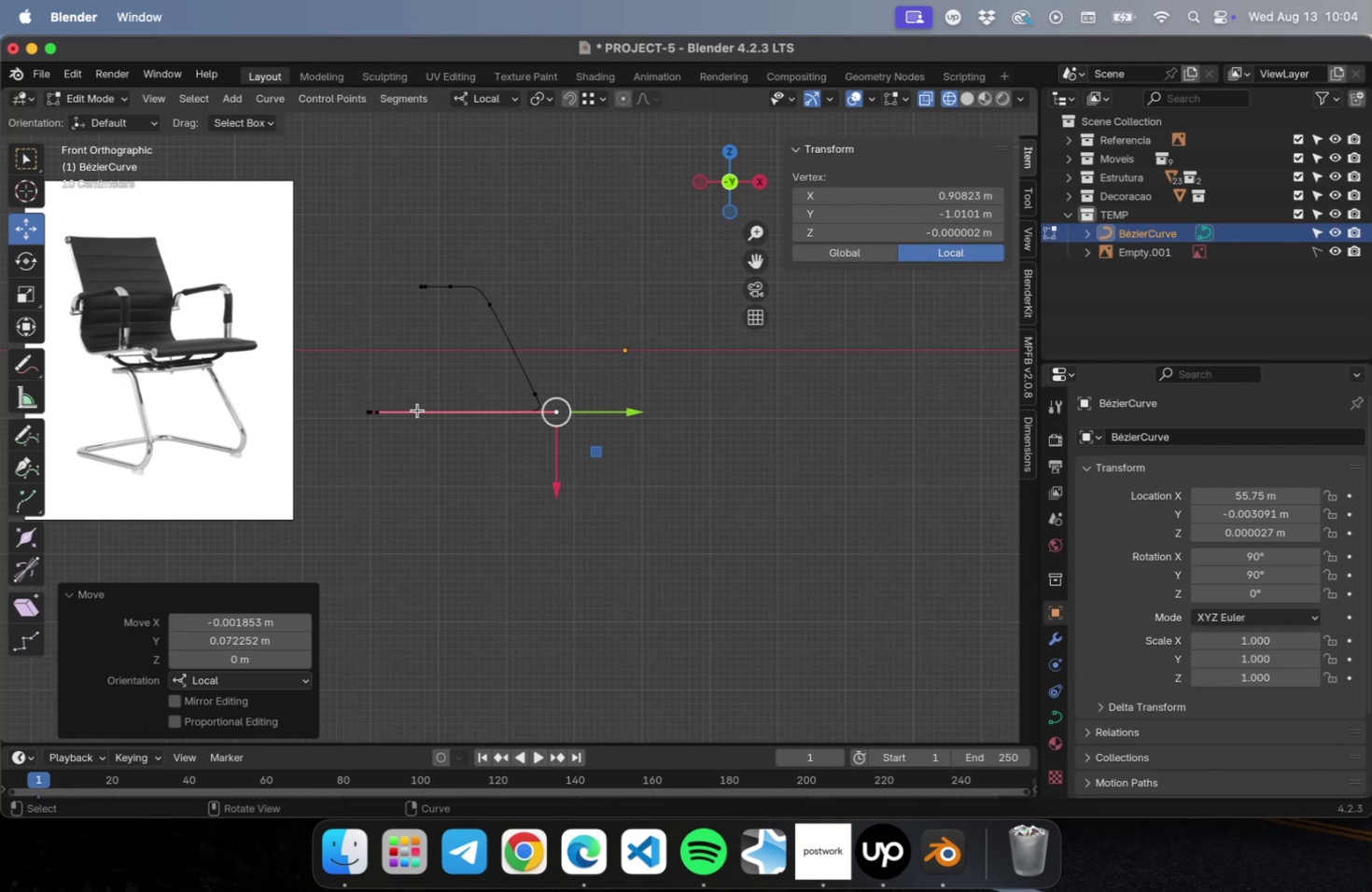 
wait(46.98)
 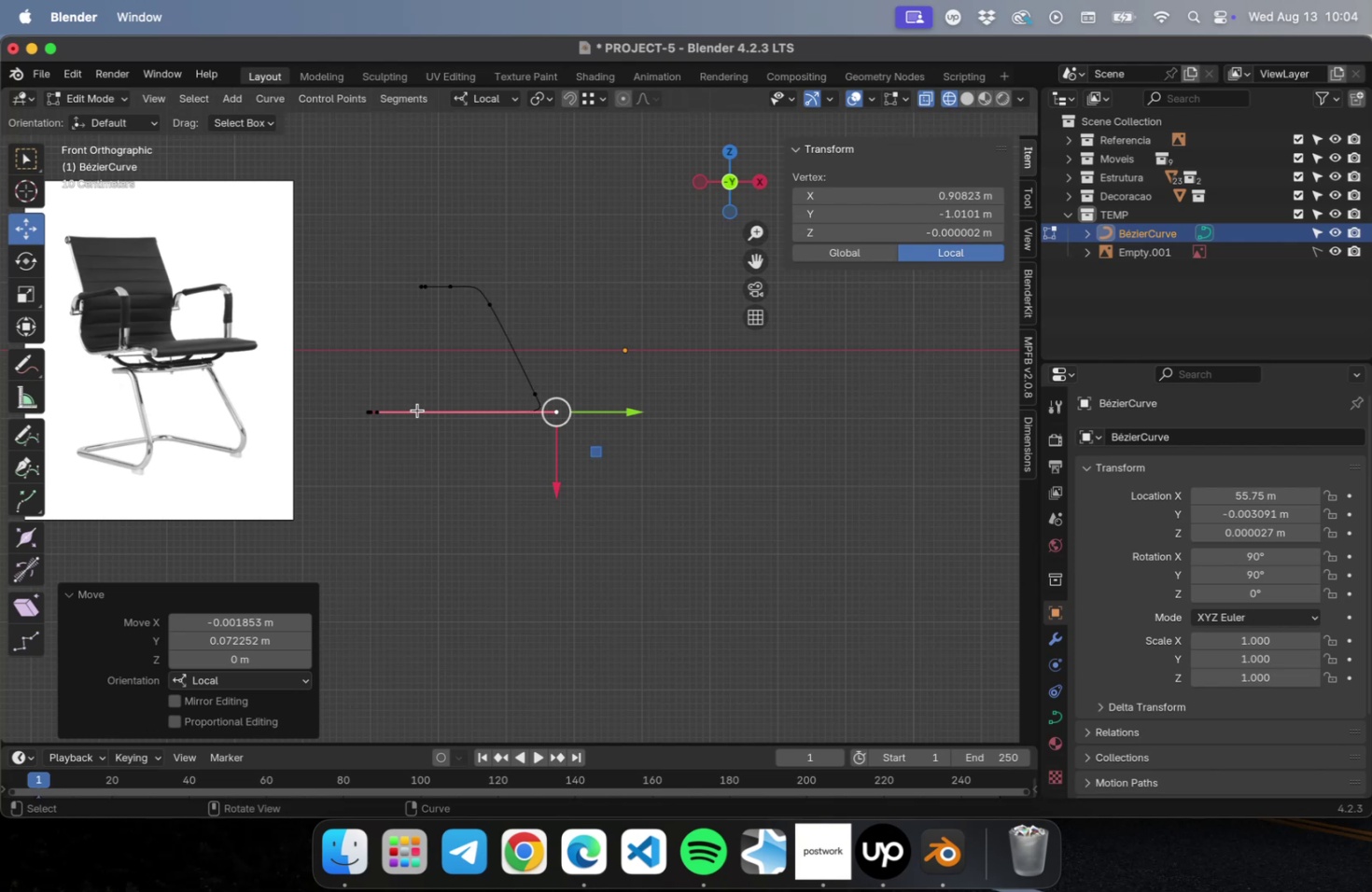 
hold_key(key=ShiftLeft, duration=3.79)
 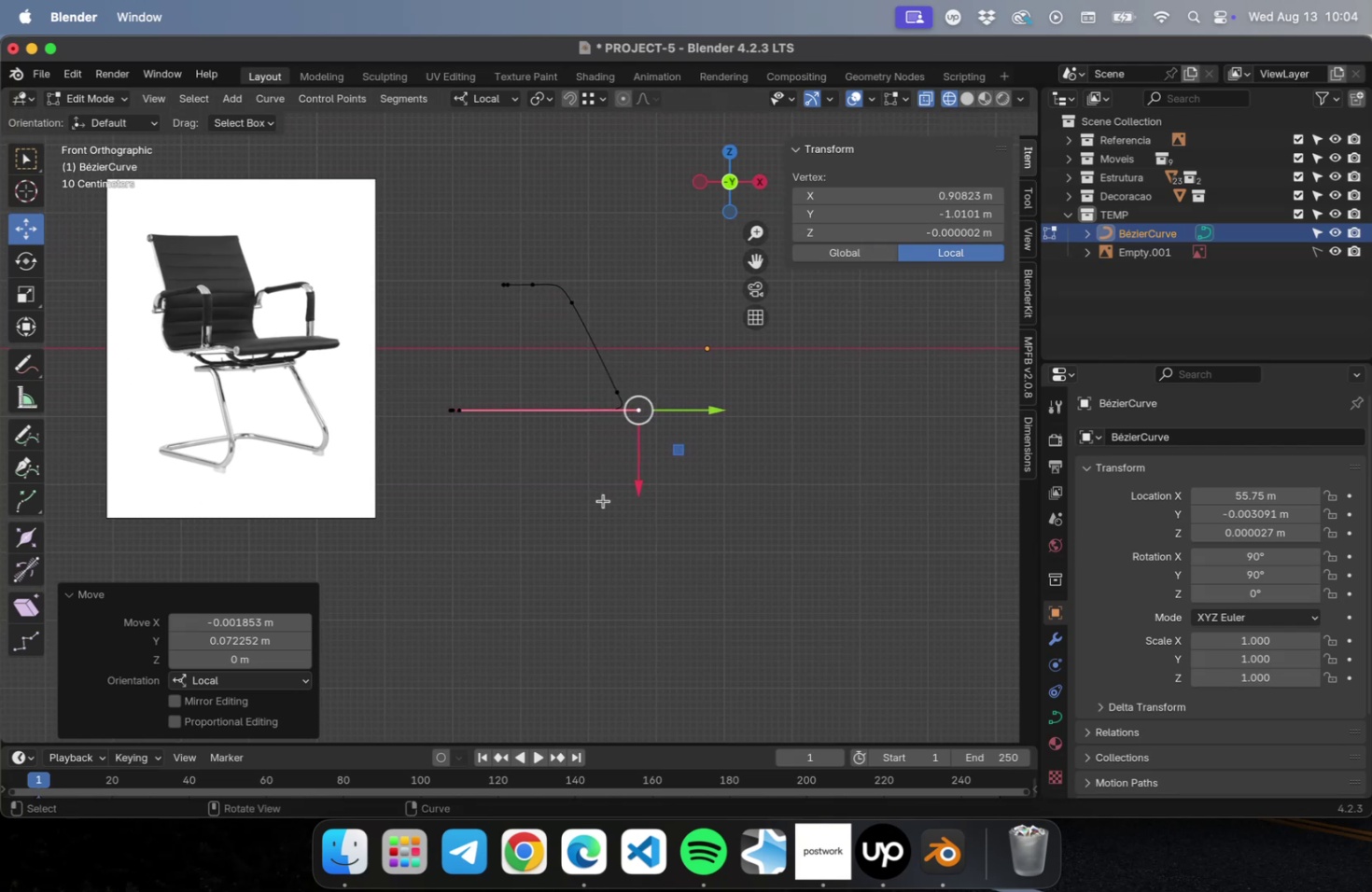 
type(WWW)
 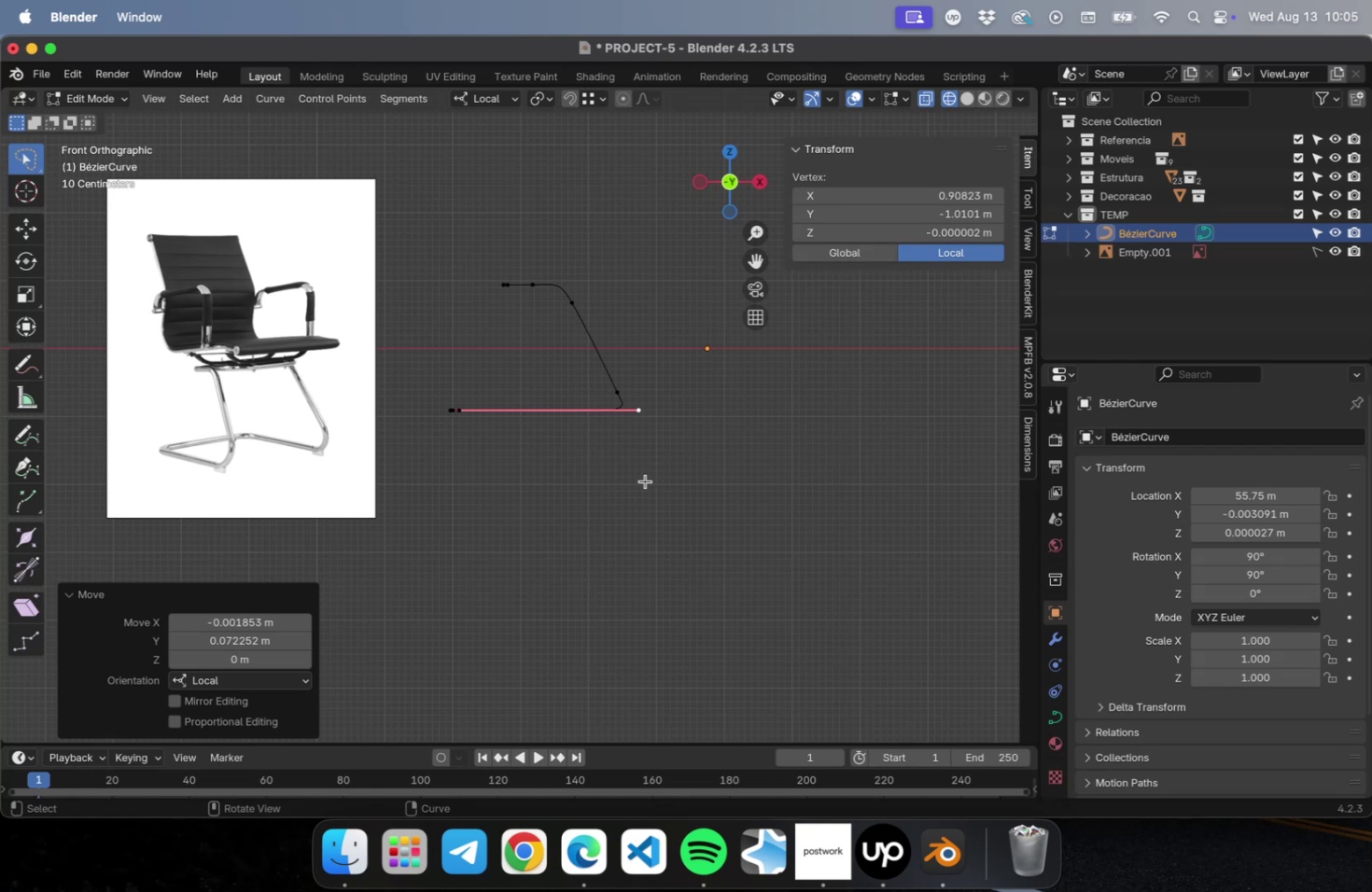 
wait(6.22)
 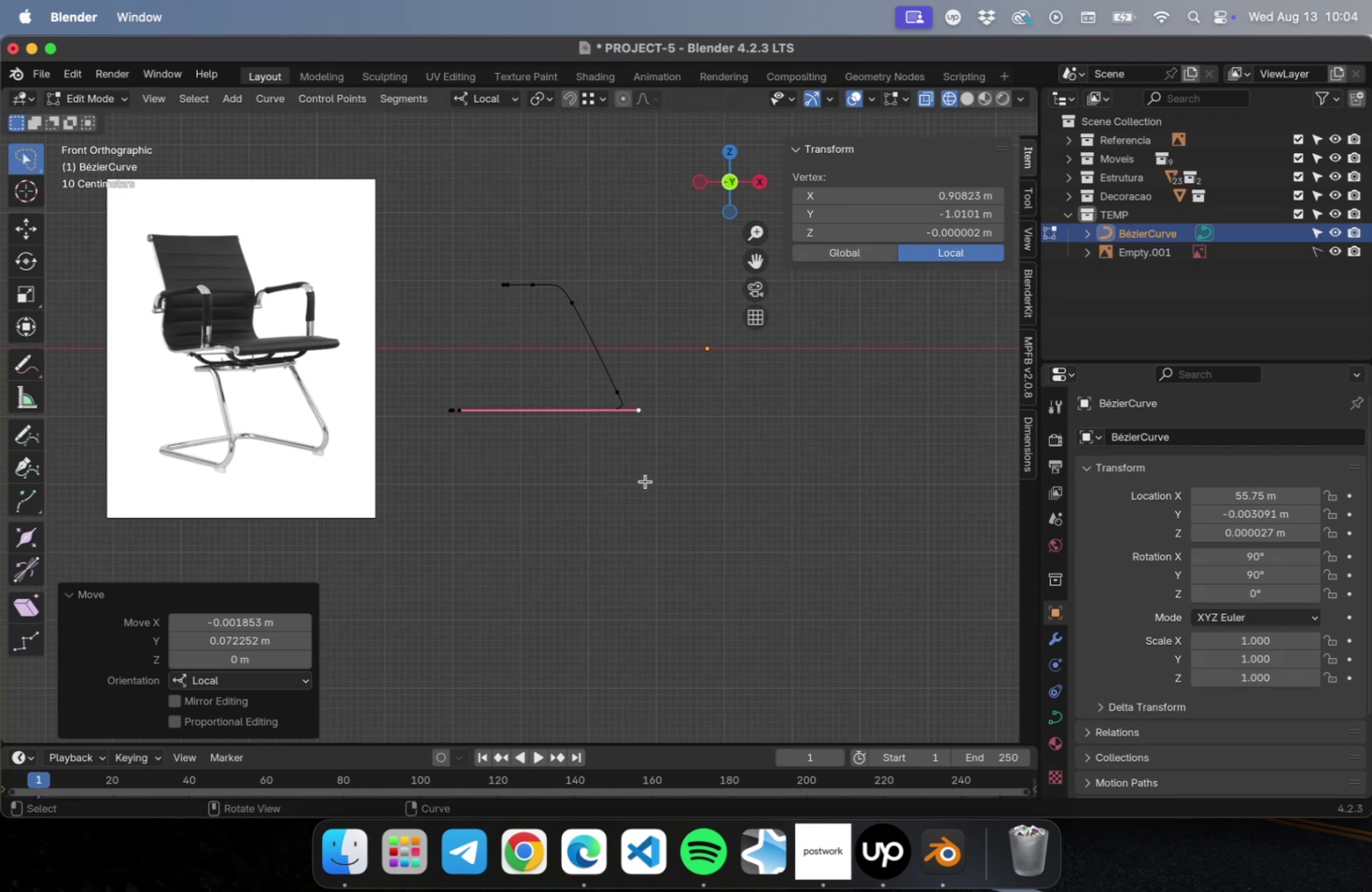 
key(Tab)
 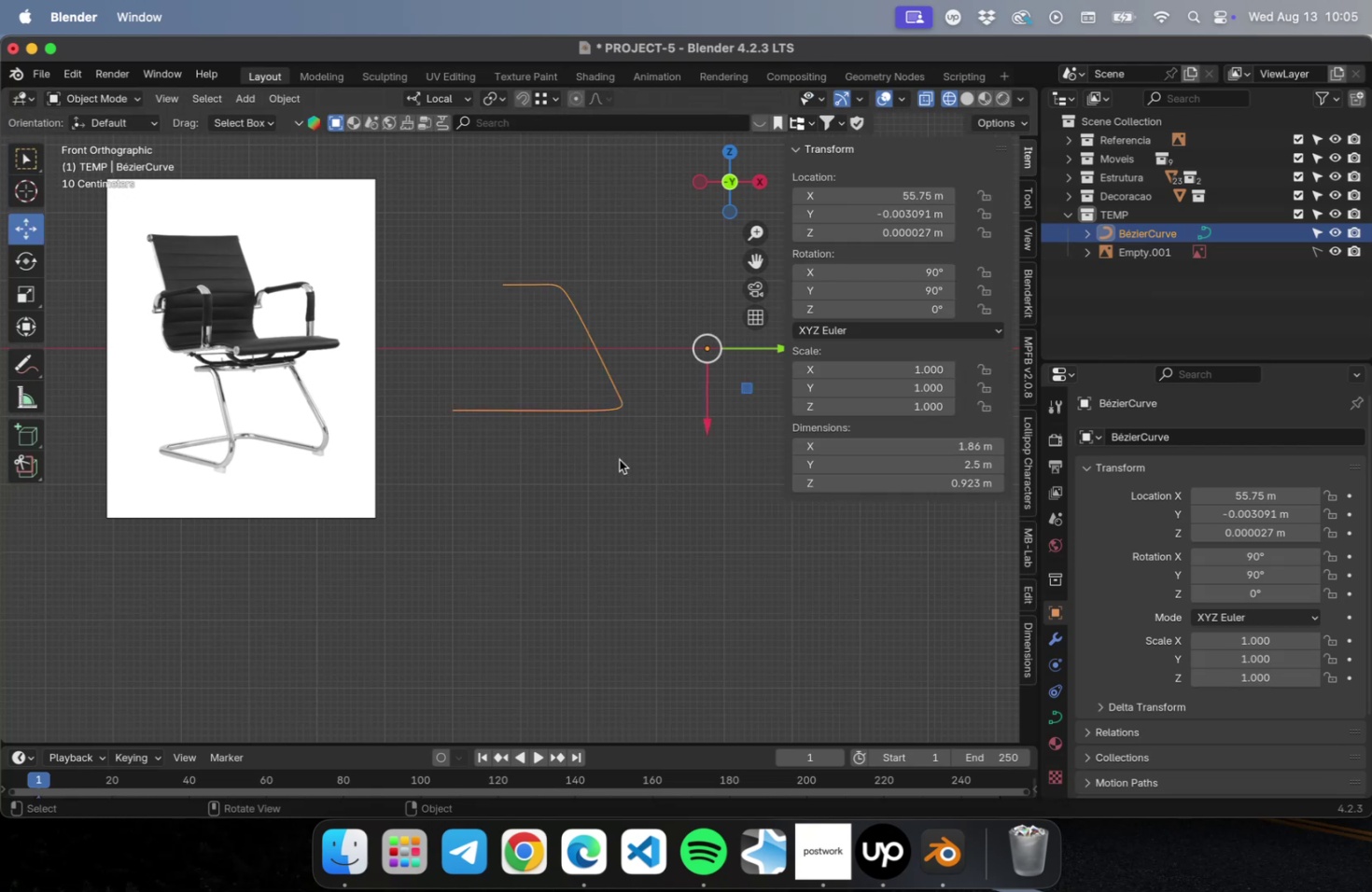 
scroll: coordinate [623, 419], scroll_direction: up, amount: 21.0
 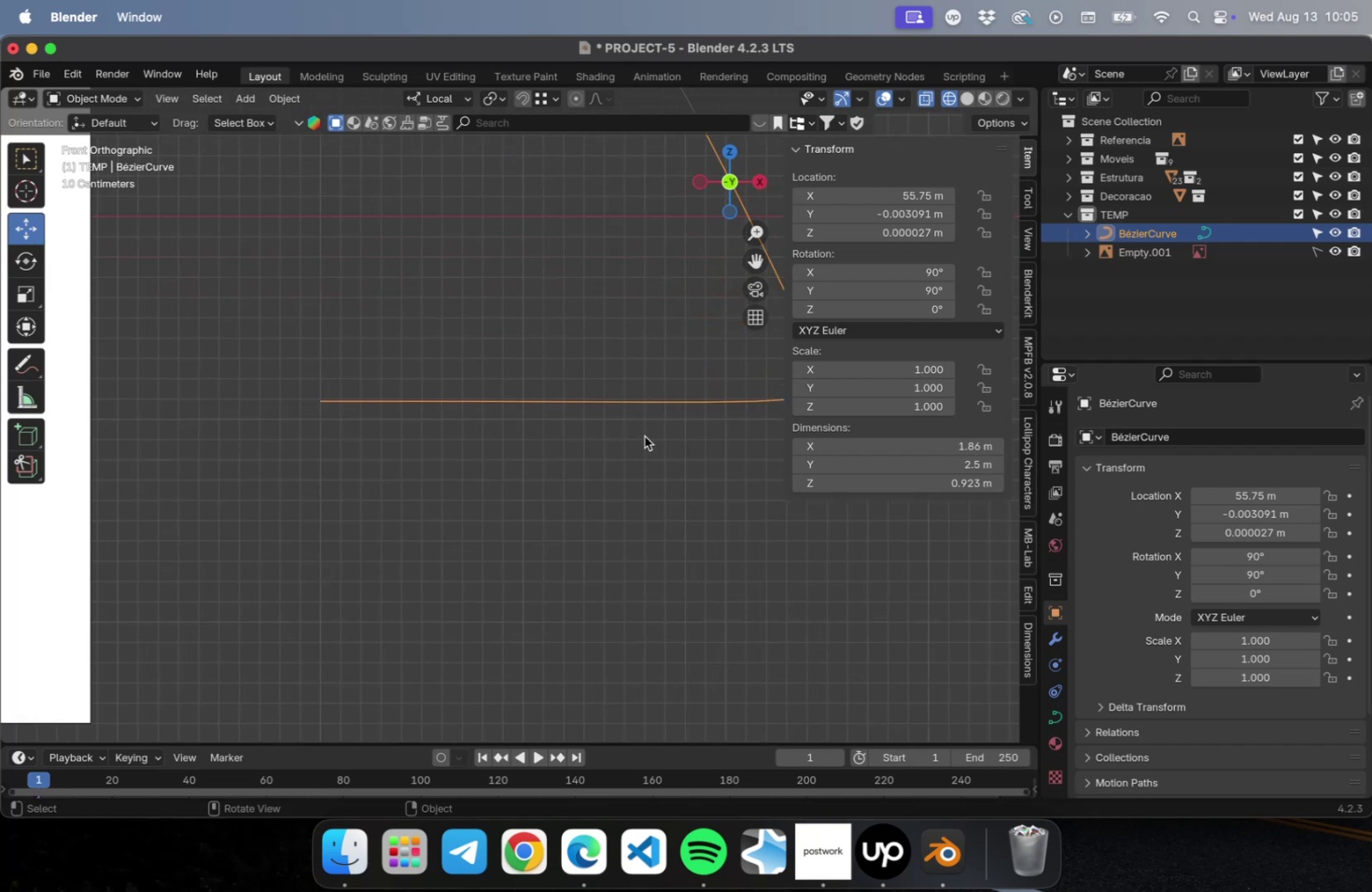 
hold_key(key=ShiftLeft, duration=0.5)
 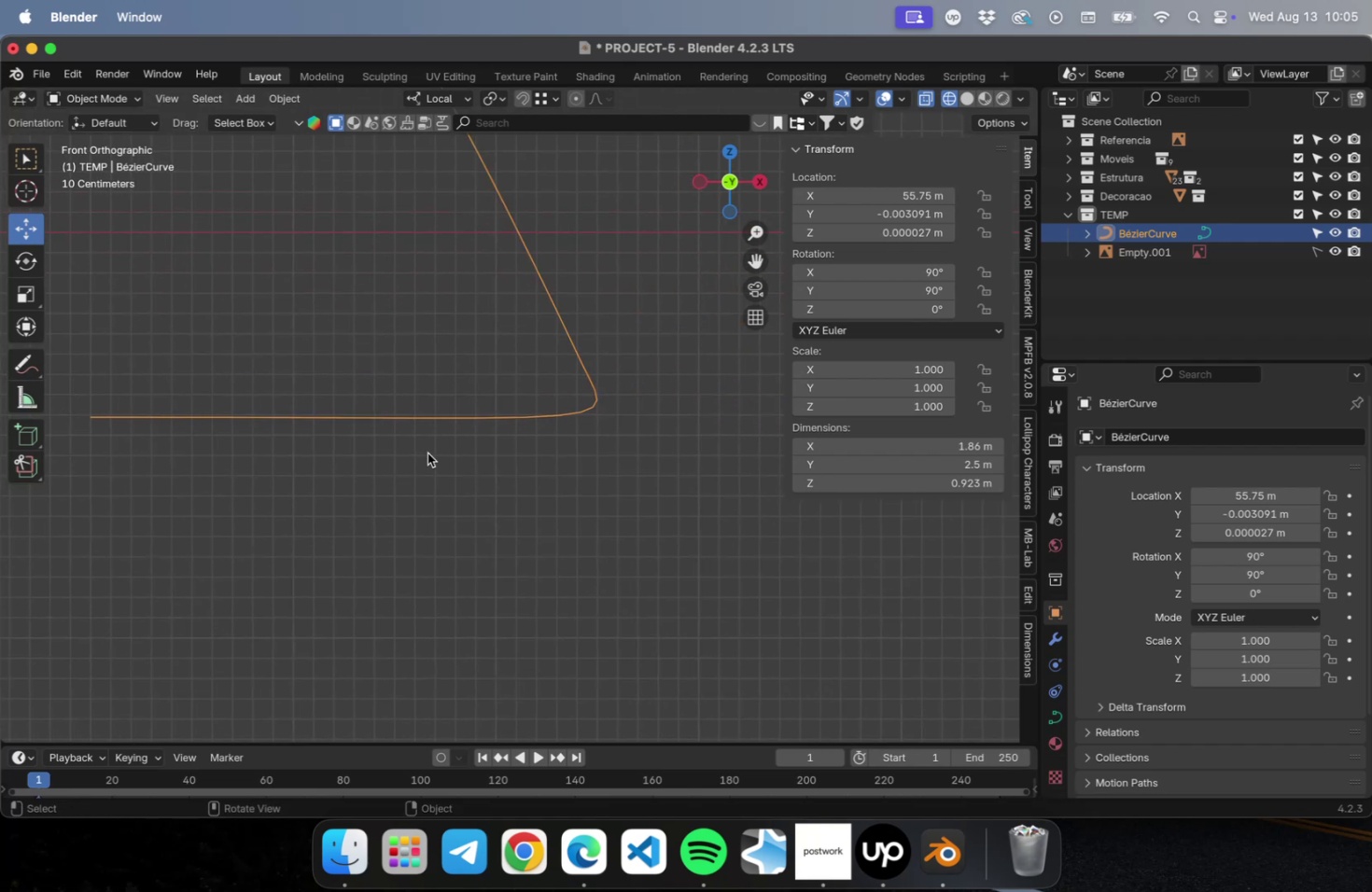 
key(Tab)
 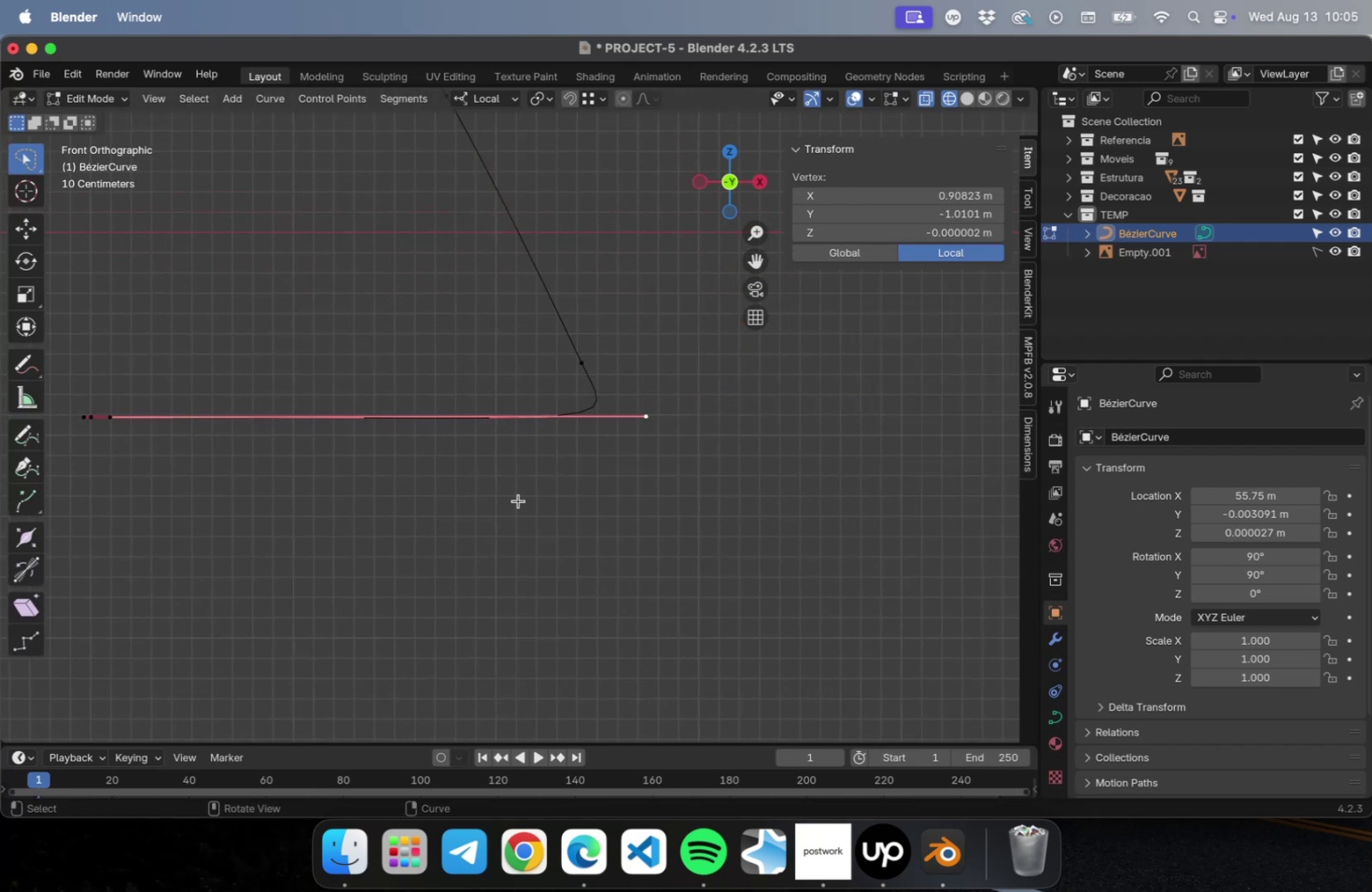 
left_click([600, 528])
 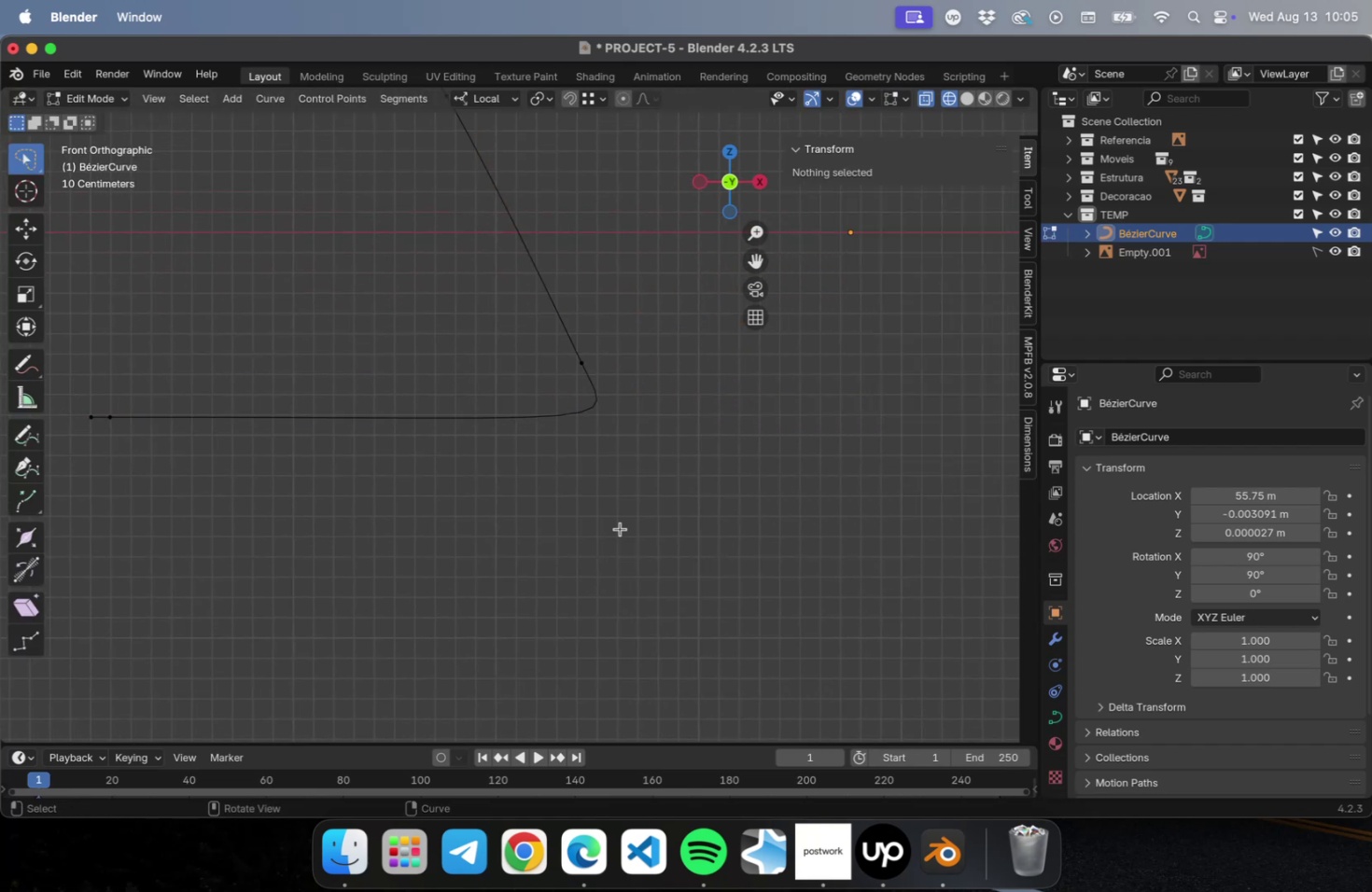 
left_click_drag(start_coordinate=[636, 517], to_coordinate=[564, 333])
 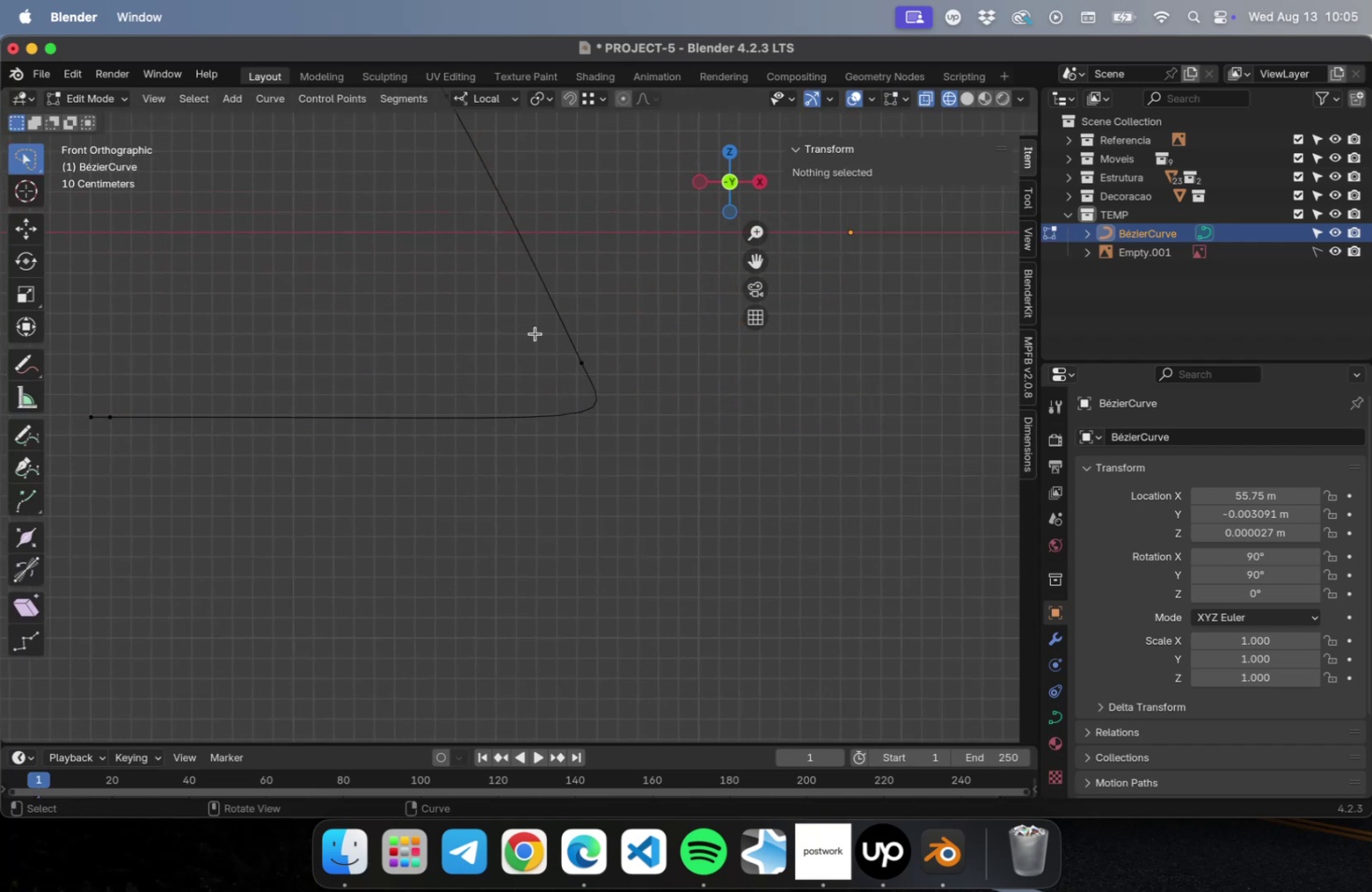 
left_click_drag(start_coordinate=[538, 339], to_coordinate=[697, 456])
 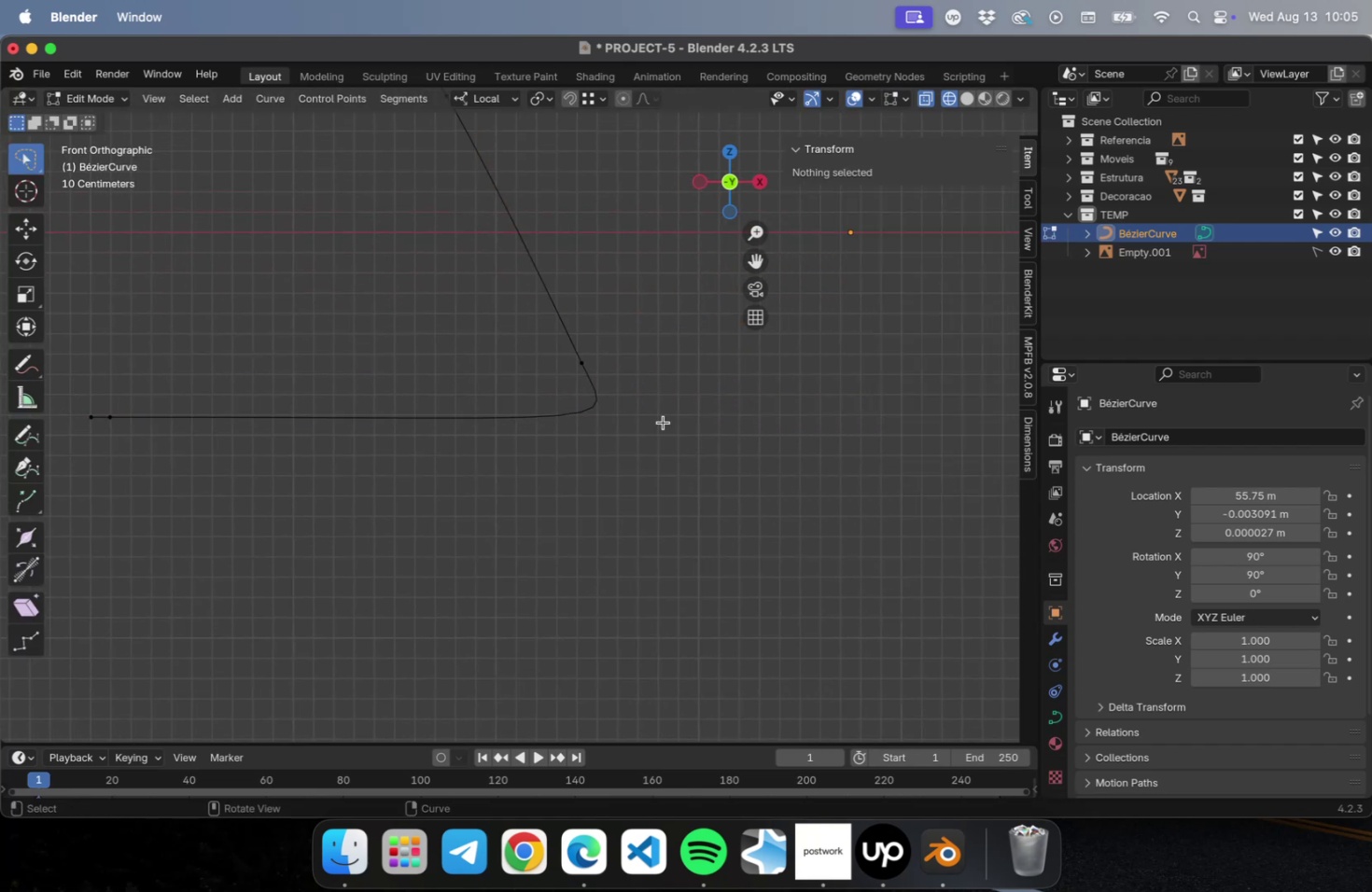 
left_click_drag(start_coordinate=[604, 307], to_coordinate=[671, 482])
 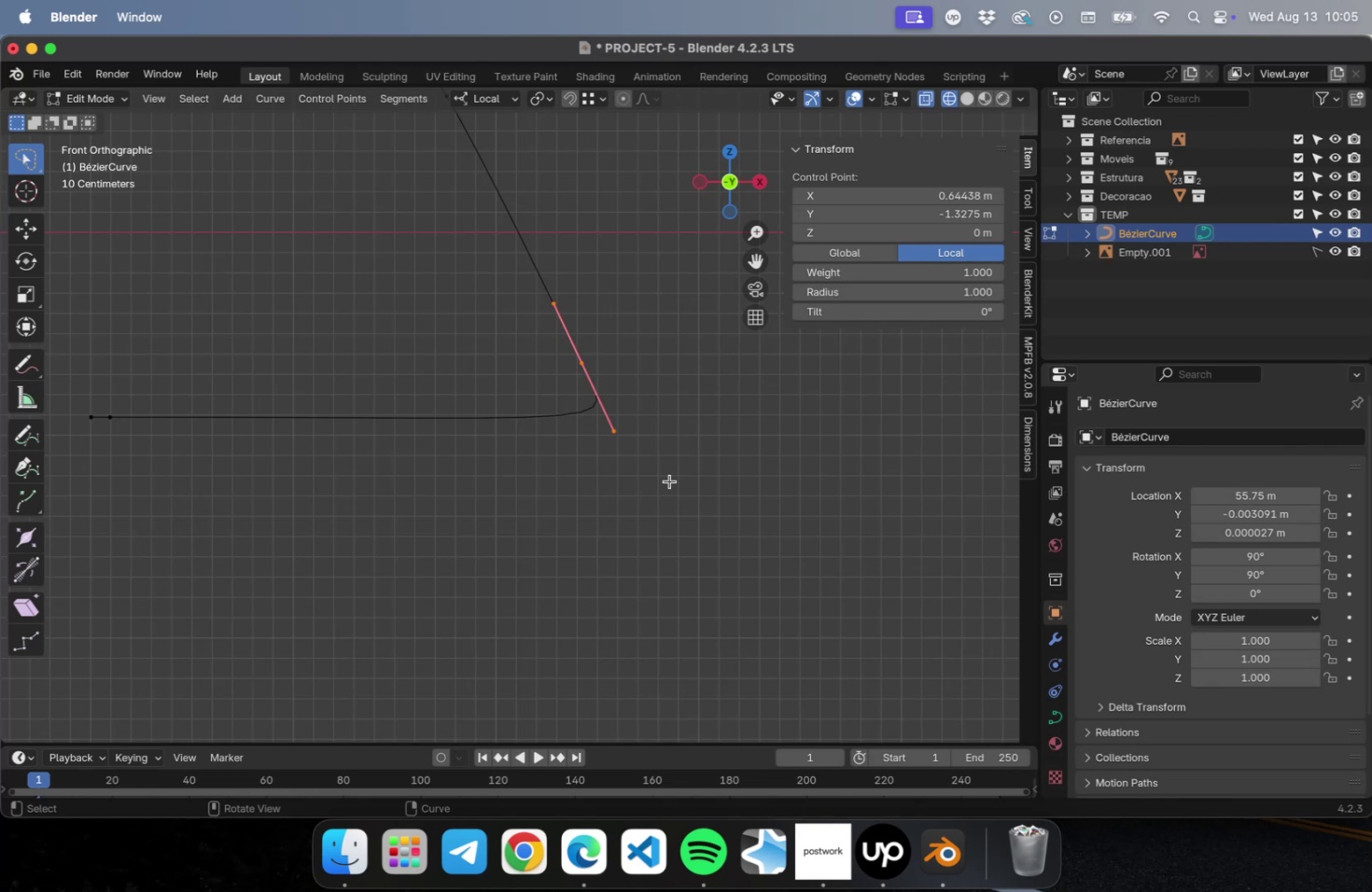 
wait(24.34)
 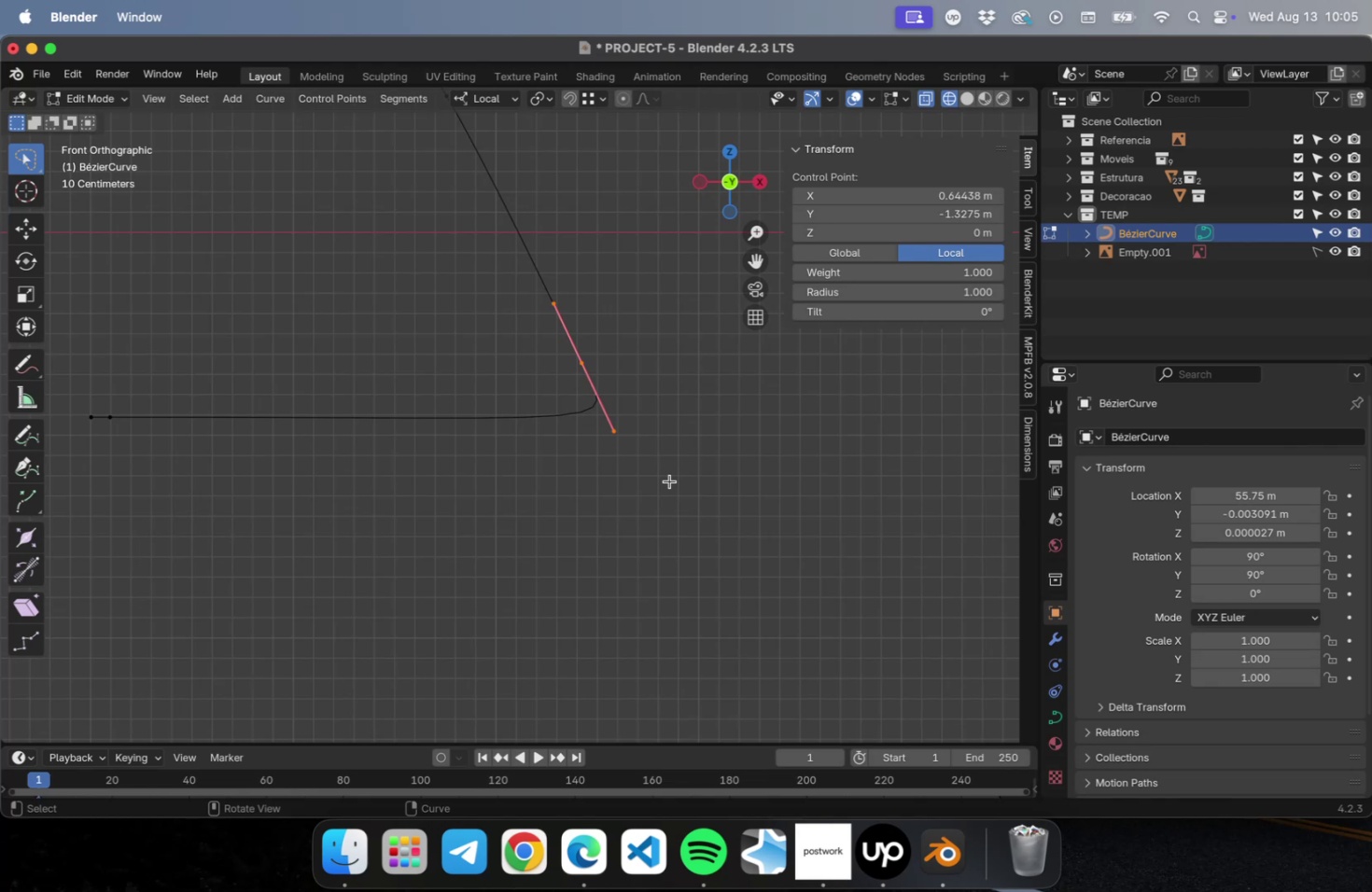 
hold_key(key=ShiftLeft, duration=0.9)
 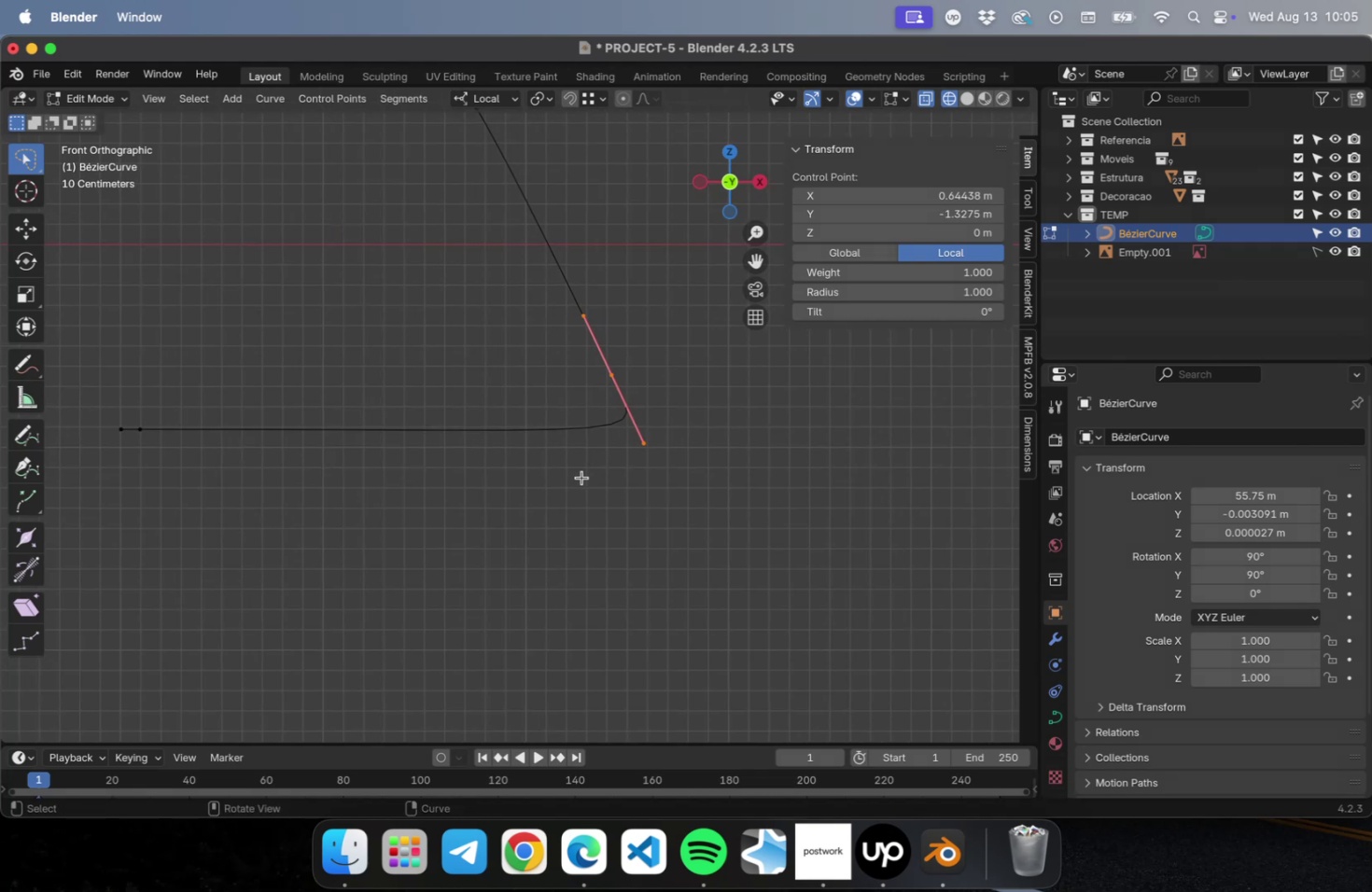 
hold_key(key=ShiftLeft, duration=0.93)
 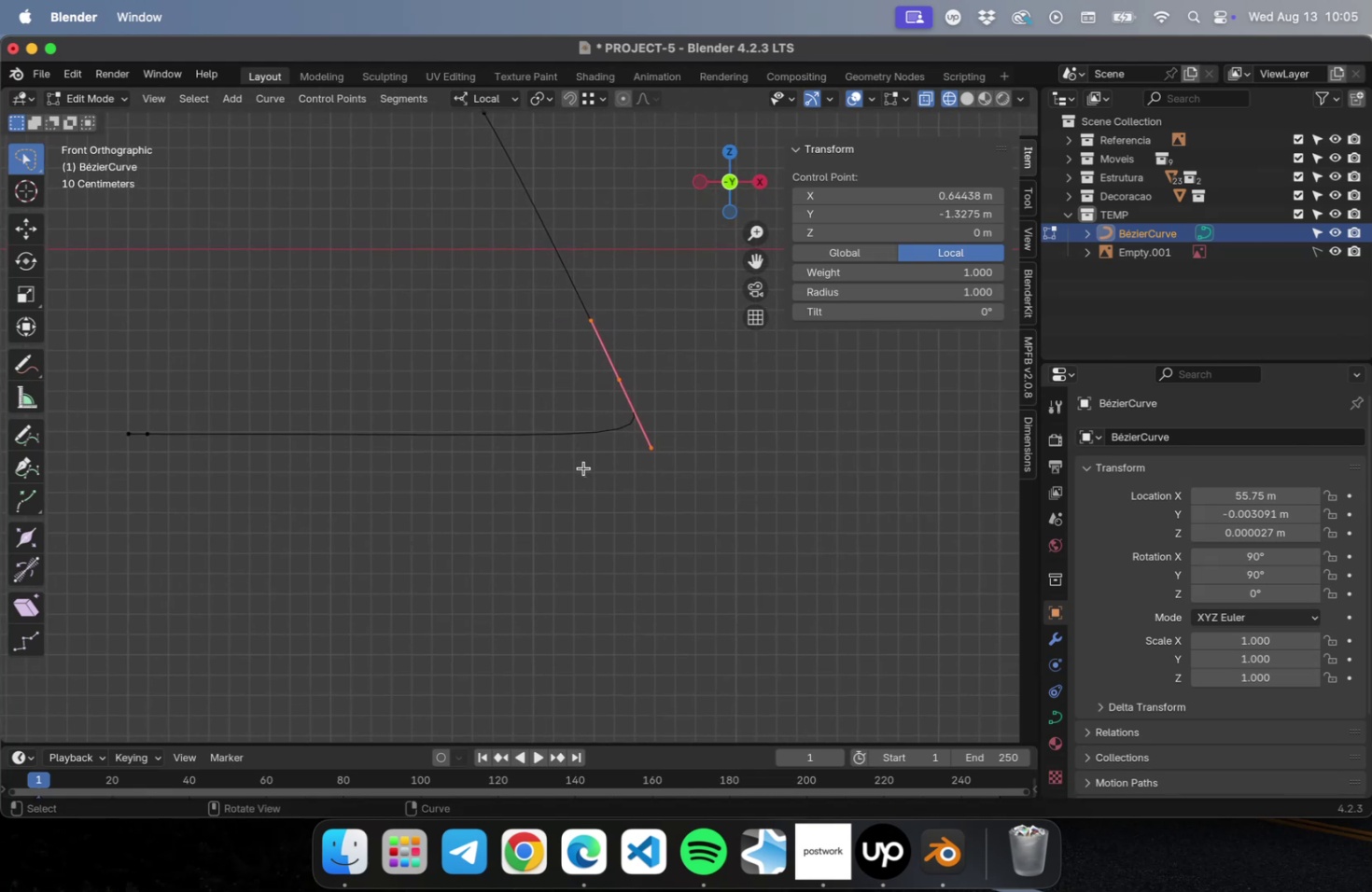 
key(Meta+R)
 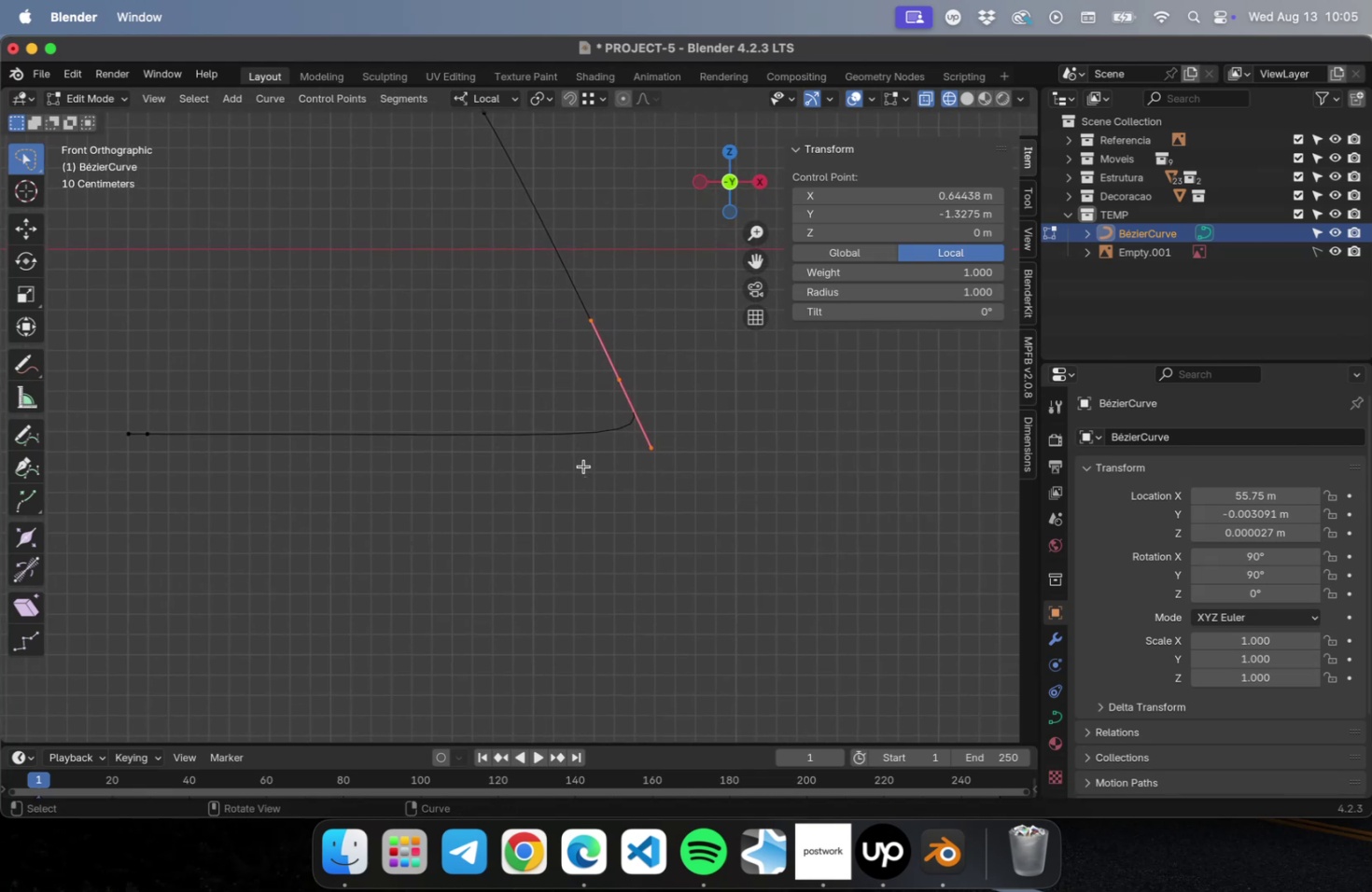 
key(Control+R)
 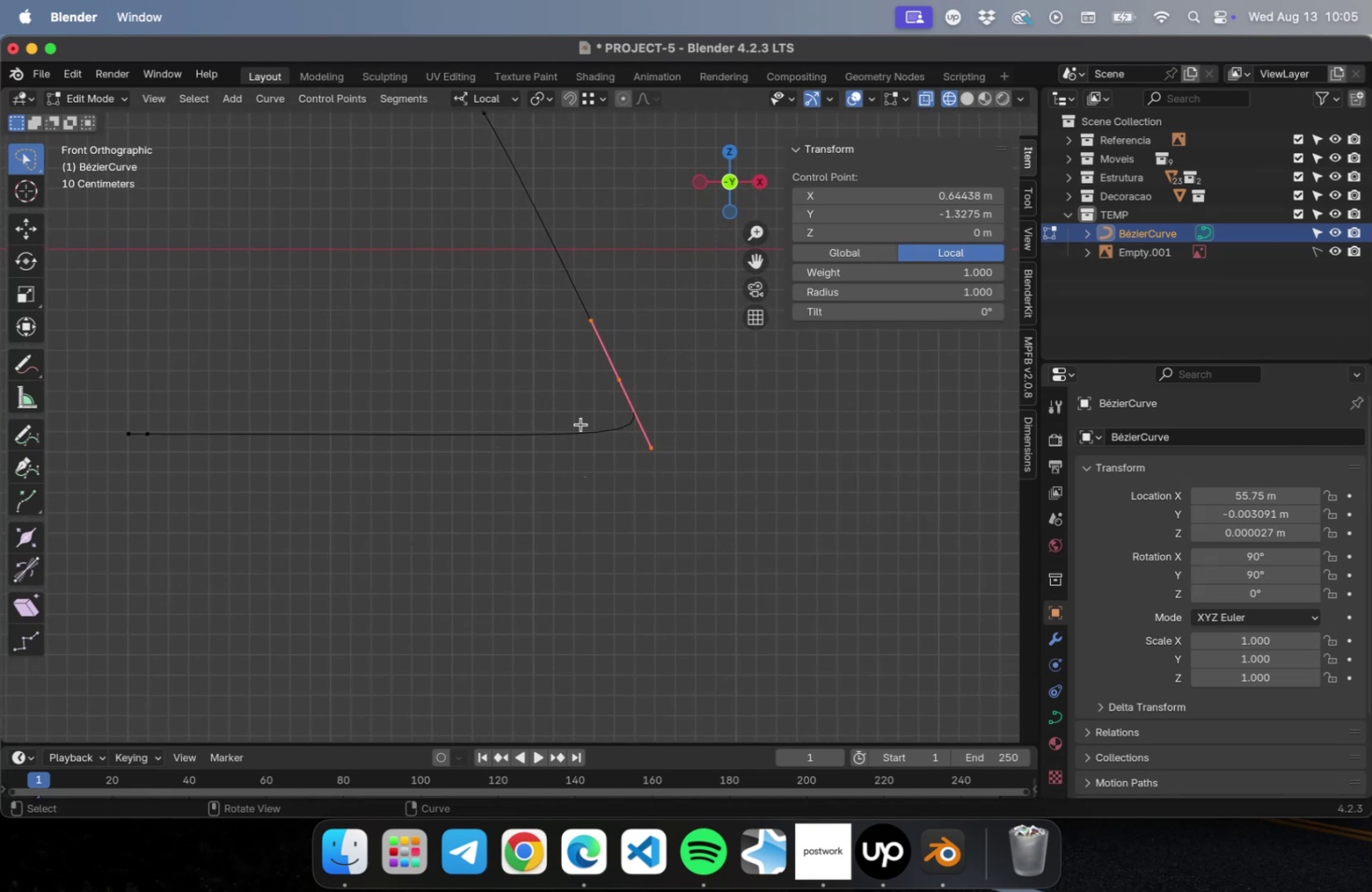 
key(Meta+CommandLeft)
 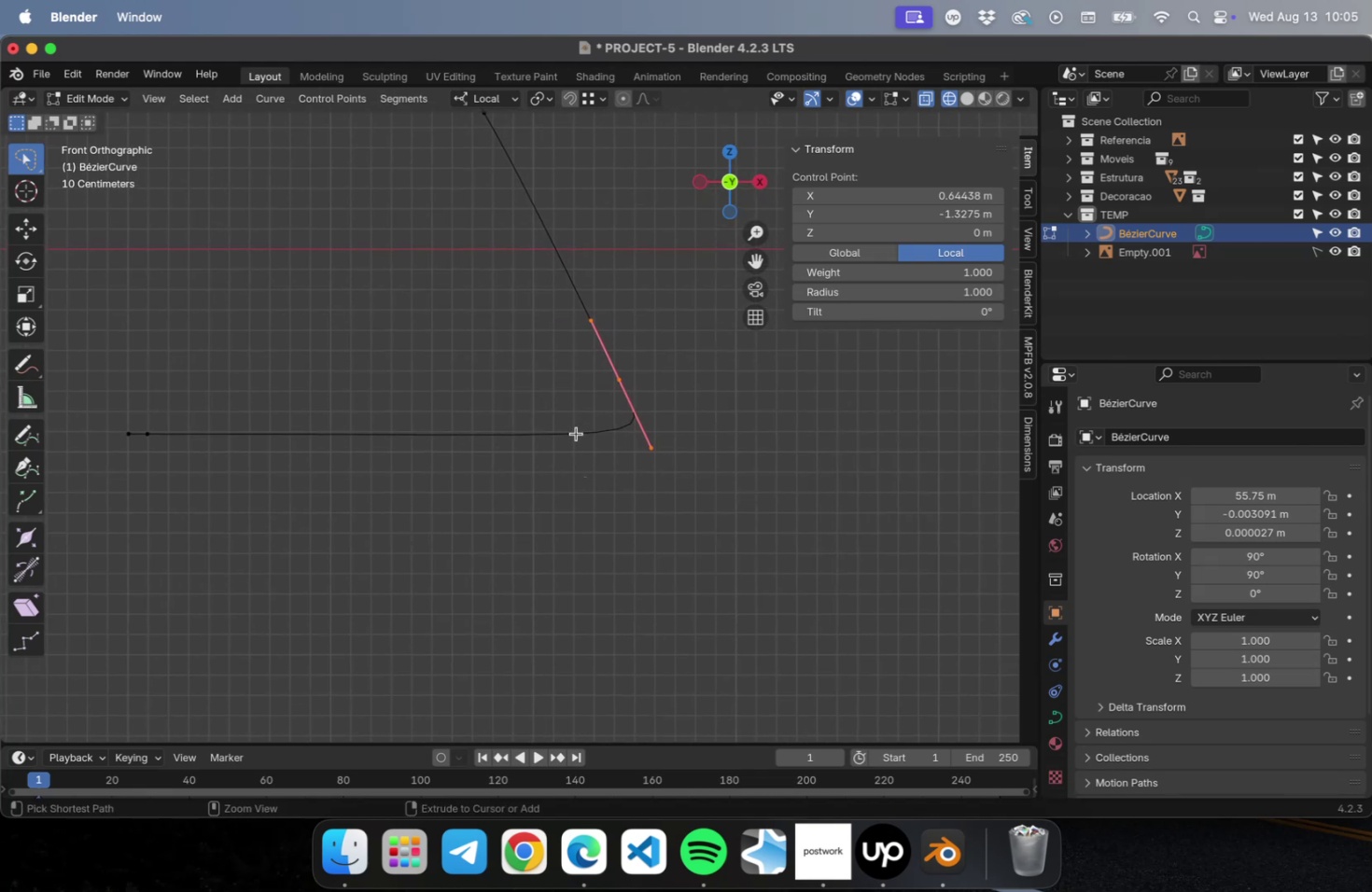 
key(Meta+R)
 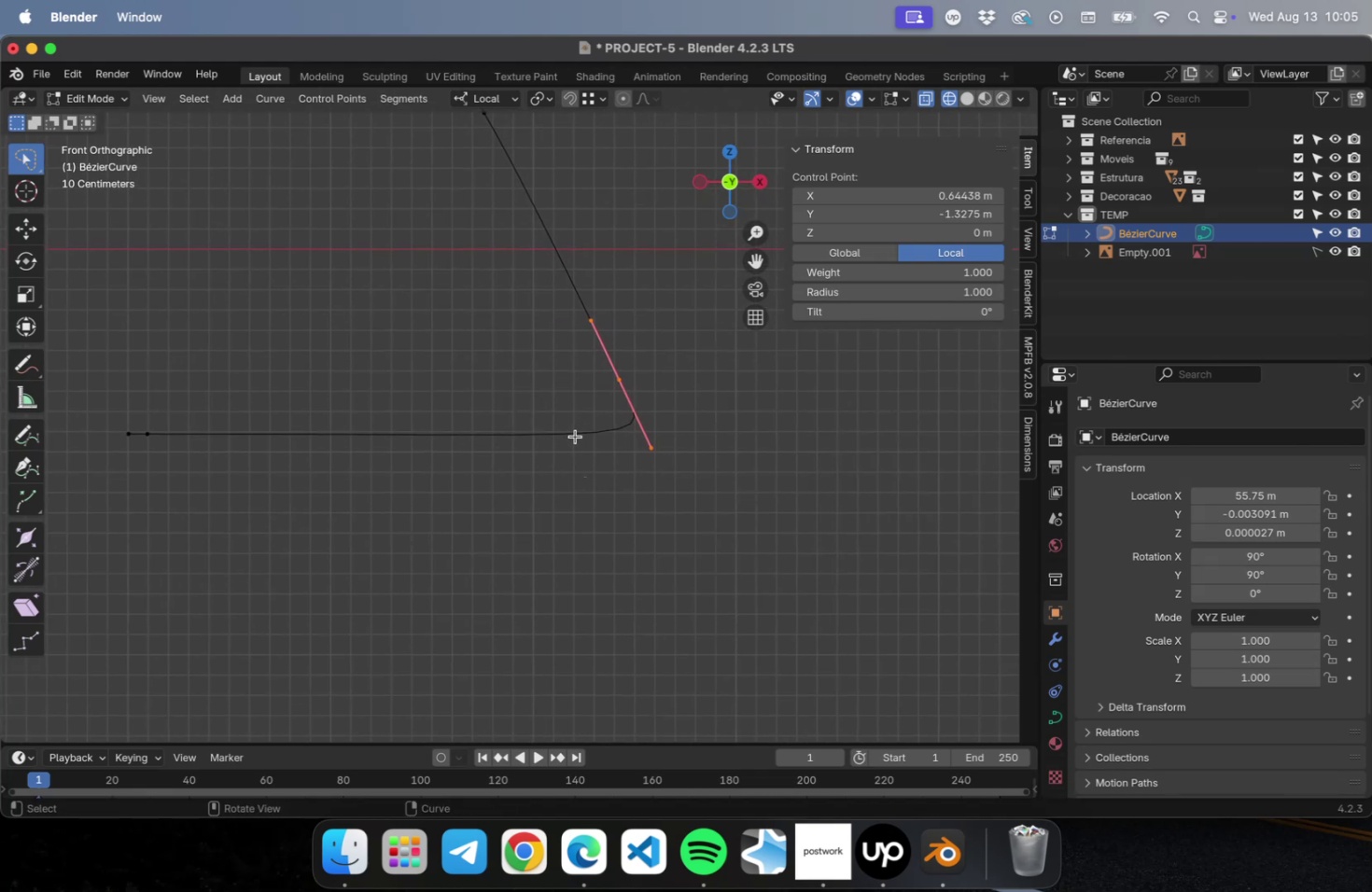 
hold_key(key=ShiftLeft, duration=0.39)
 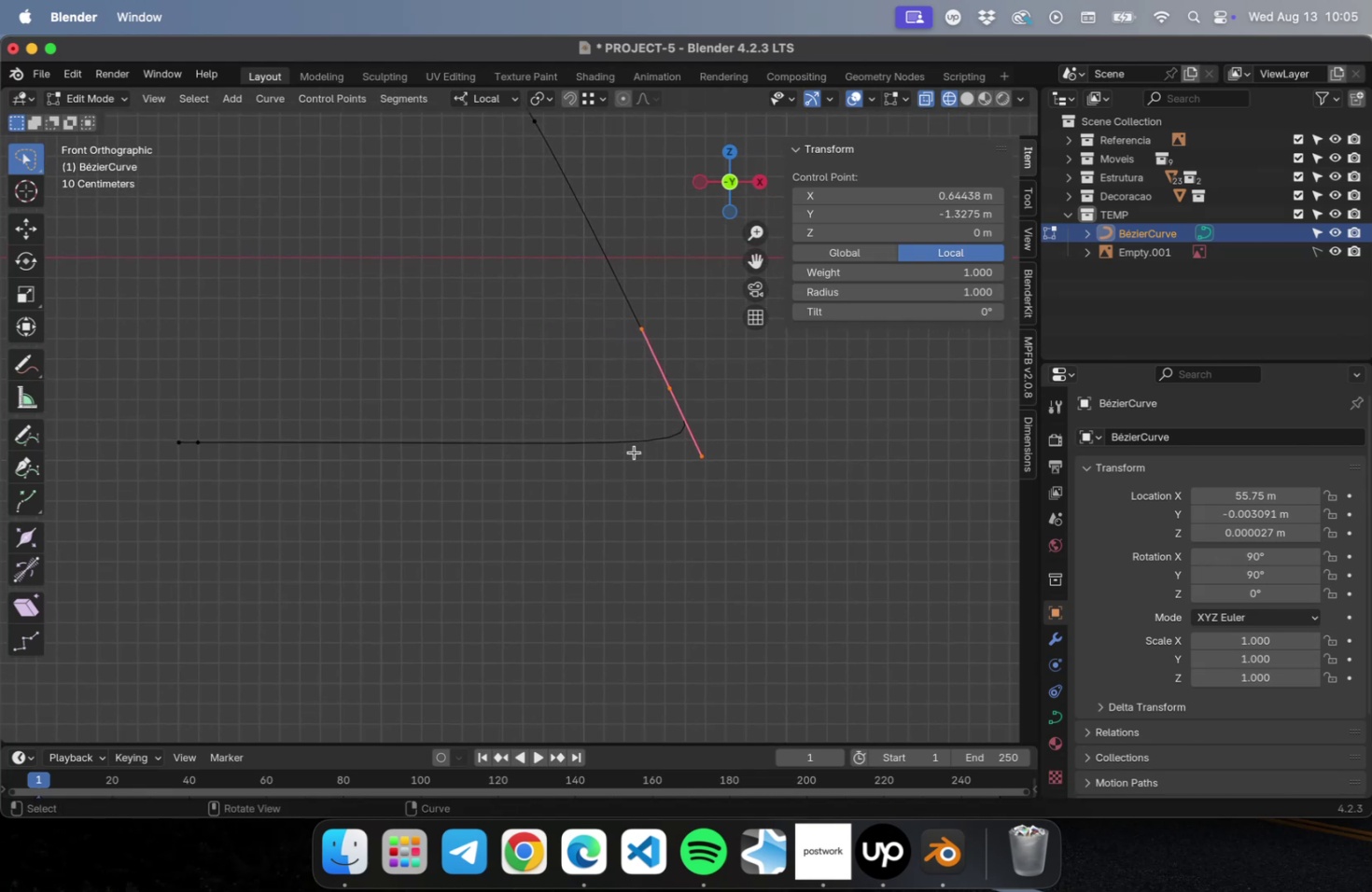 
hold_key(key=CommandLeft, duration=0.97)
 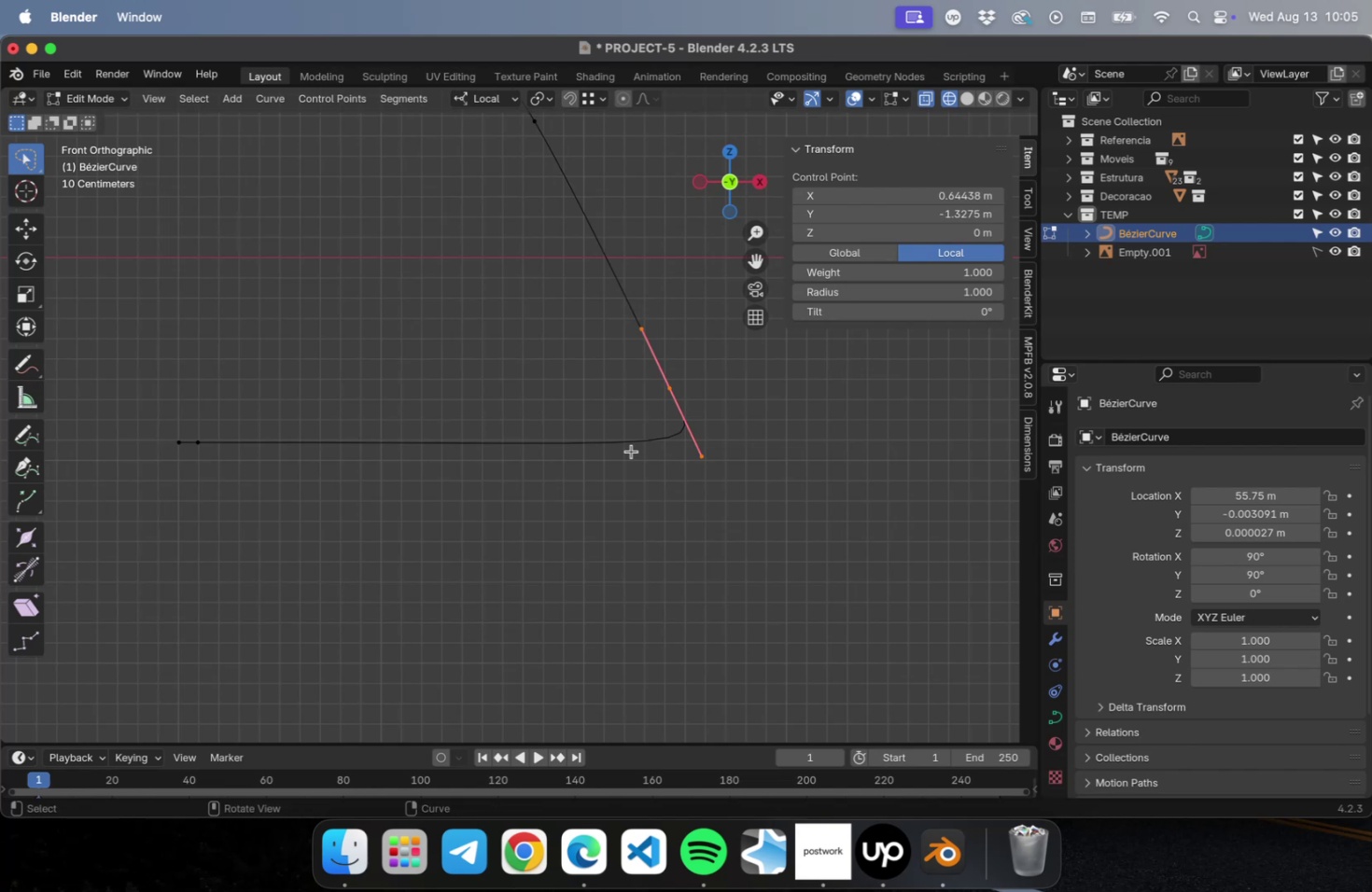 
key(Meta+R)
 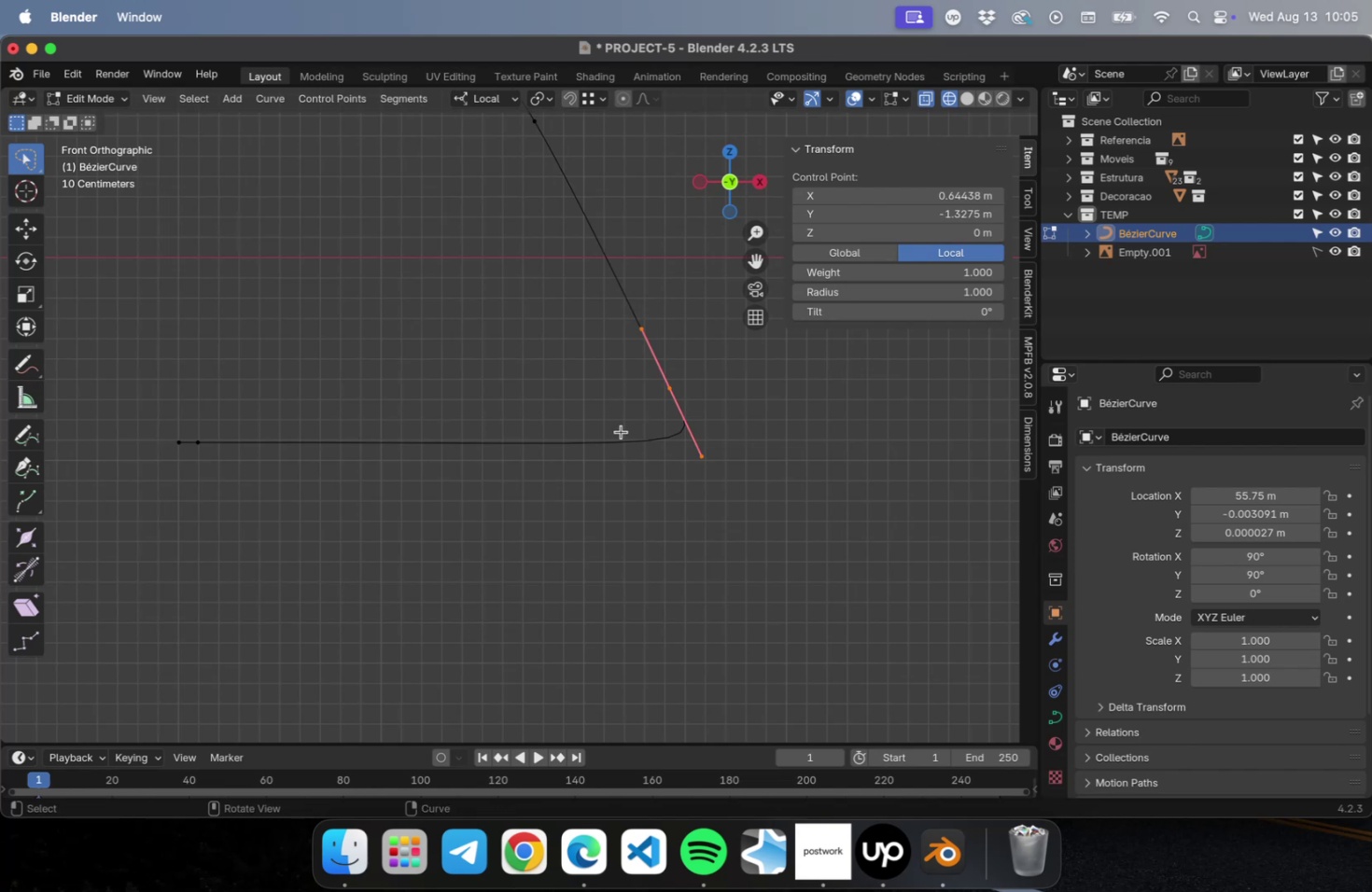 
key(Control+R)
 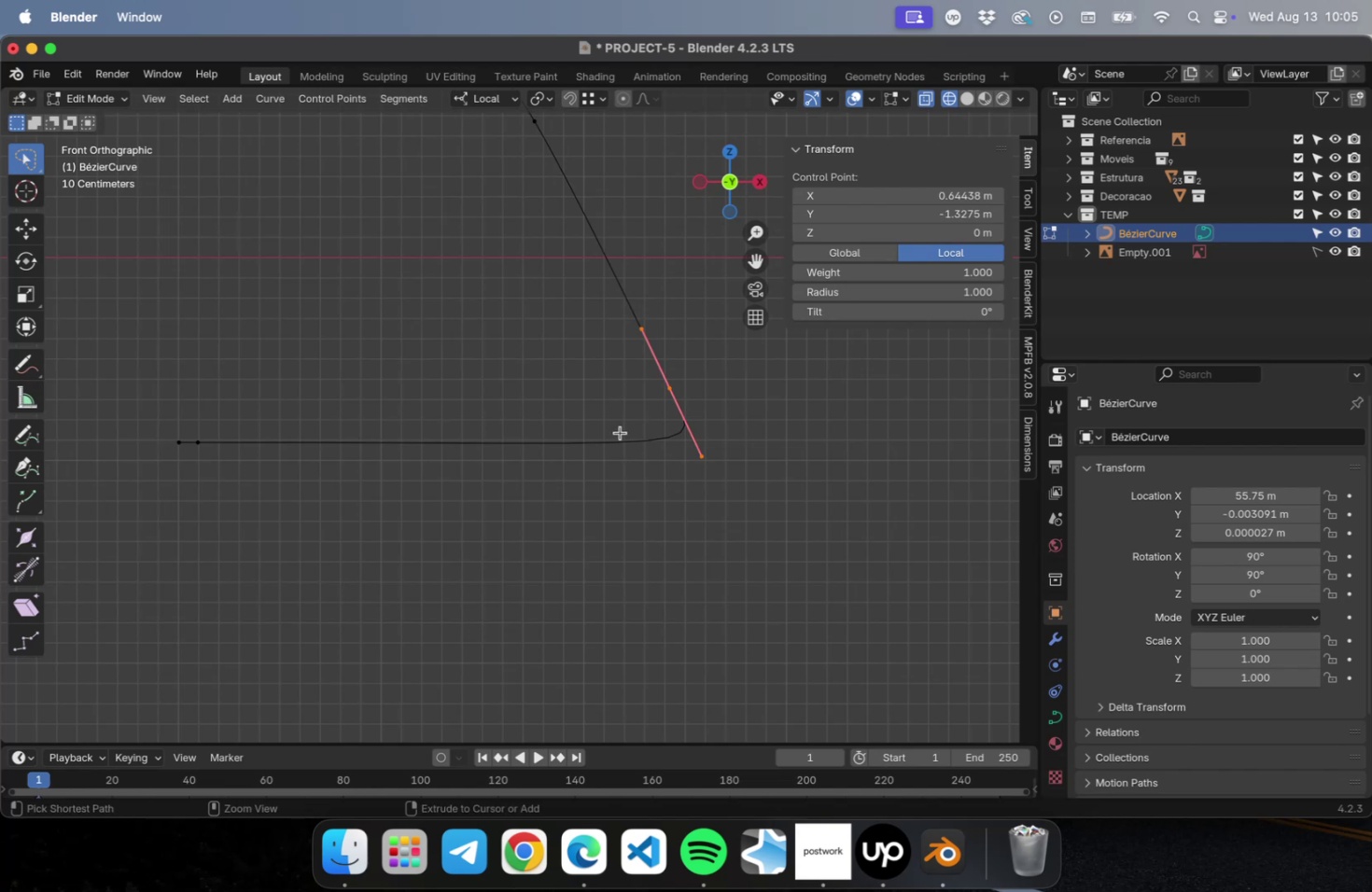 
key(Control+R)
 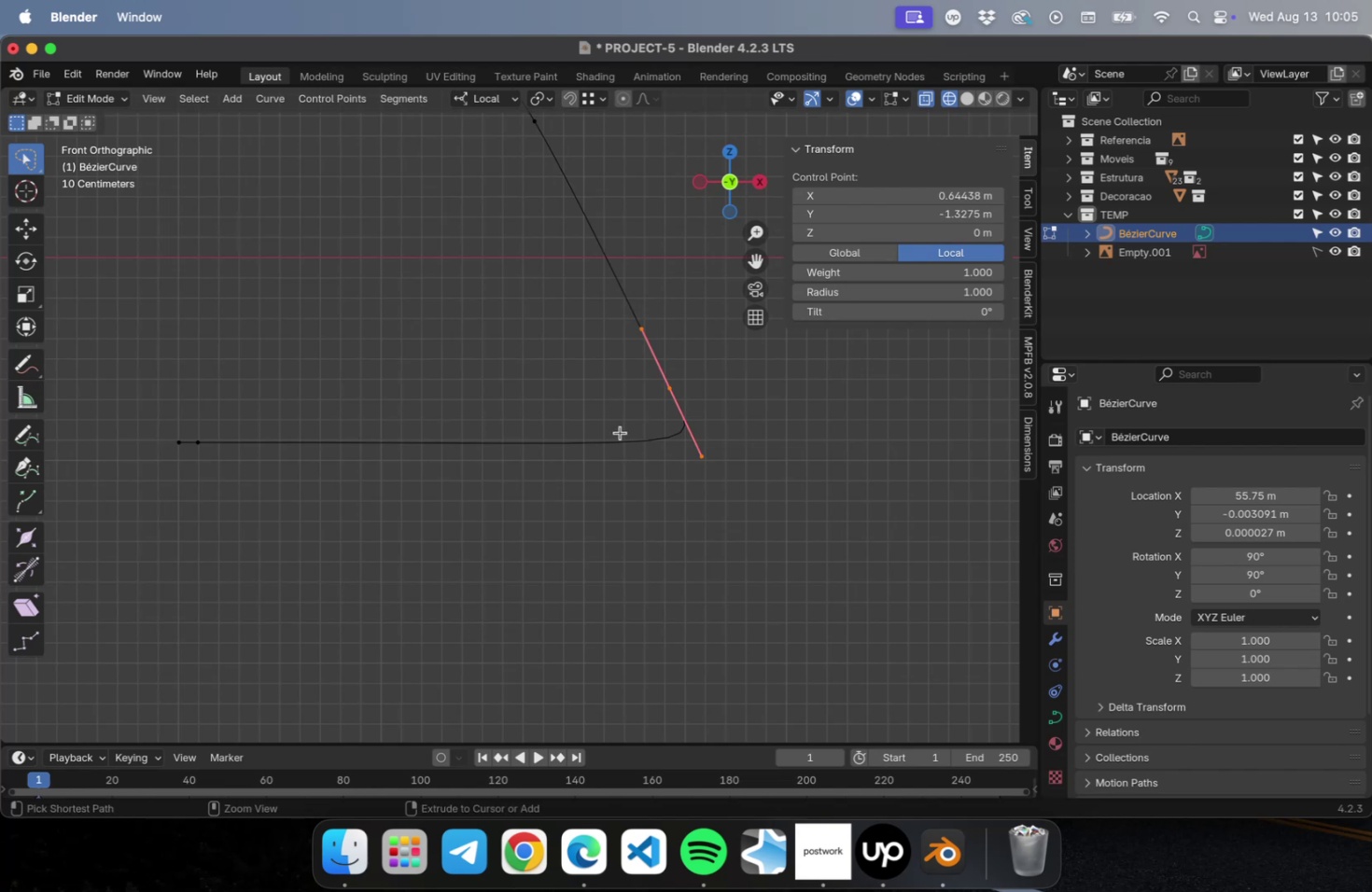 
key(Control+R)
 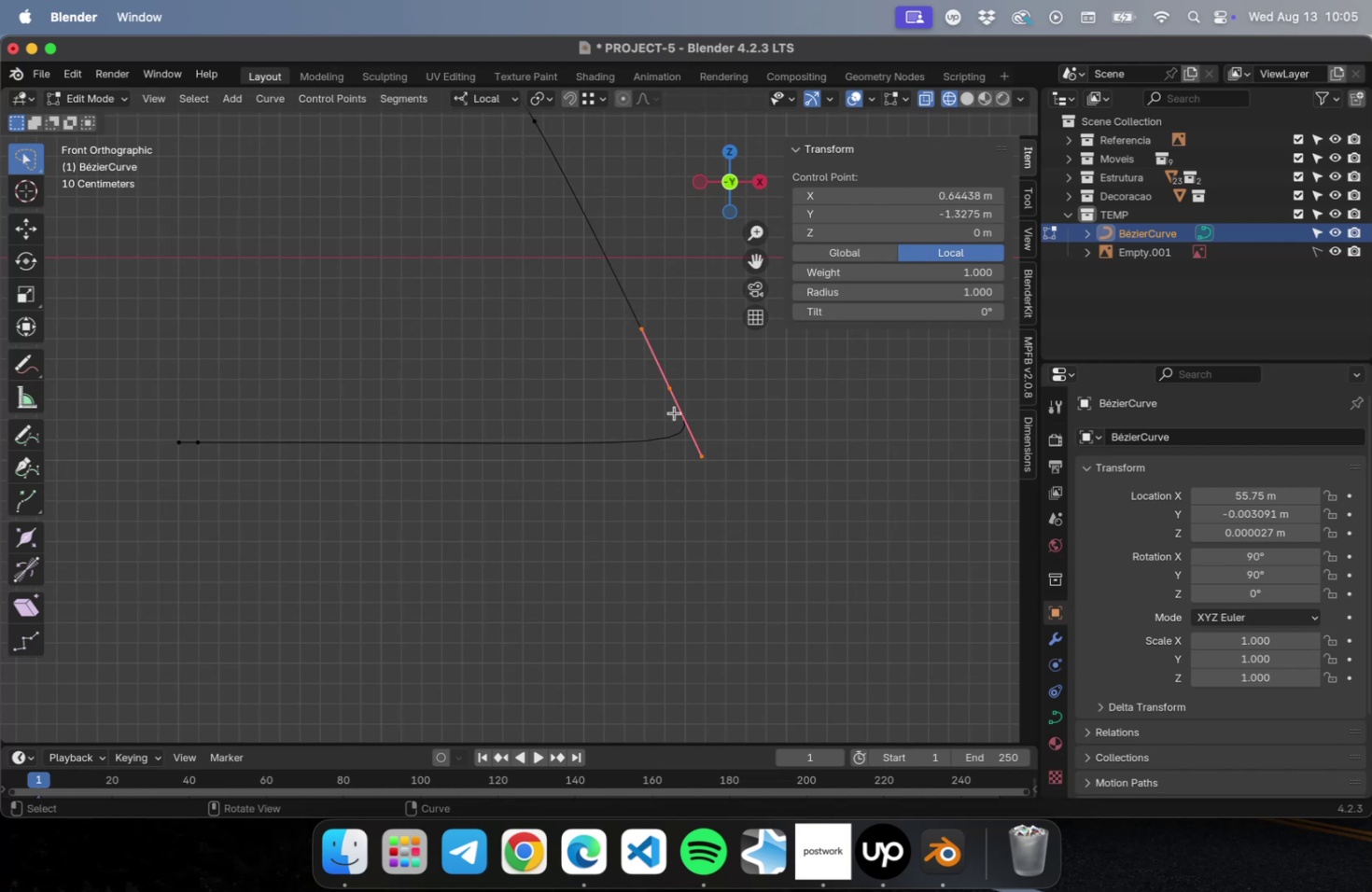 
left_click_drag(start_coordinate=[748, 377], to_coordinate=[600, 425])
 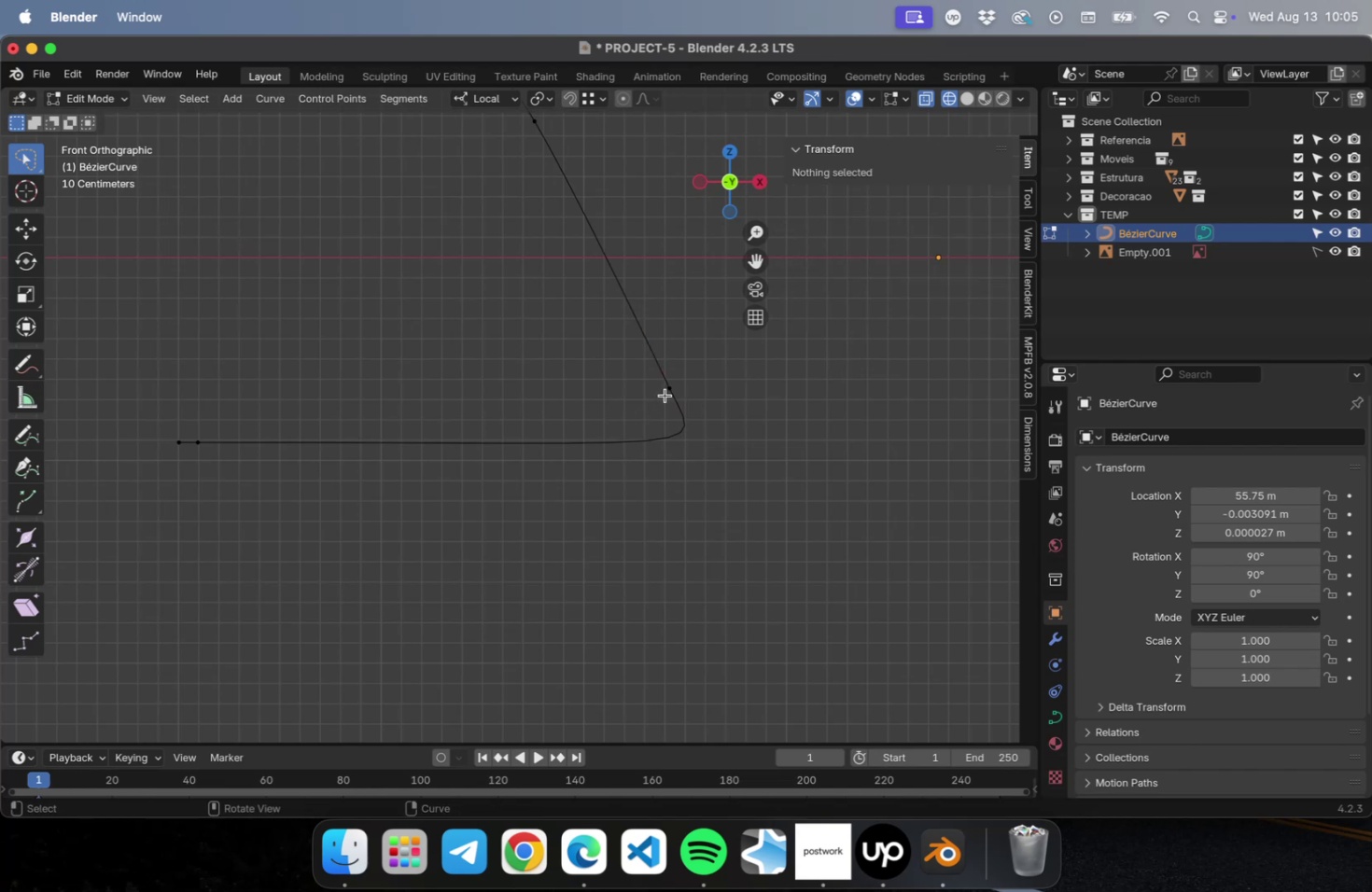 
key(Tab)
 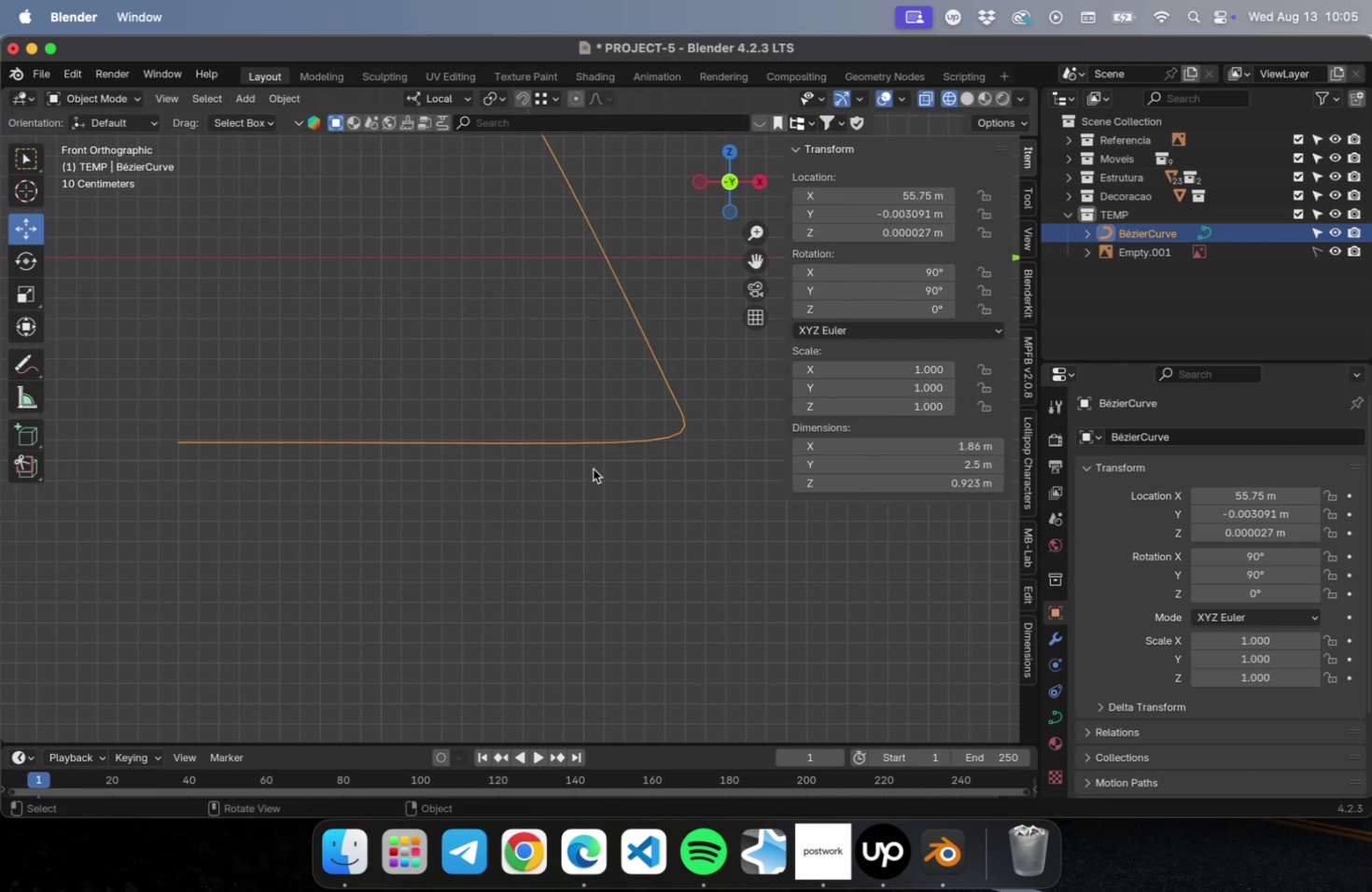 
key(Tab)
 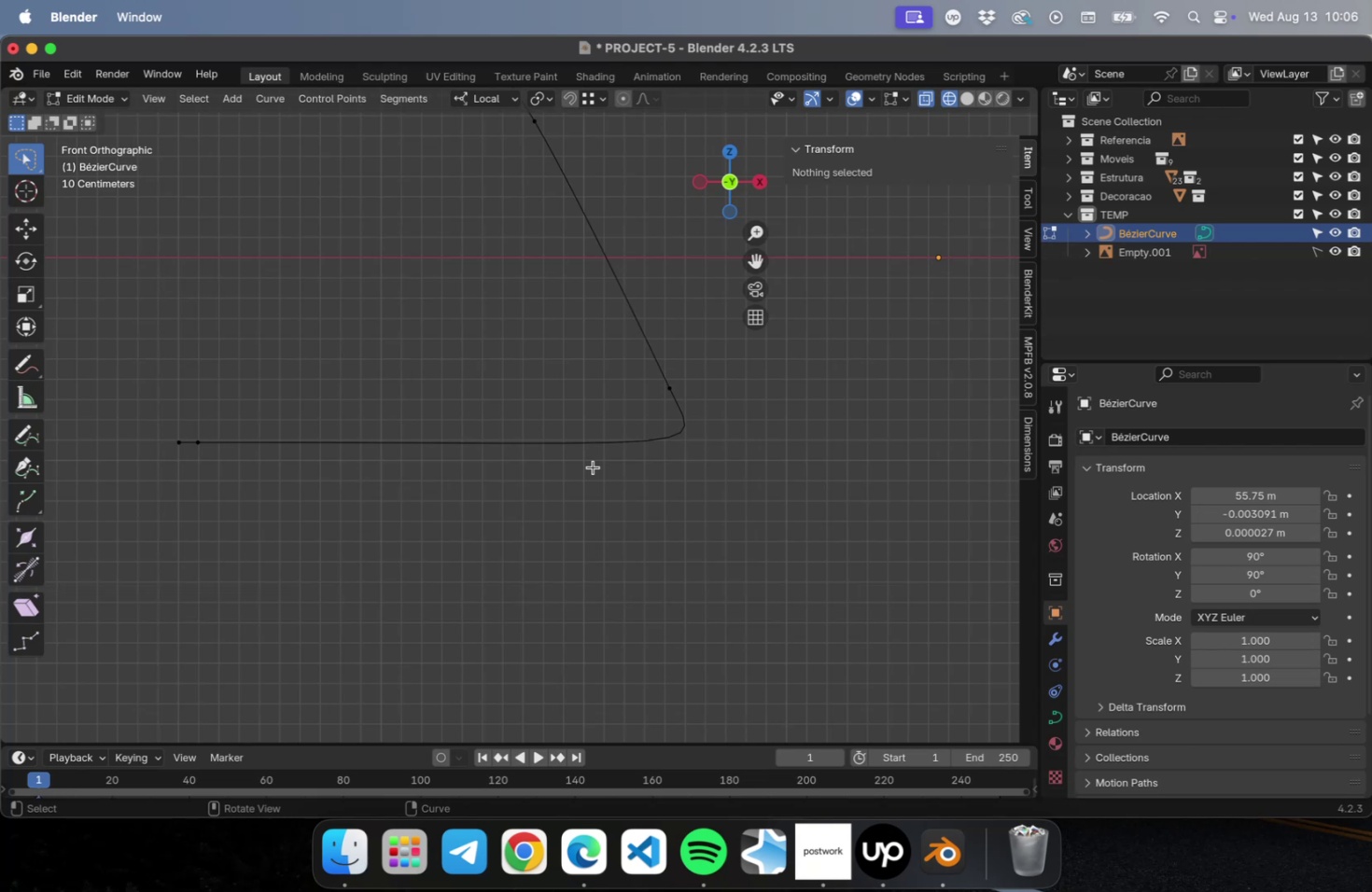 
wait(22.19)
 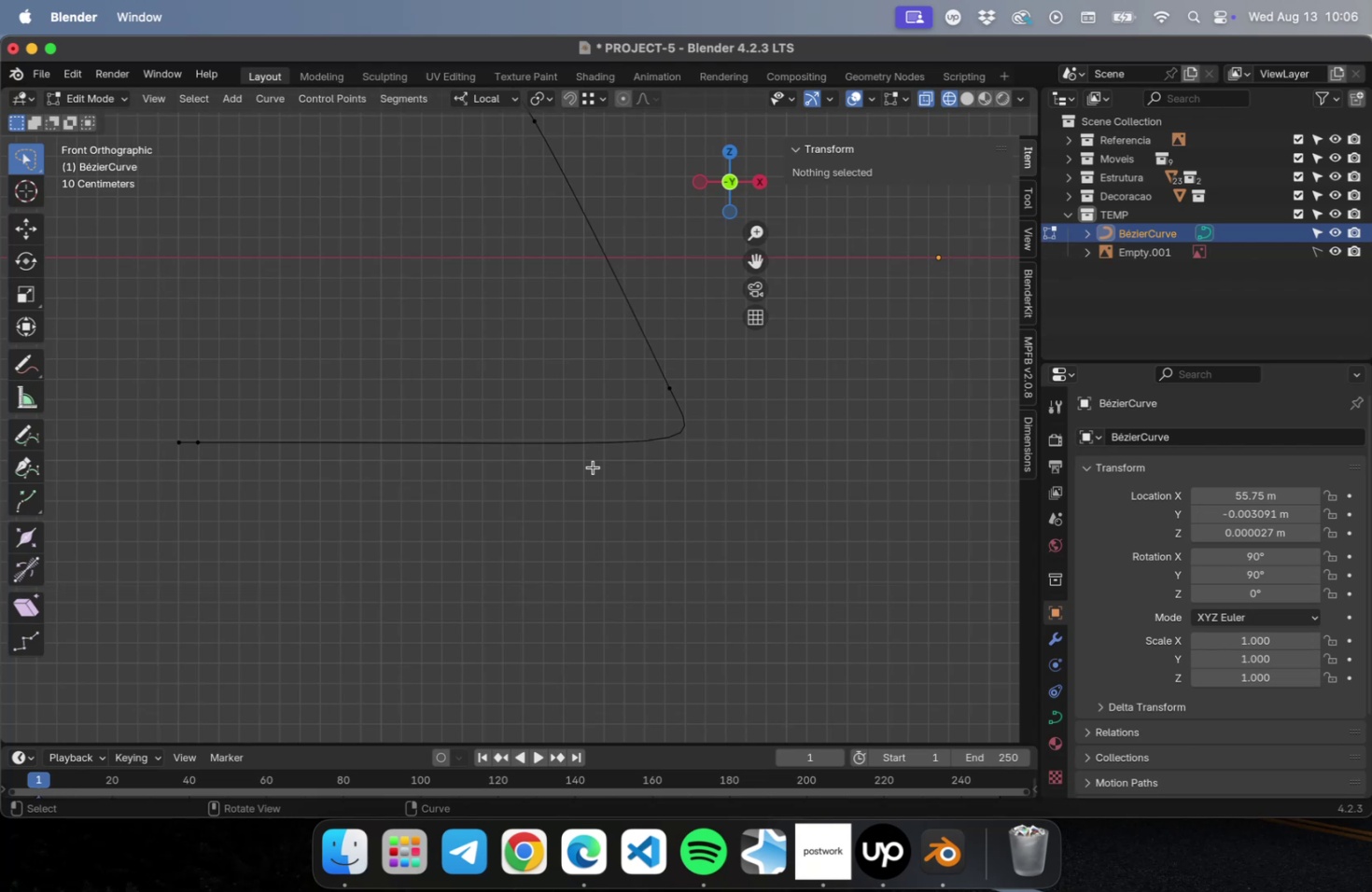 
left_click_drag(start_coordinate=[576, 390], to_coordinate=[675, 355])
 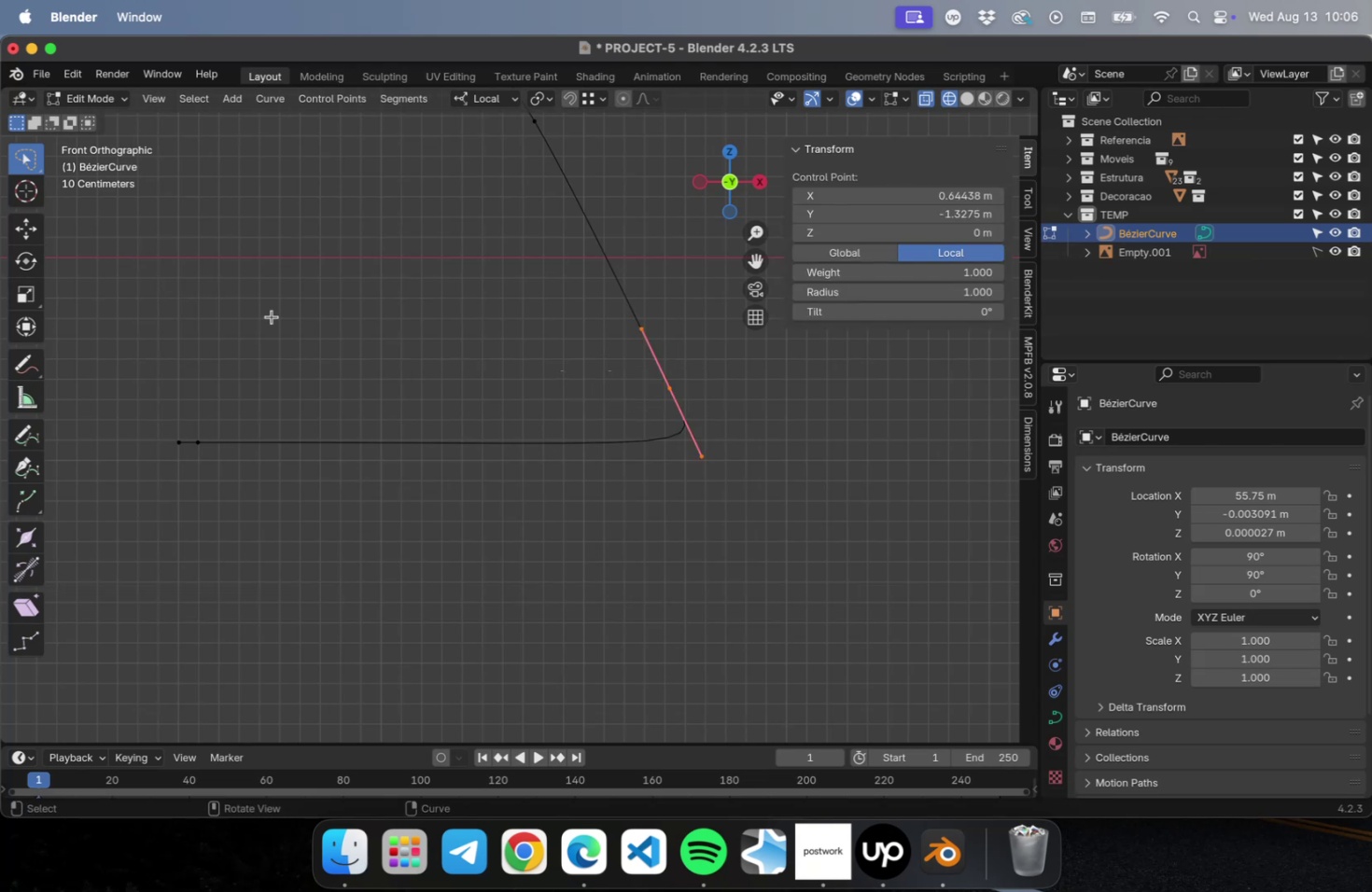 
key(Tab)
 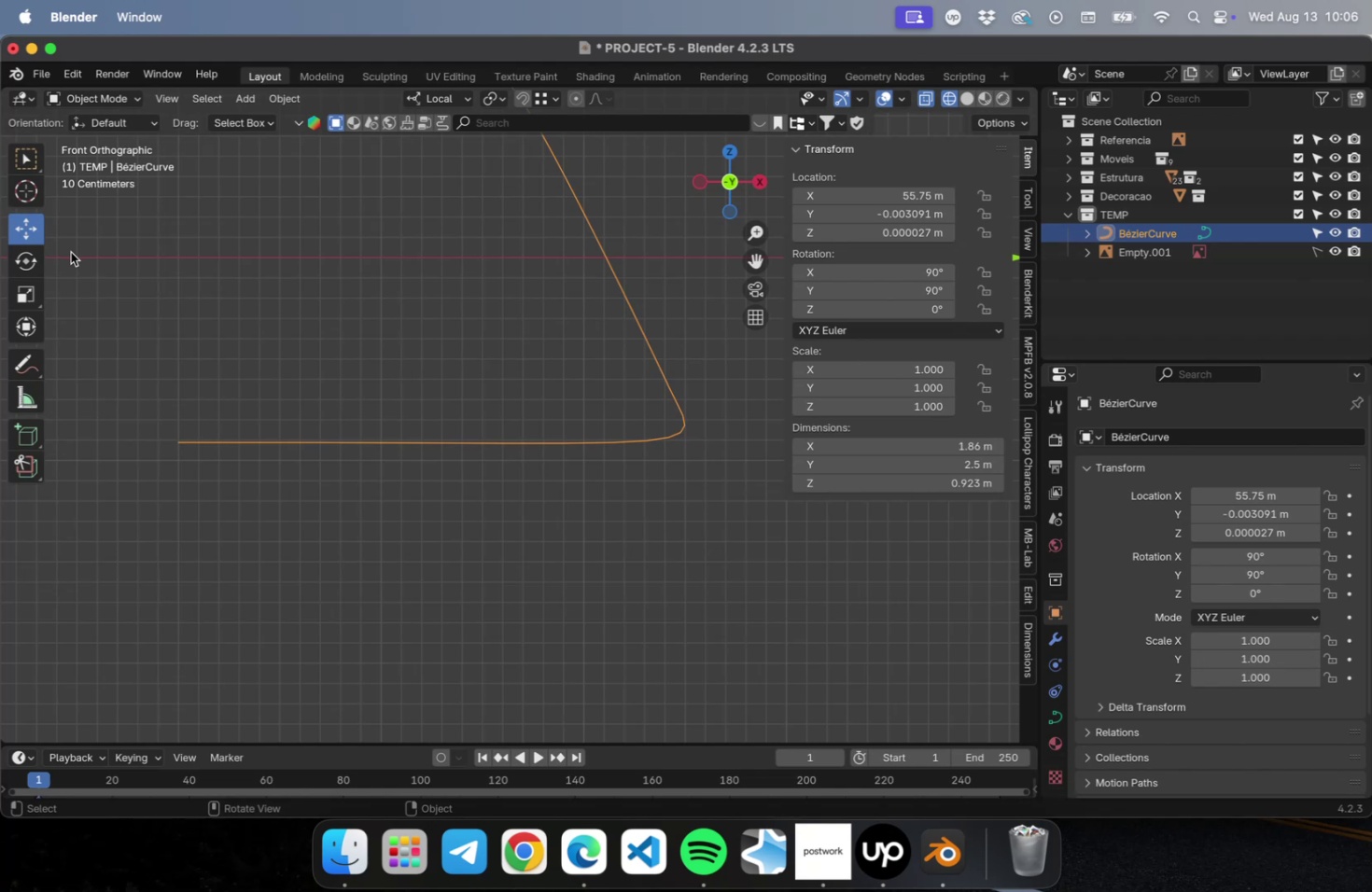 
key(Tab)
 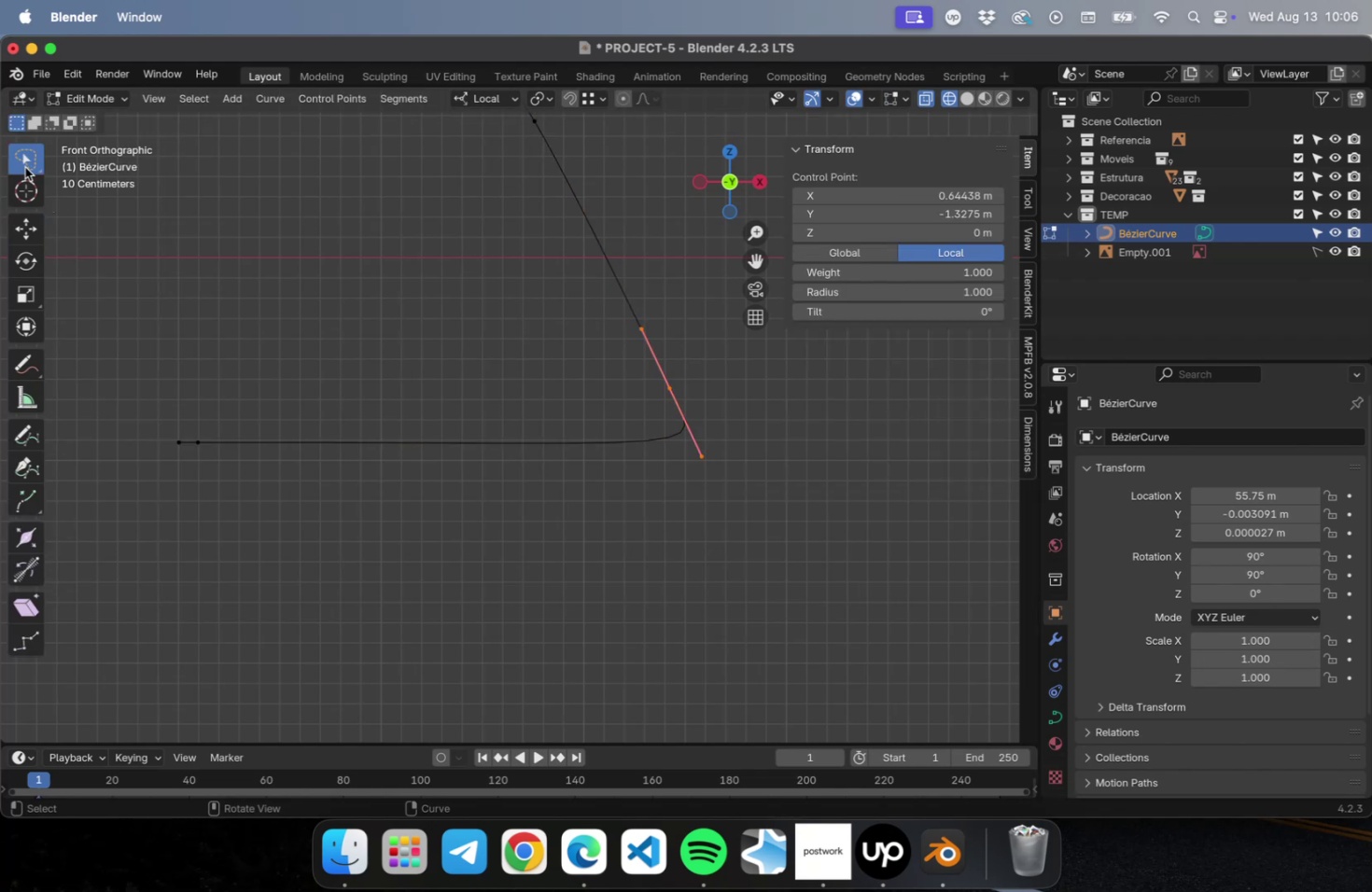 
left_click_drag(start_coordinate=[21, 163], to_coordinate=[100, 202])
 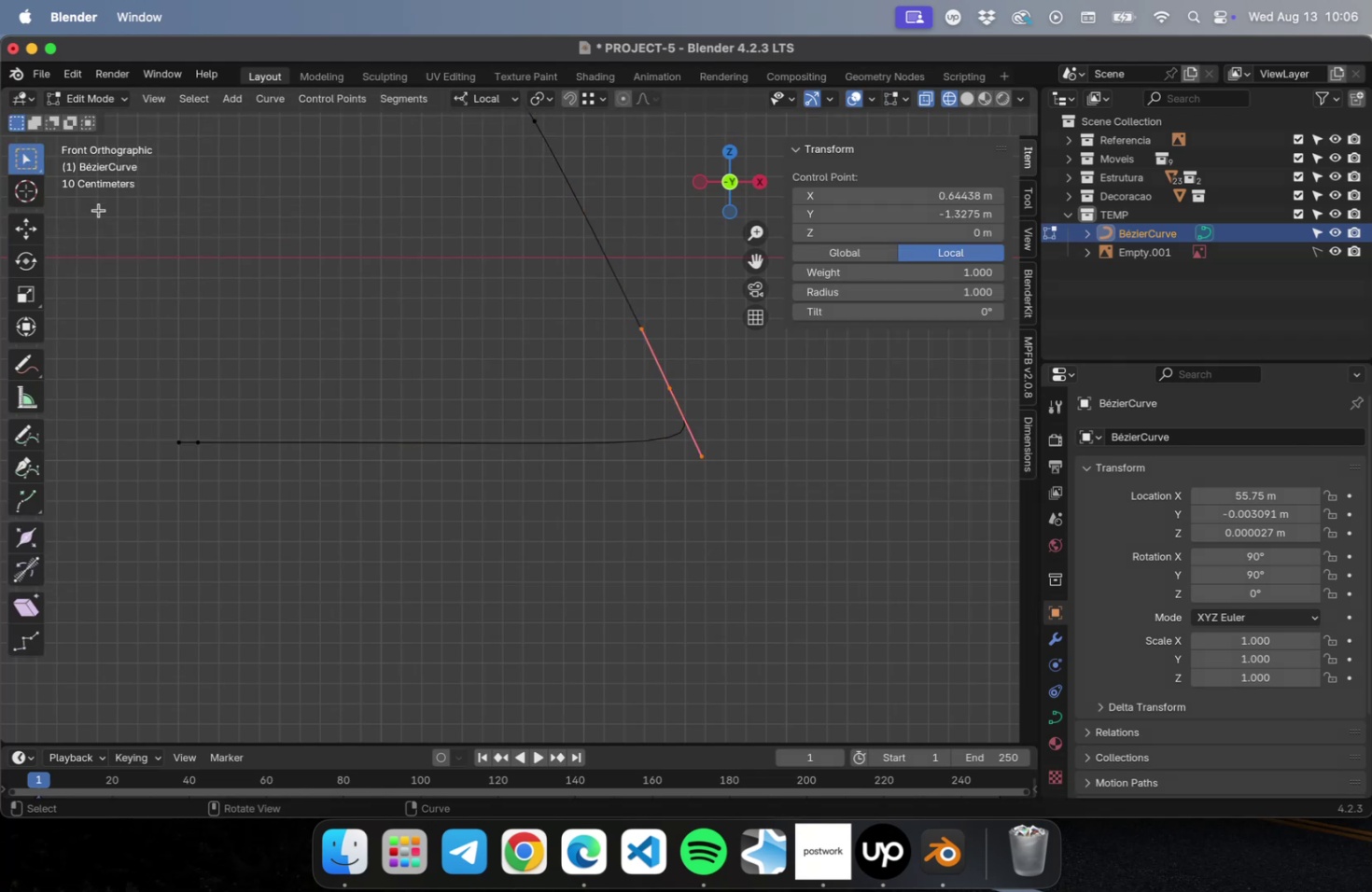 
key(Shift+ShiftLeft)
 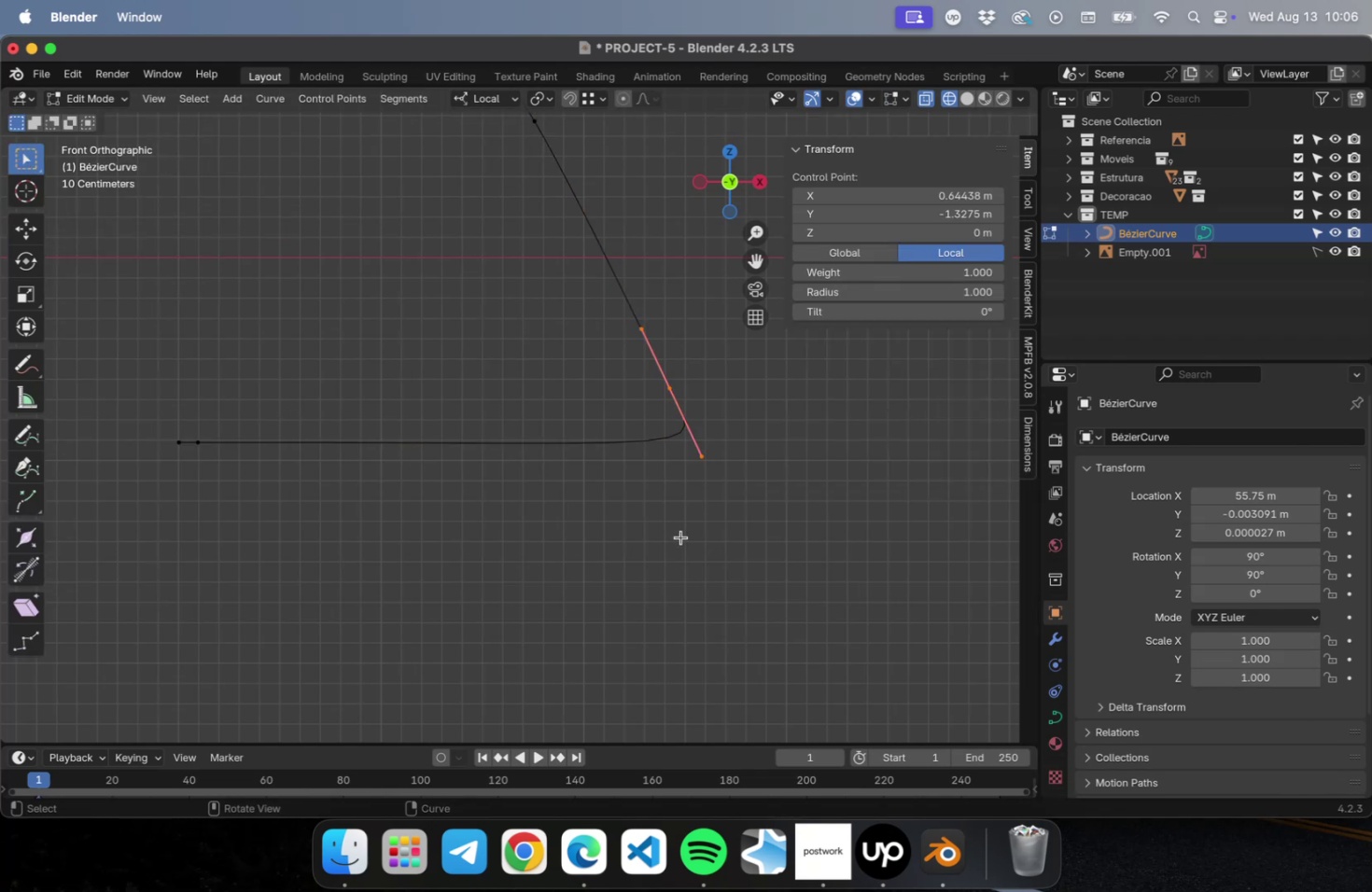 
mouse_move([666, 397])
 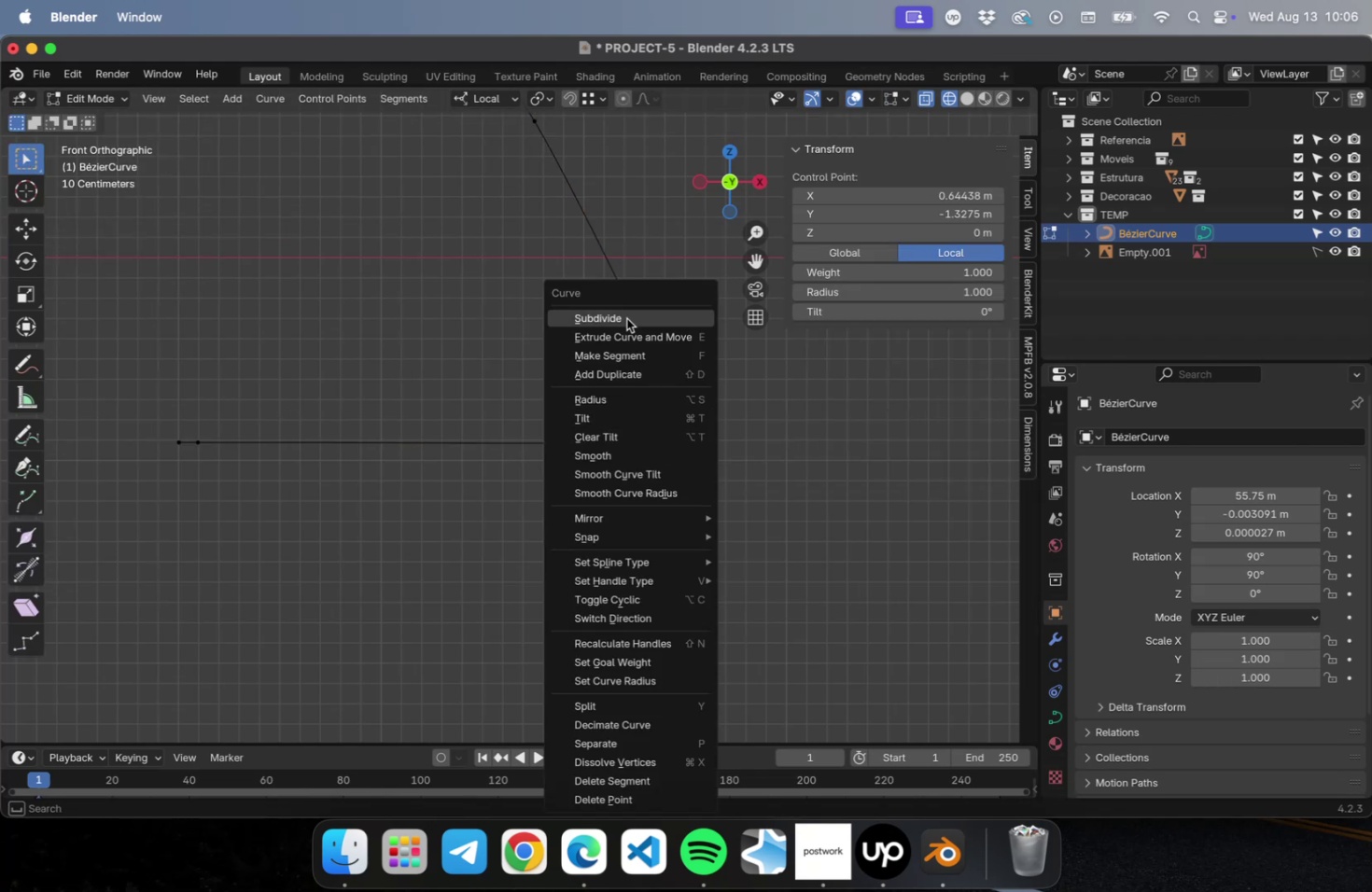 
left_click([626, 318])
 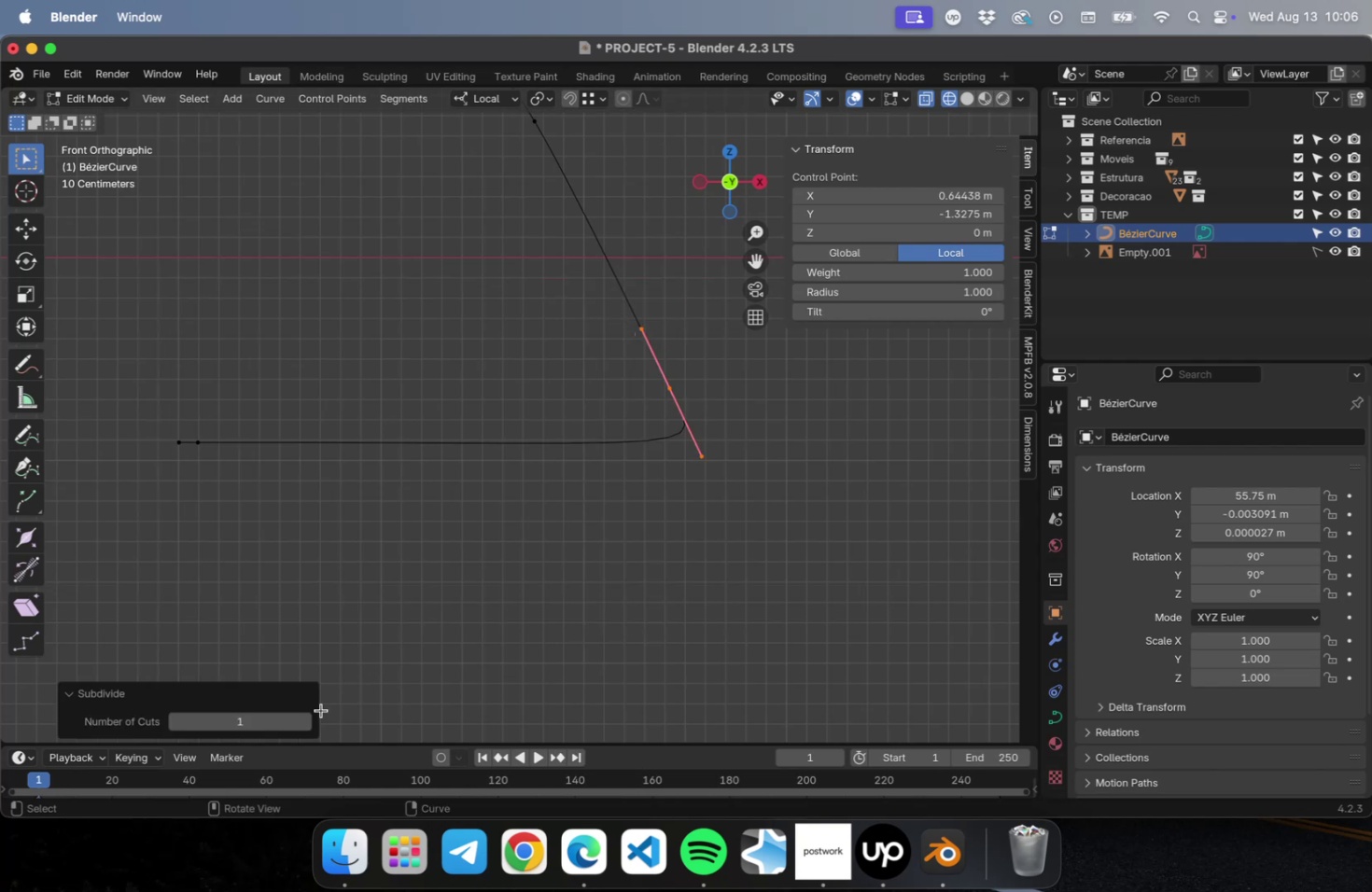 
left_click([304, 723])
 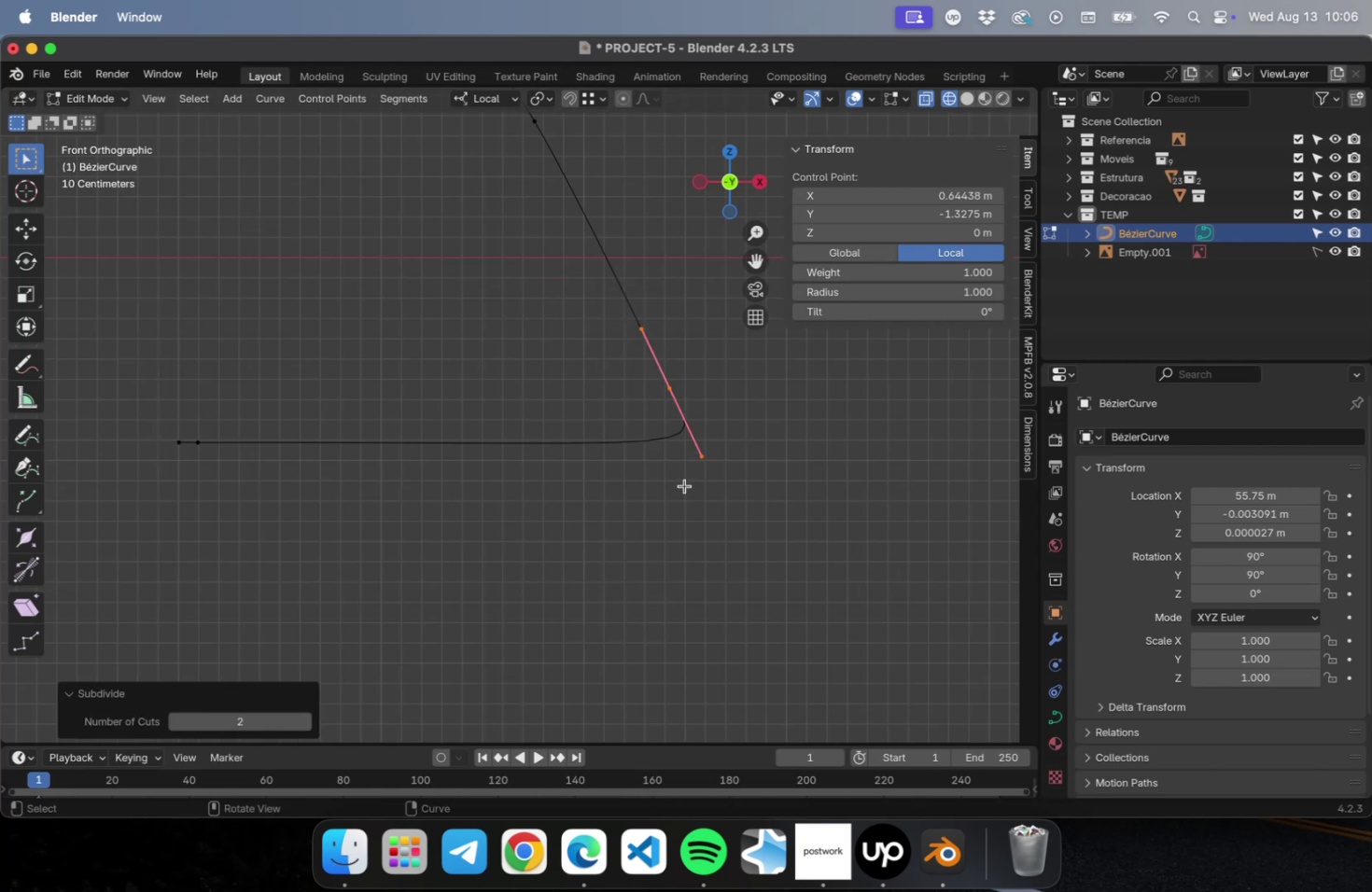 
left_click_drag(start_coordinate=[713, 355], to_coordinate=[593, 425])
 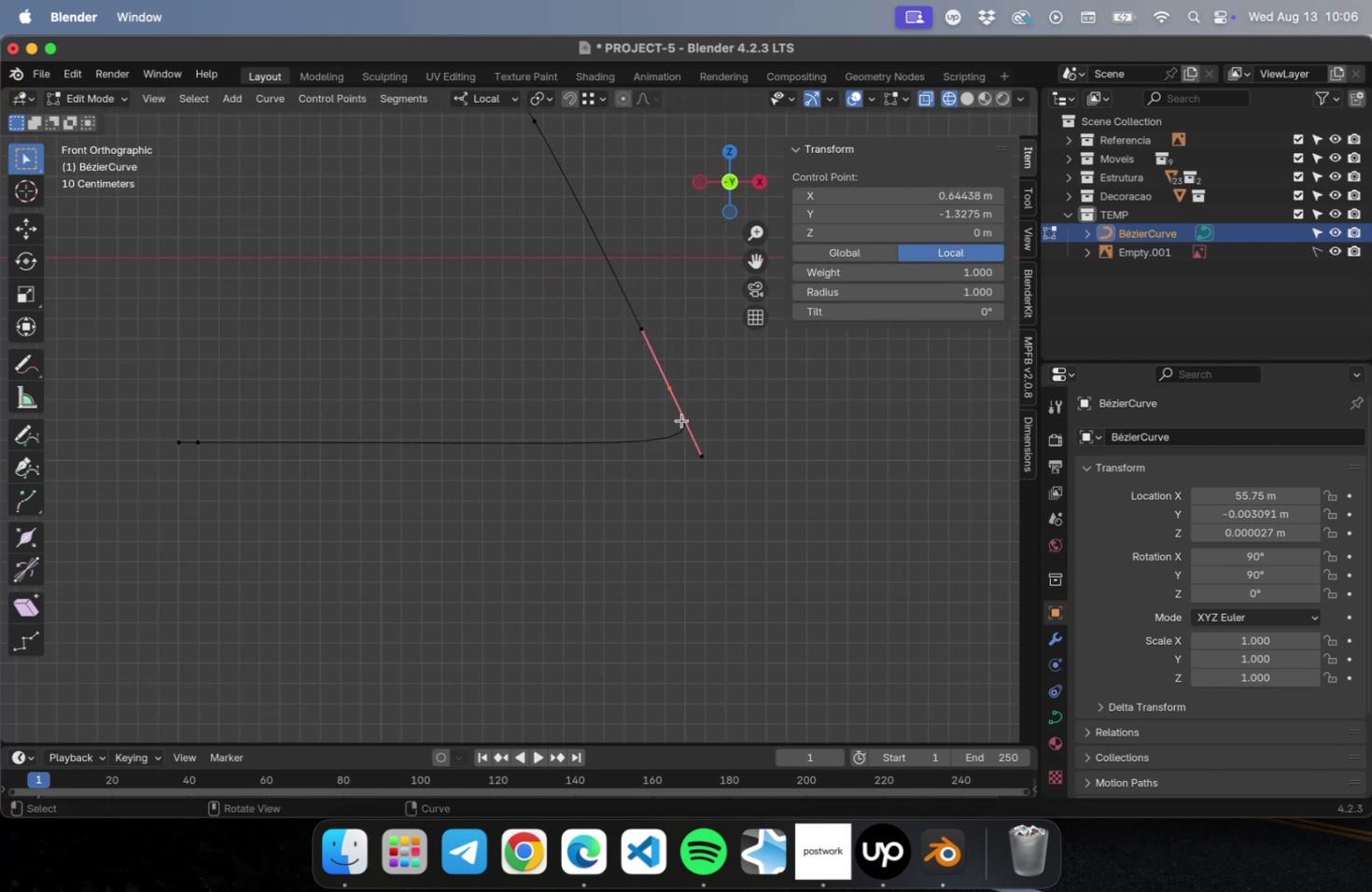 
left_click_drag(start_coordinate=[651, 479], to_coordinate=[566, 411])
 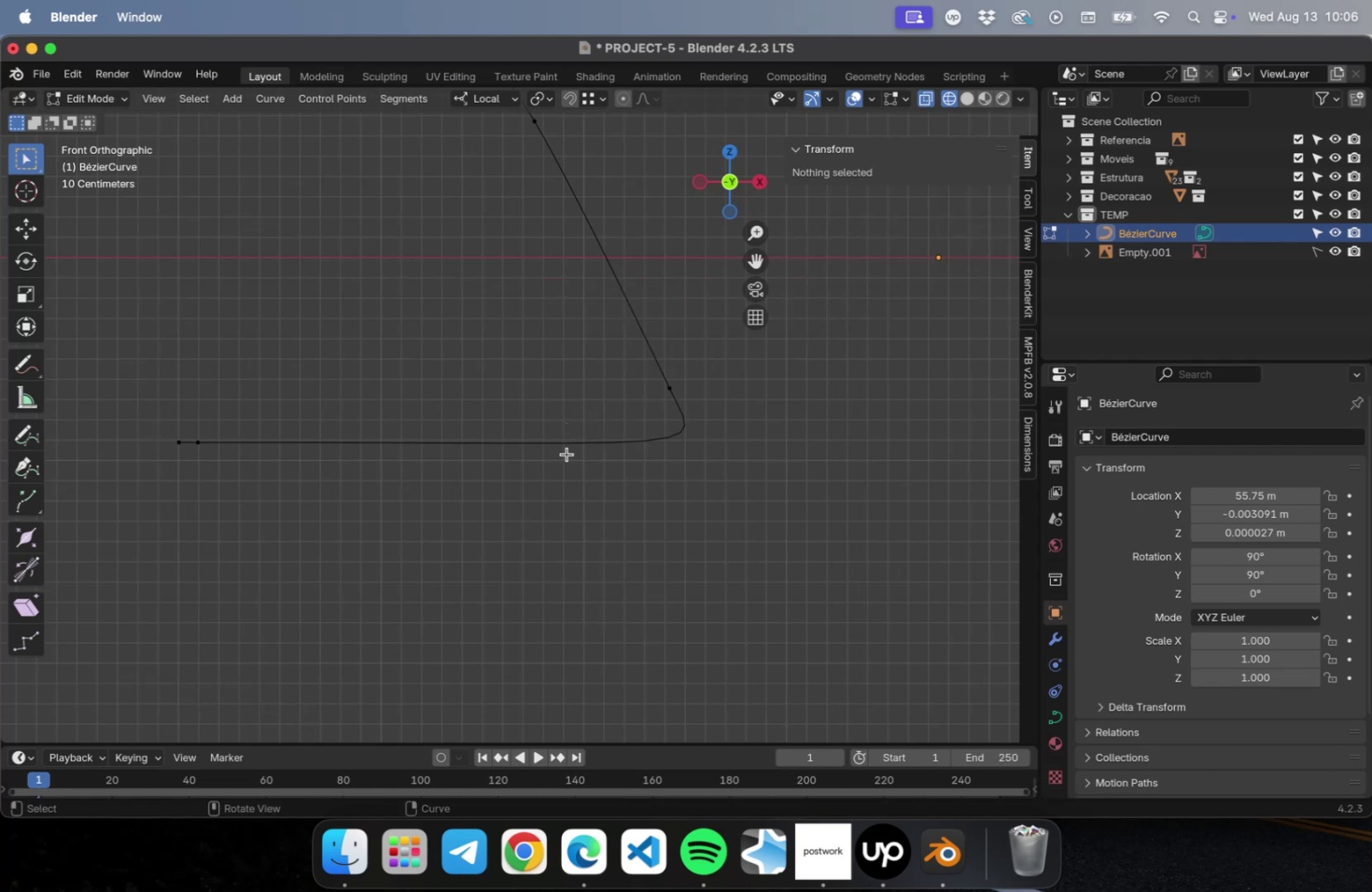 
left_click_drag(start_coordinate=[555, 495], to_coordinate=[450, 425])
 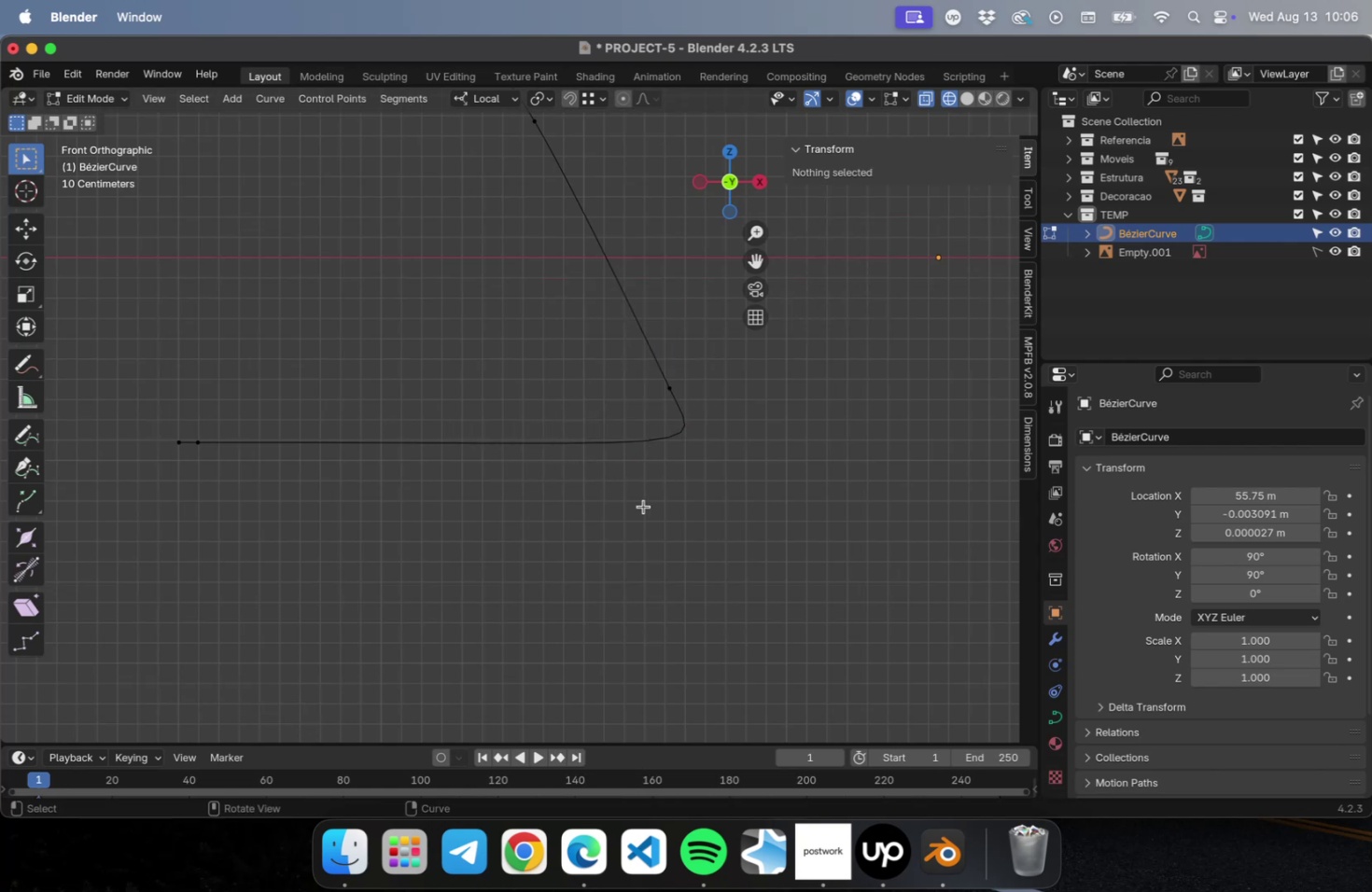 
type(22)
 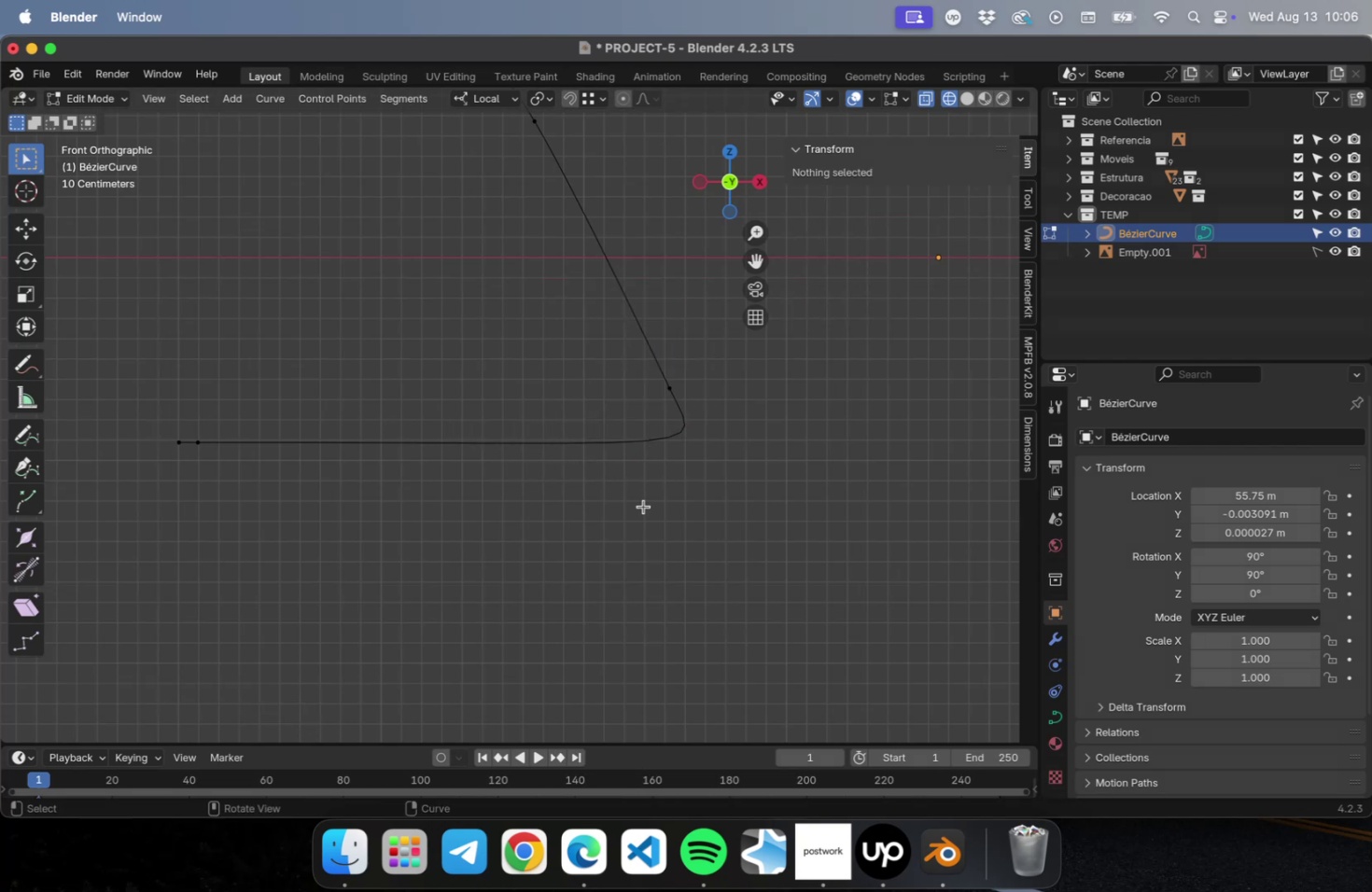 
left_click_drag(start_coordinate=[643, 506], to_coordinate=[587, 379])
 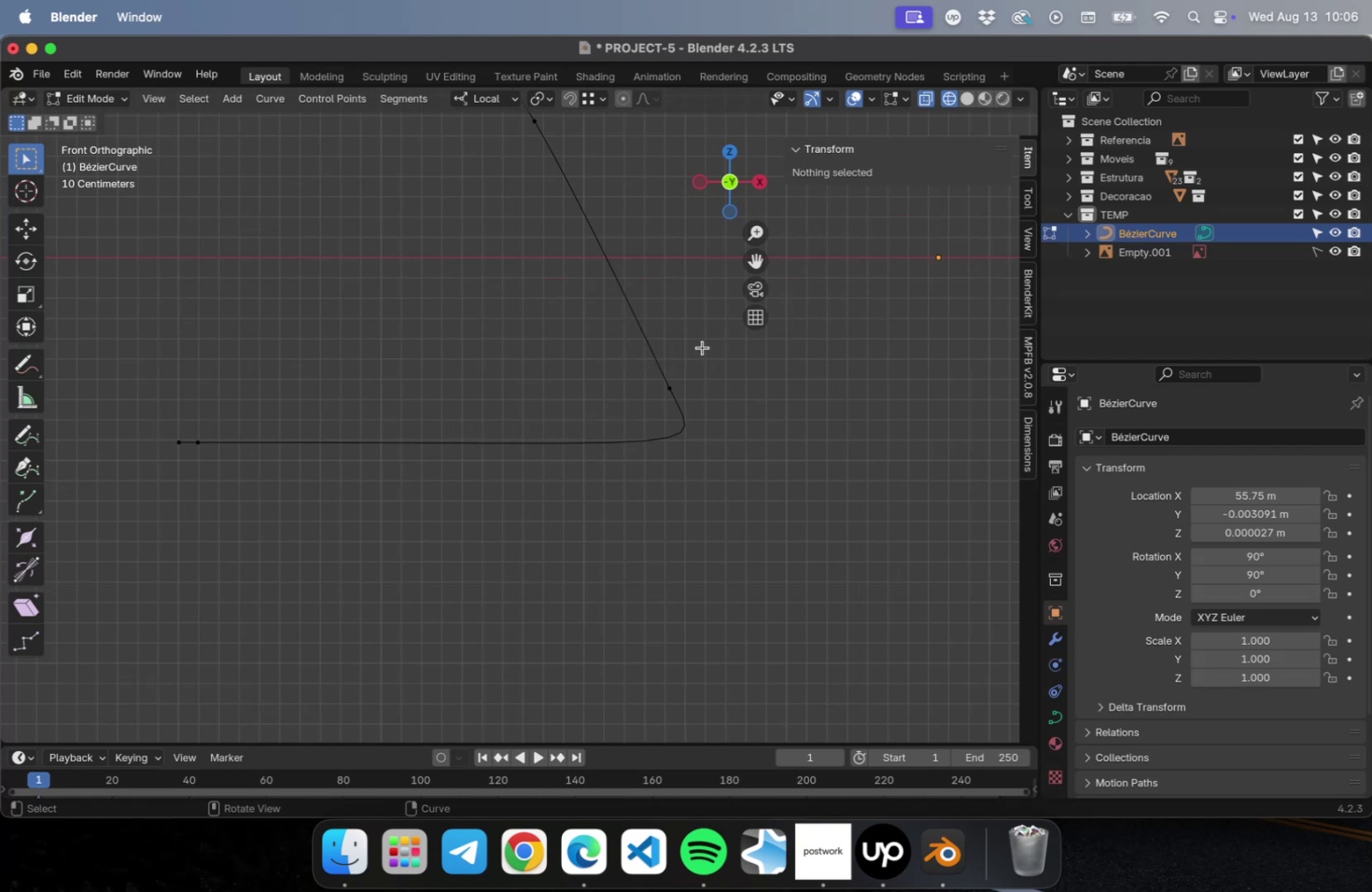 
left_click_drag(start_coordinate=[703, 345], to_coordinate=[617, 442])
 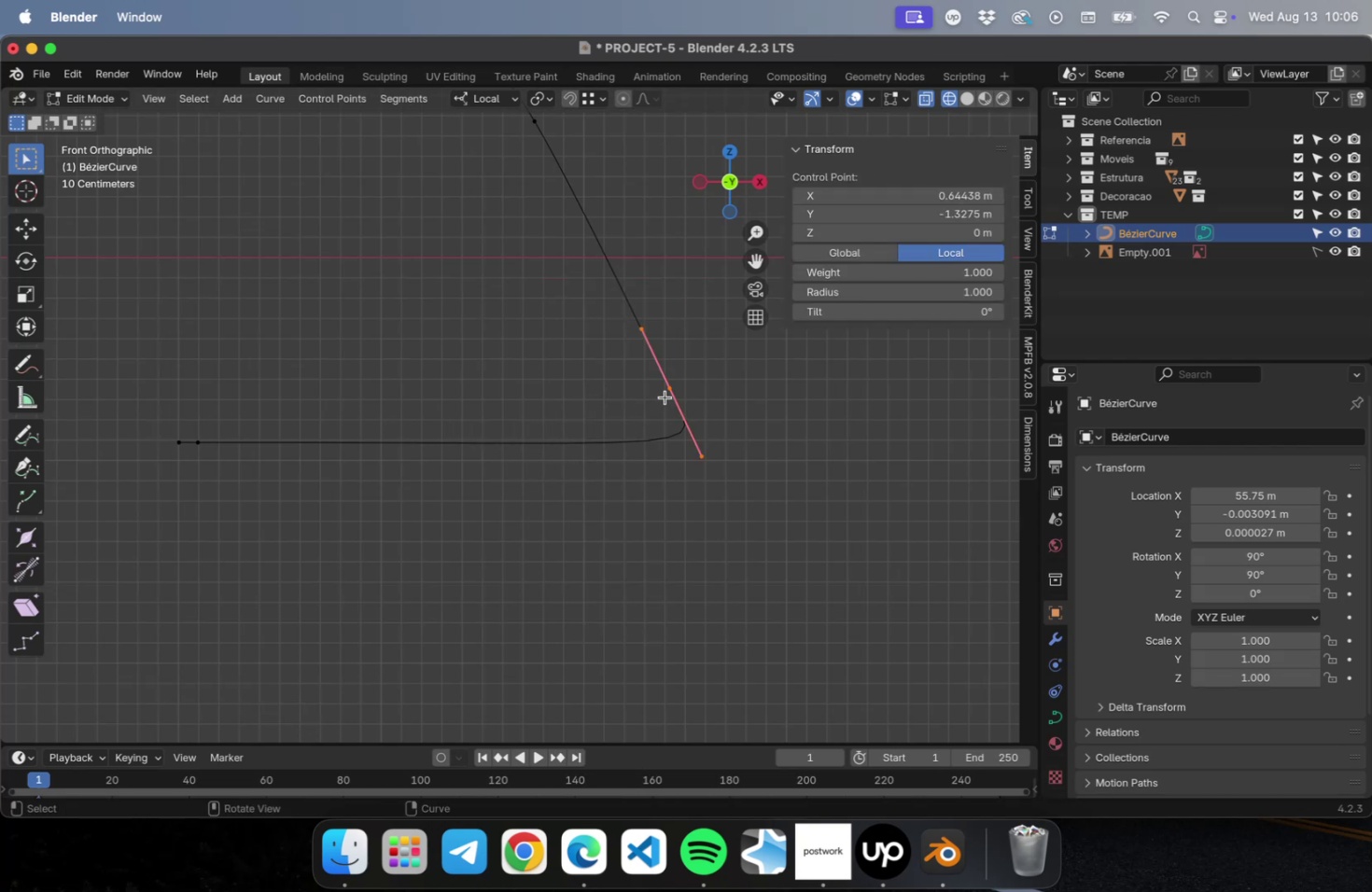 
right_click([670, 390])
 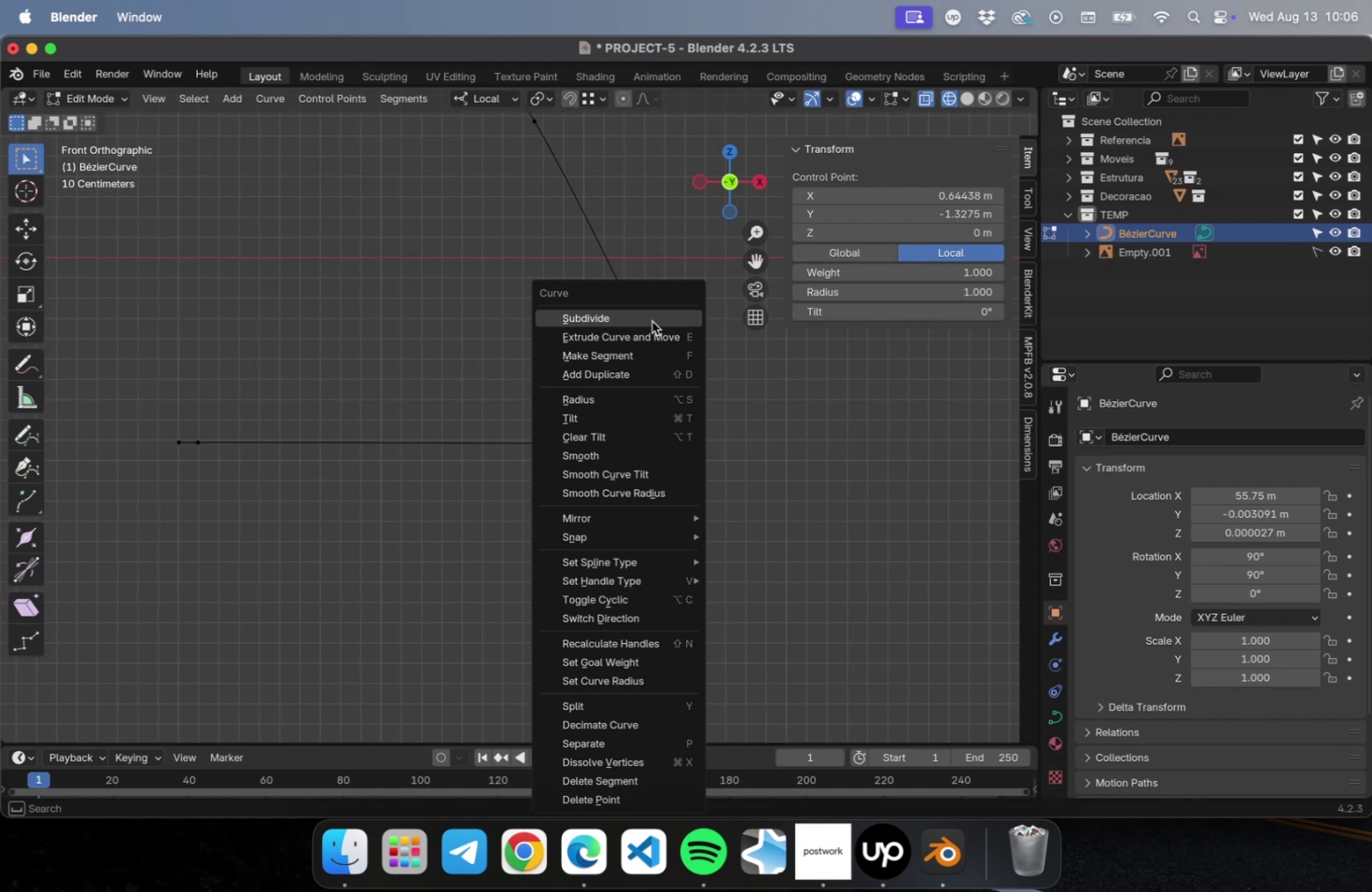 
left_click([651, 321])
 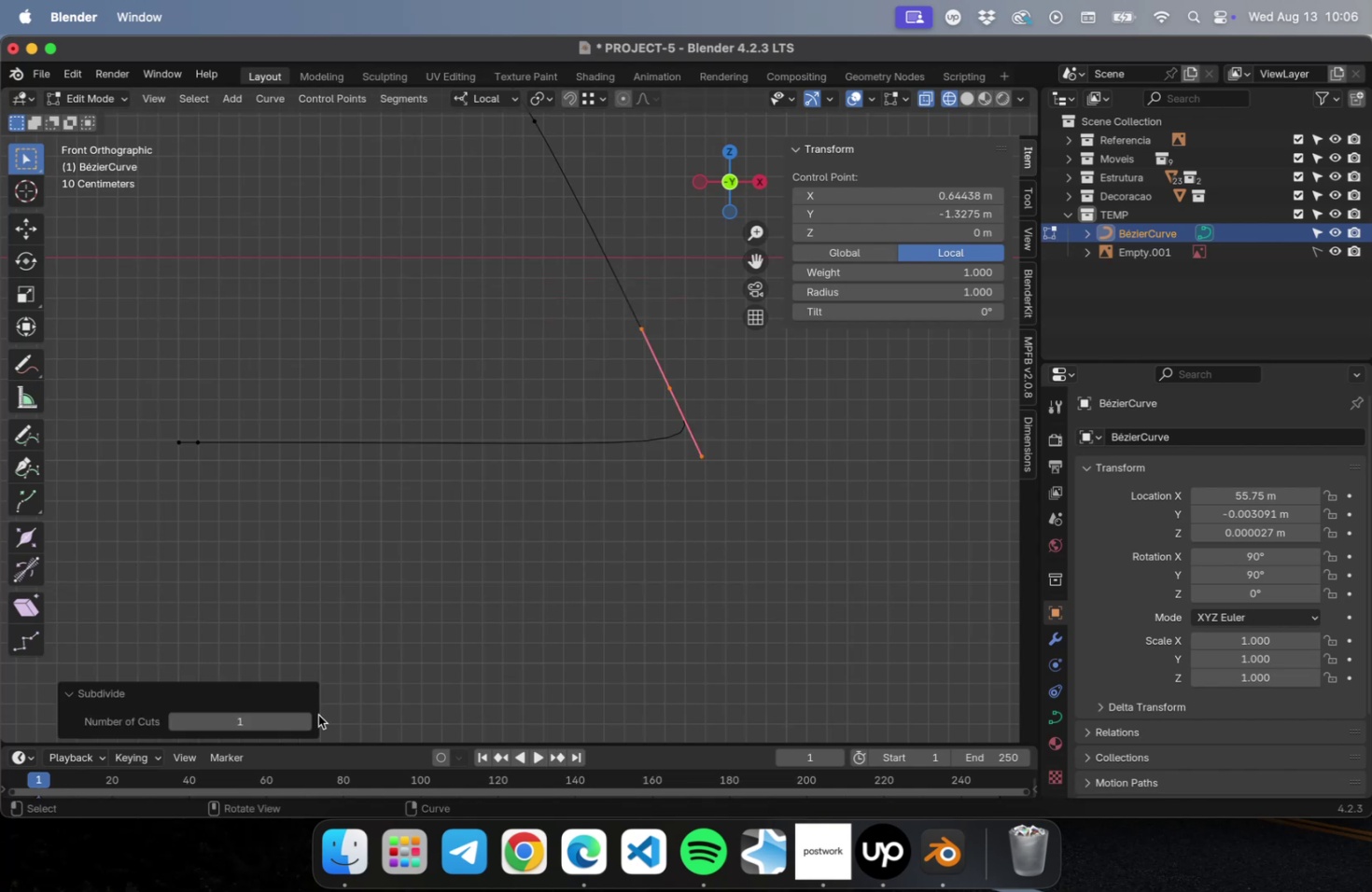 
left_click([305, 724])
 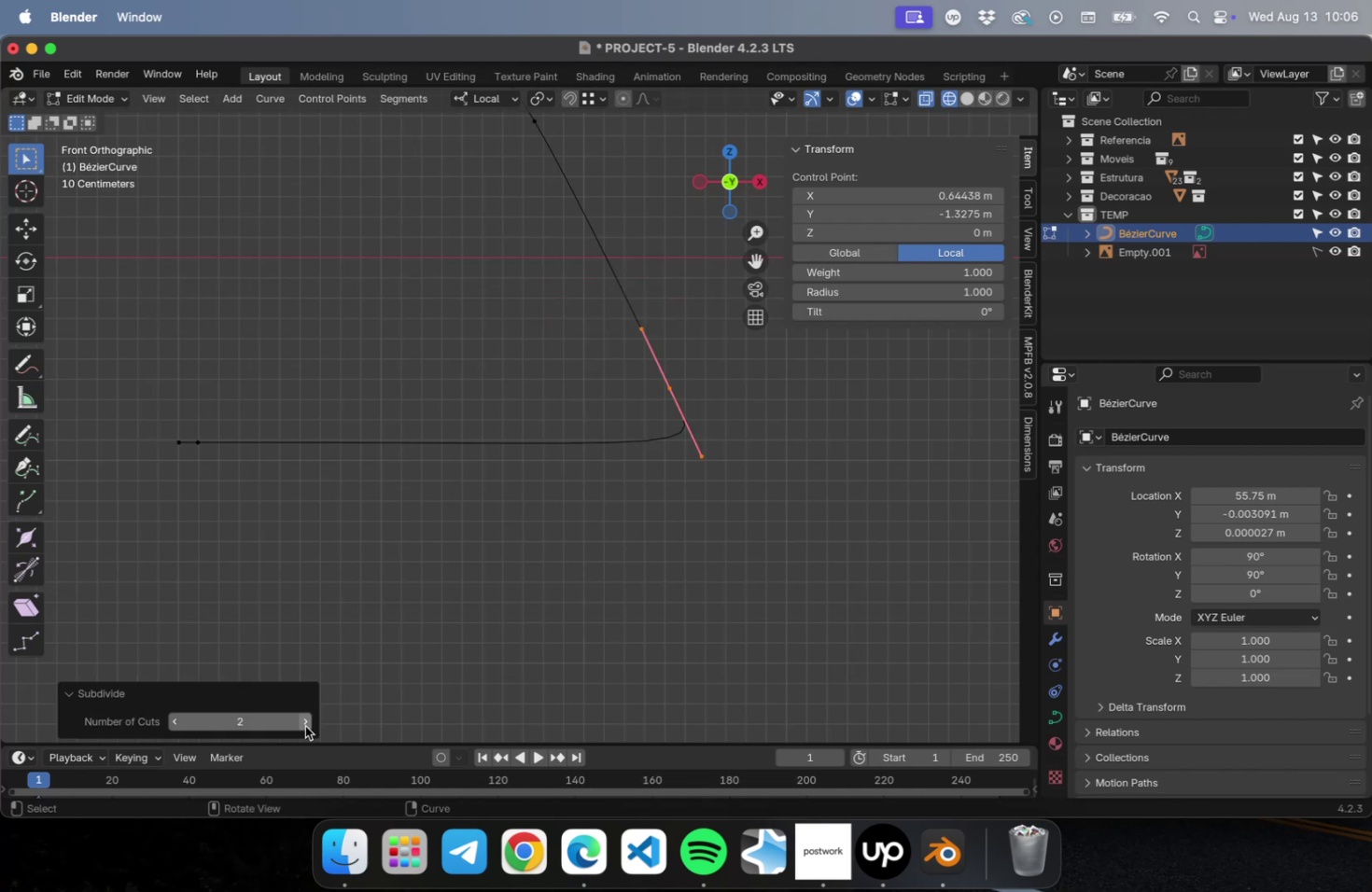 
key(Enter)
 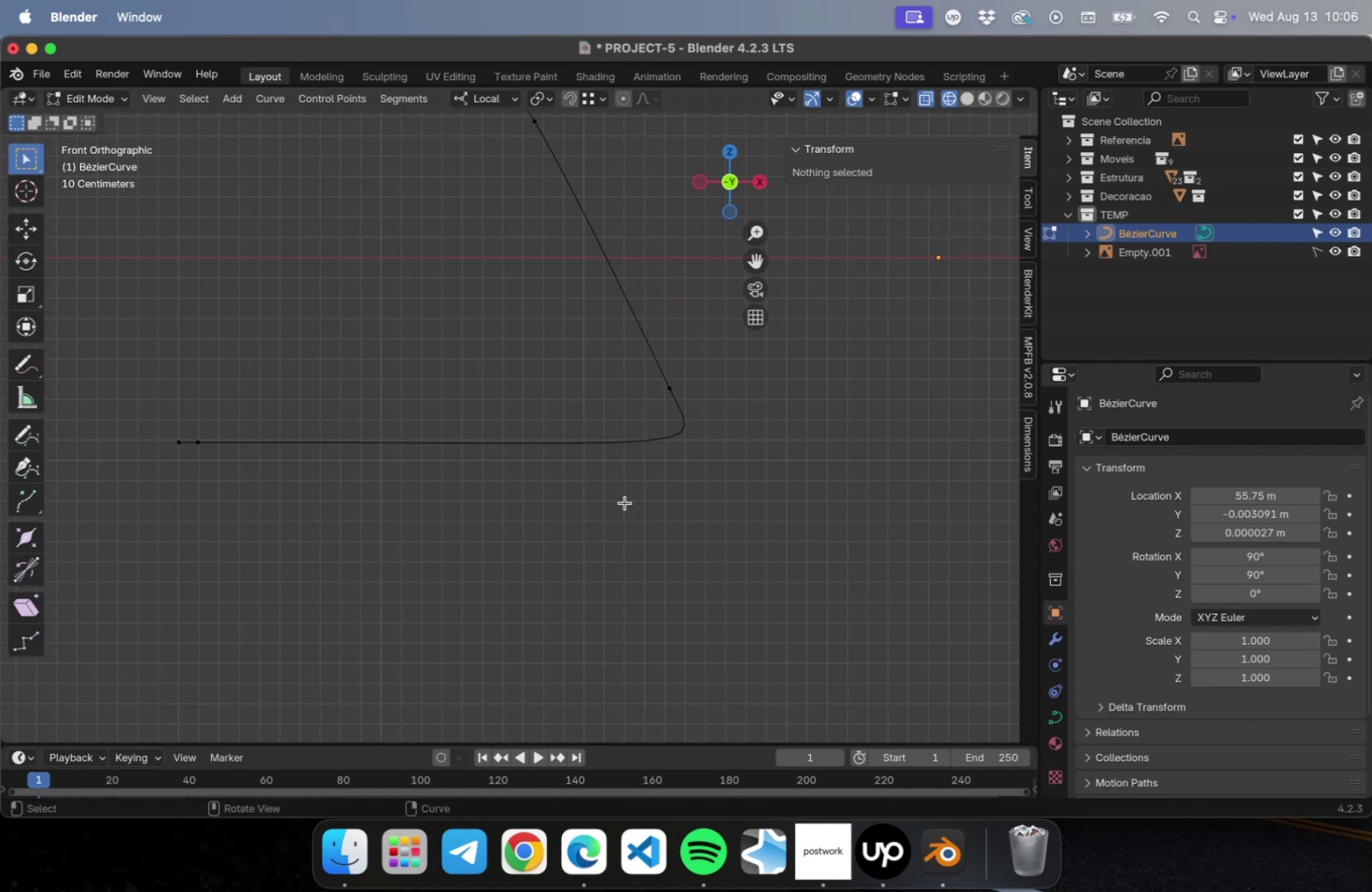 
left_click([671, 390])
 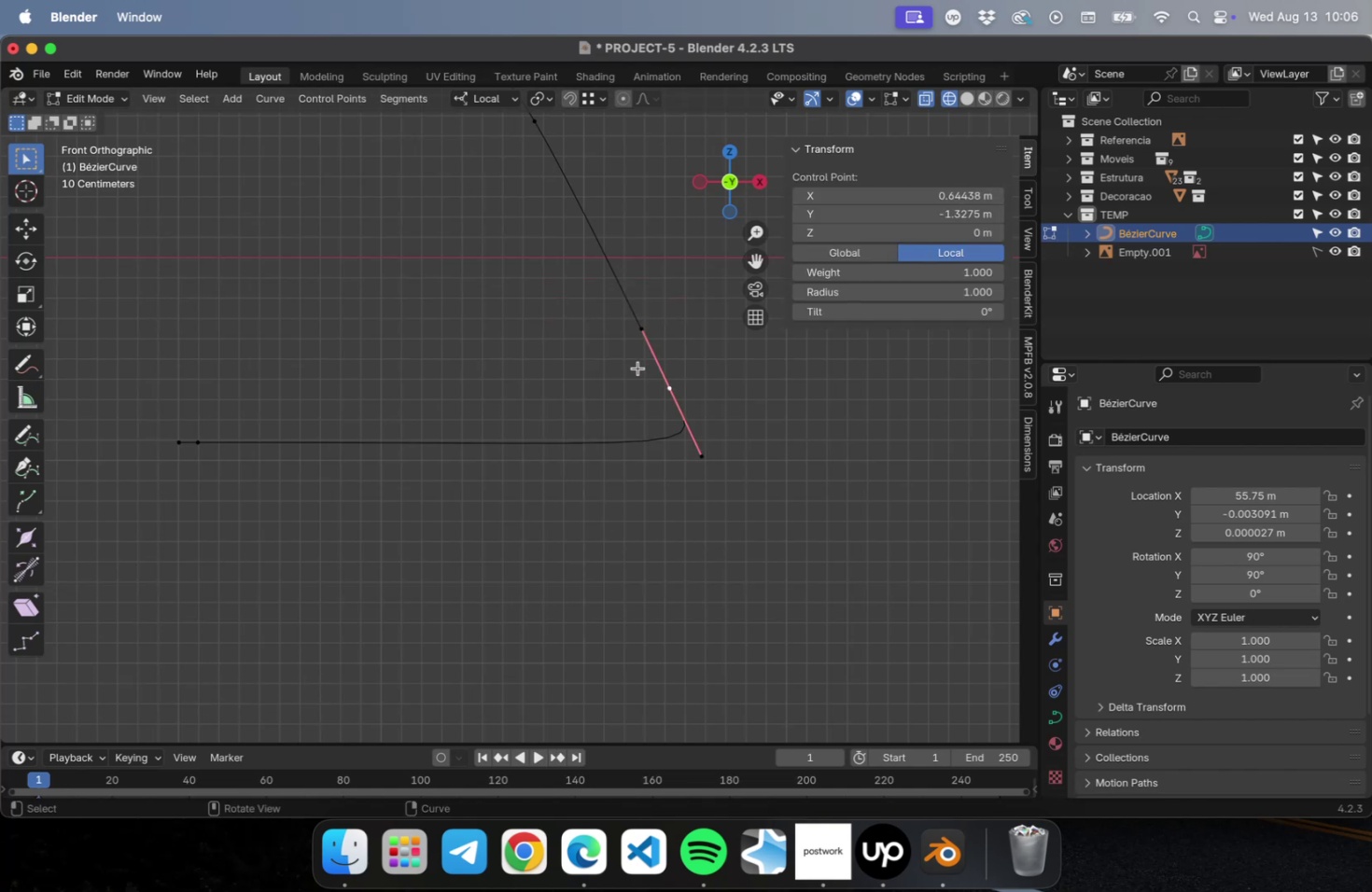 
key(G)
 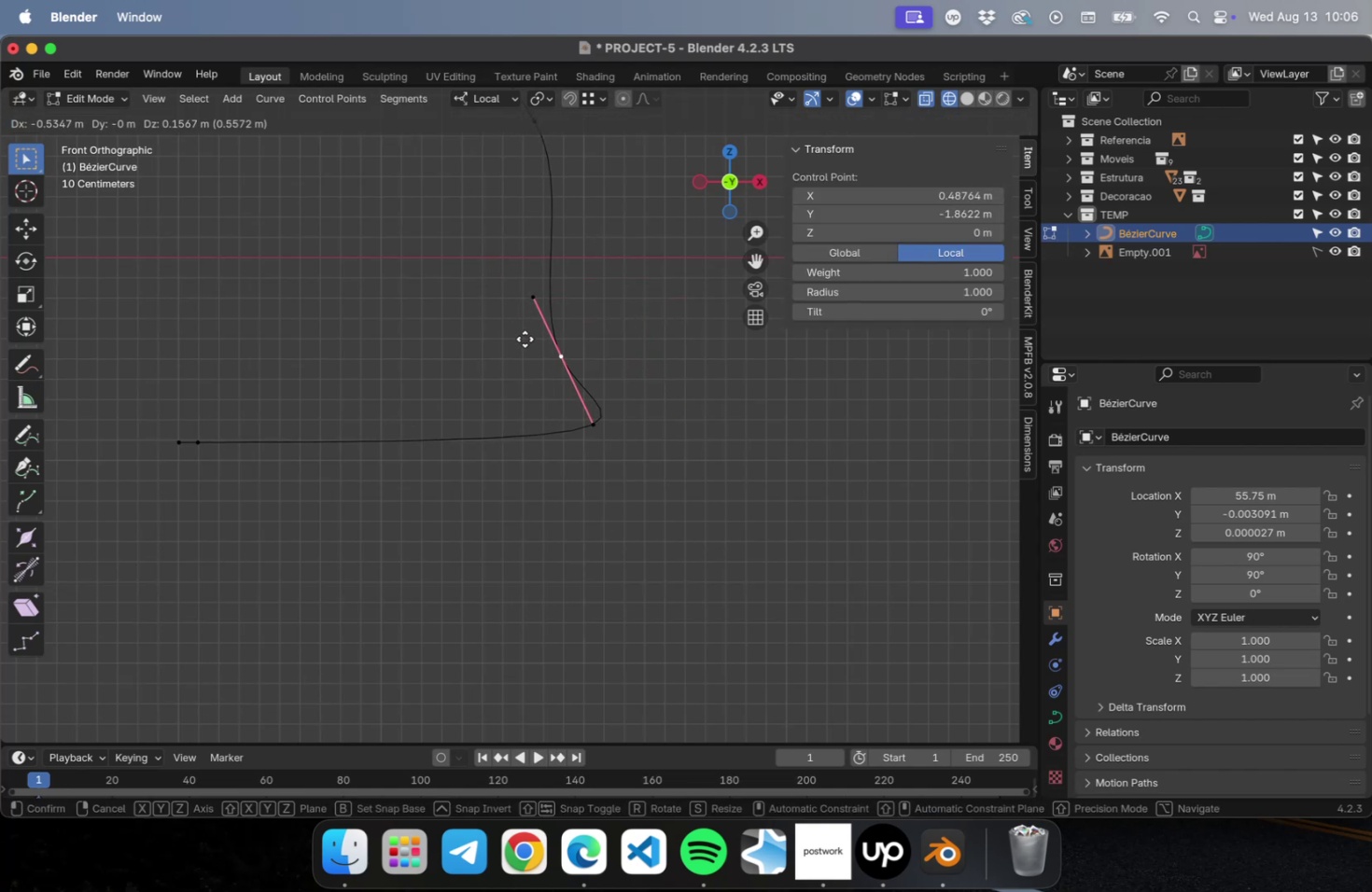 
key(Escape)
 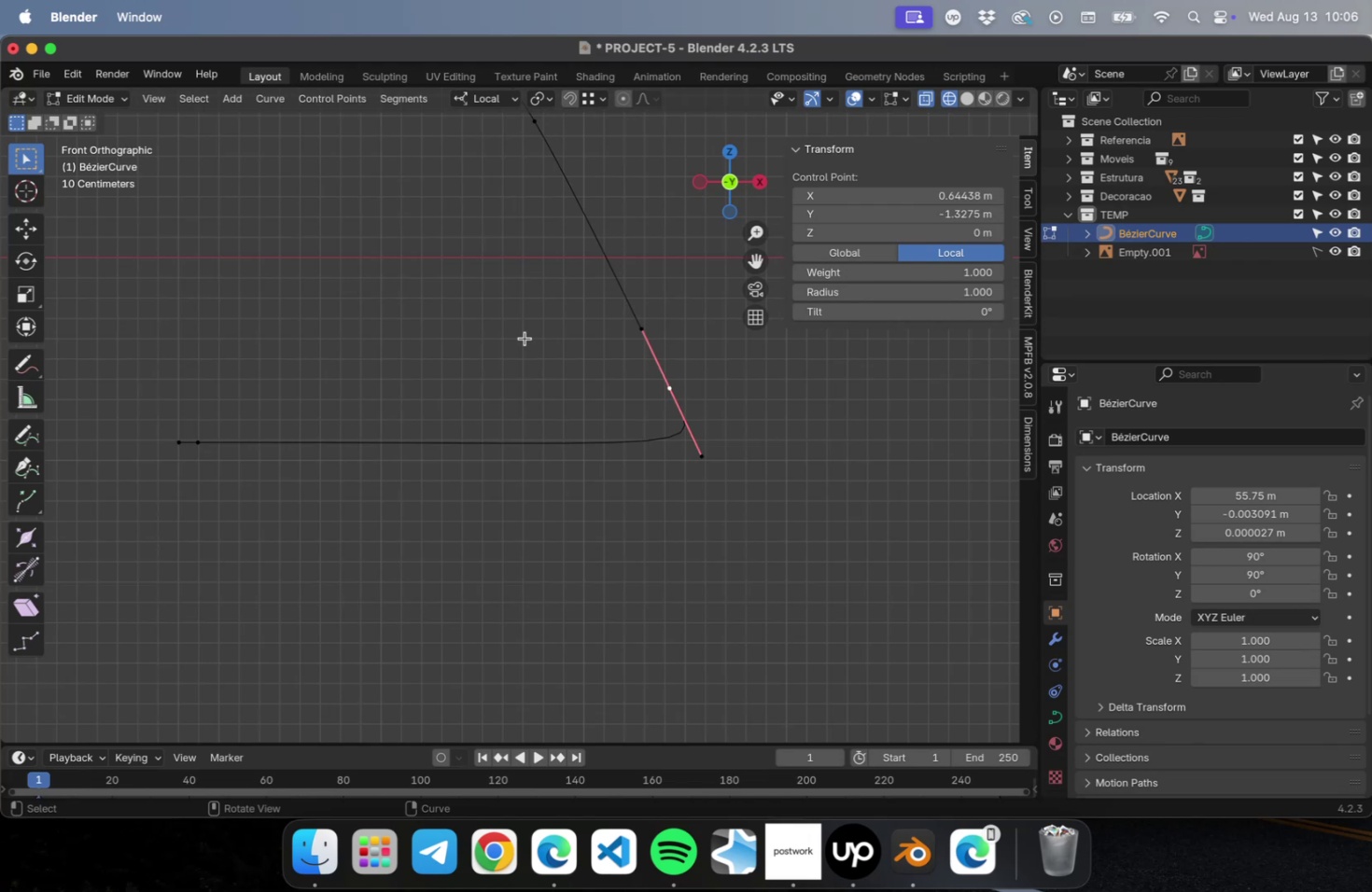 
wait(24.15)
 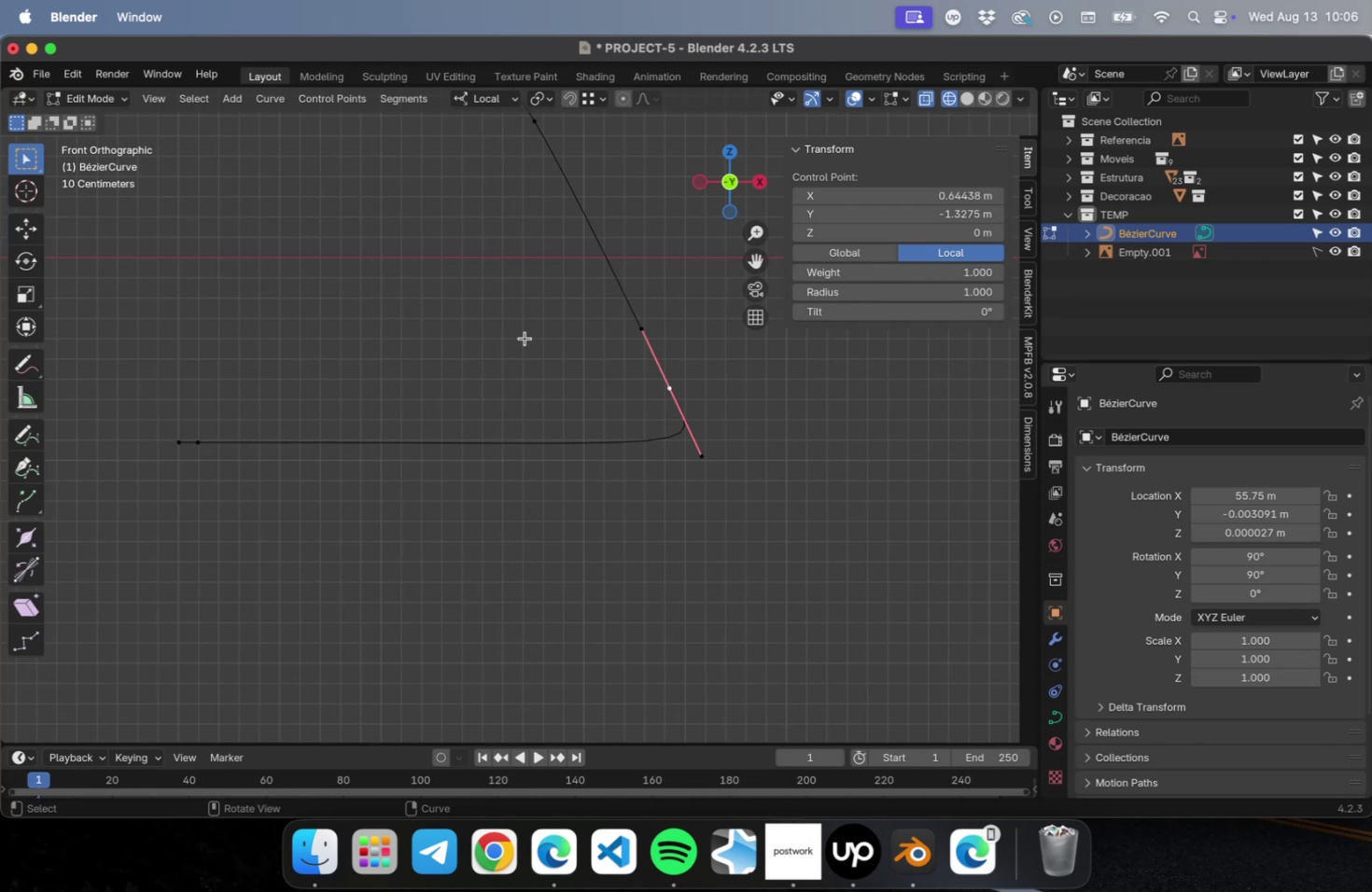 
hold_key(key=ShiftLeft, duration=0.48)
 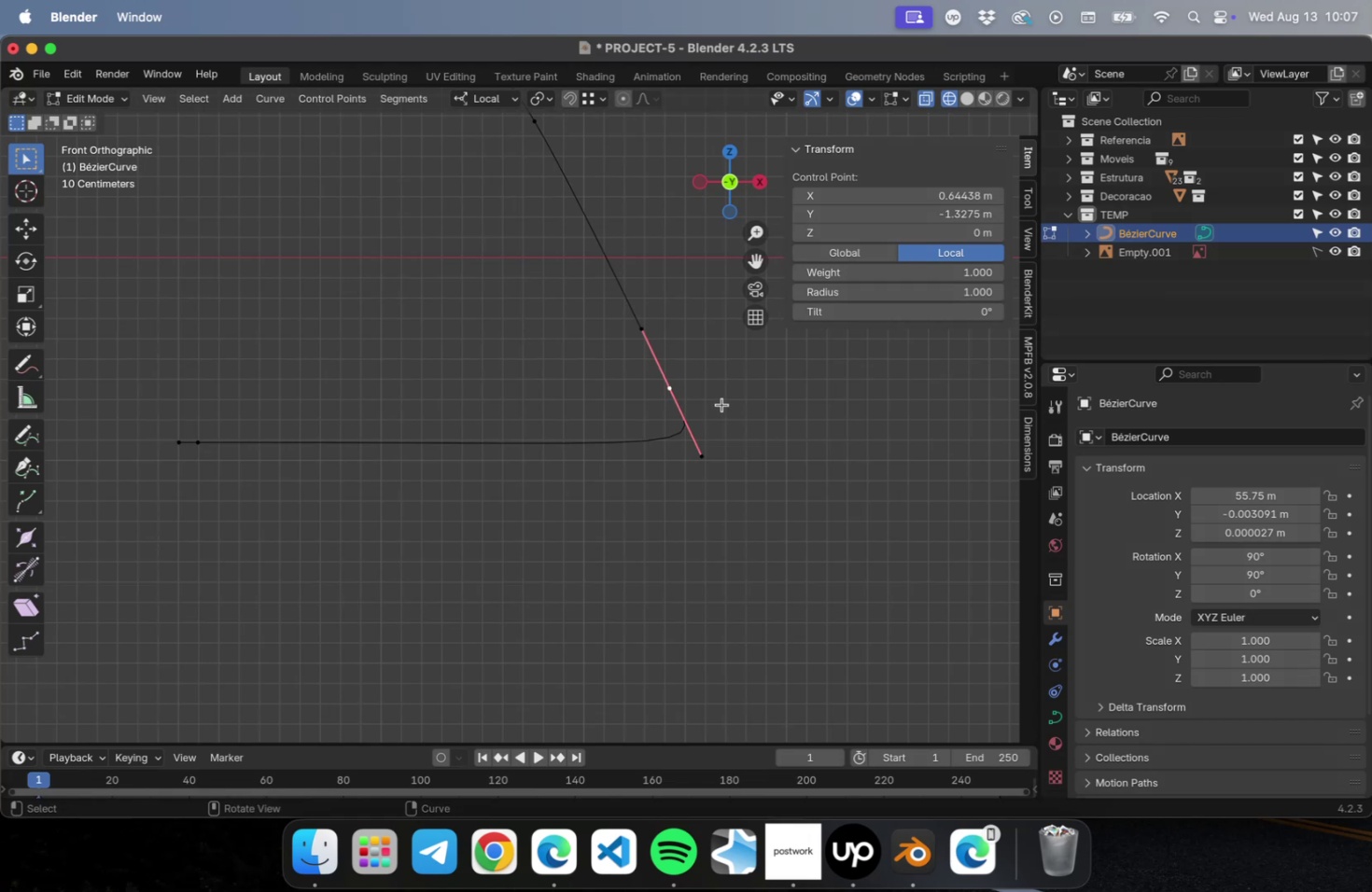 
key(N)
 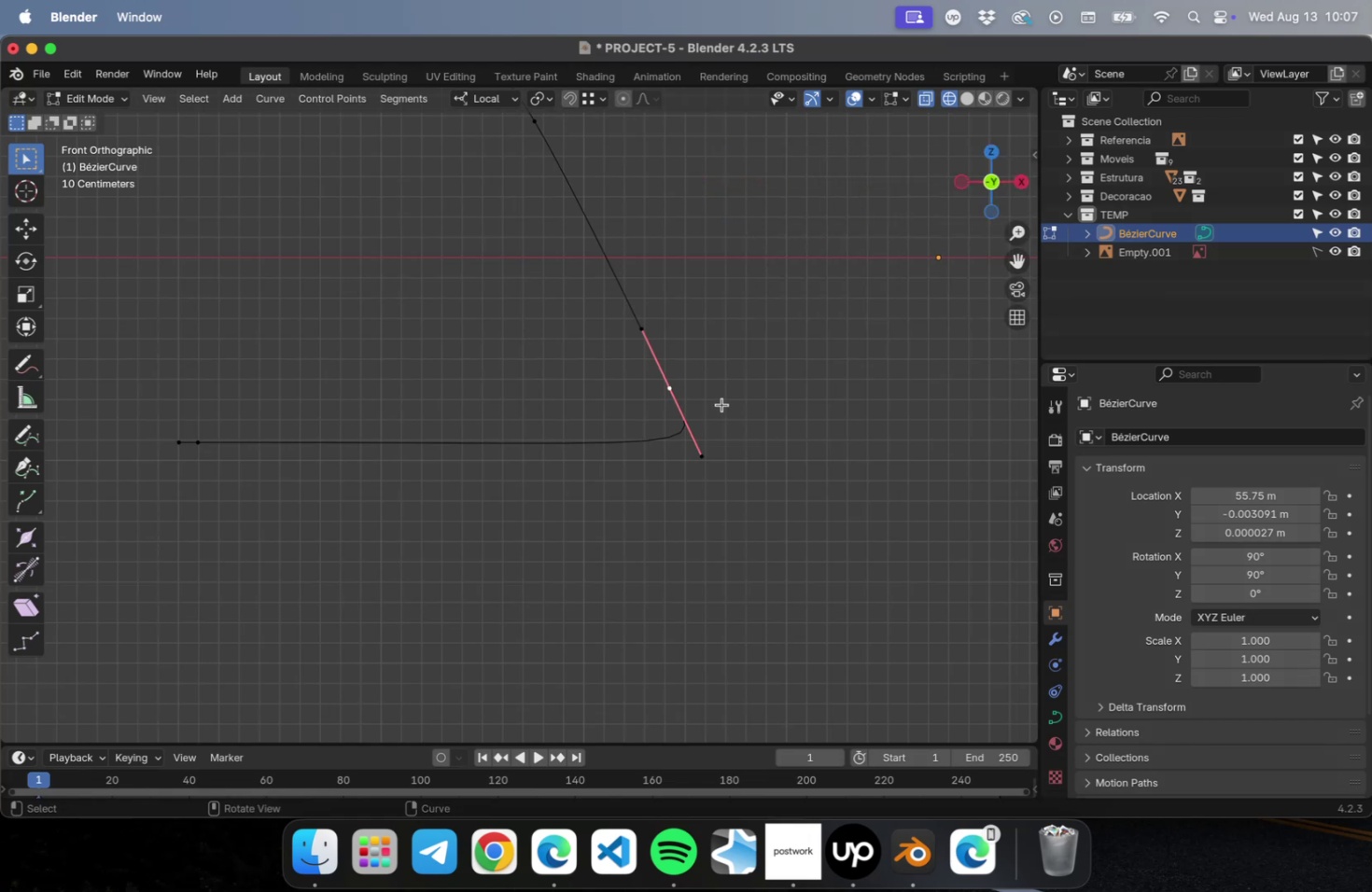 
hold_key(key=ShiftLeft, duration=2.48)
 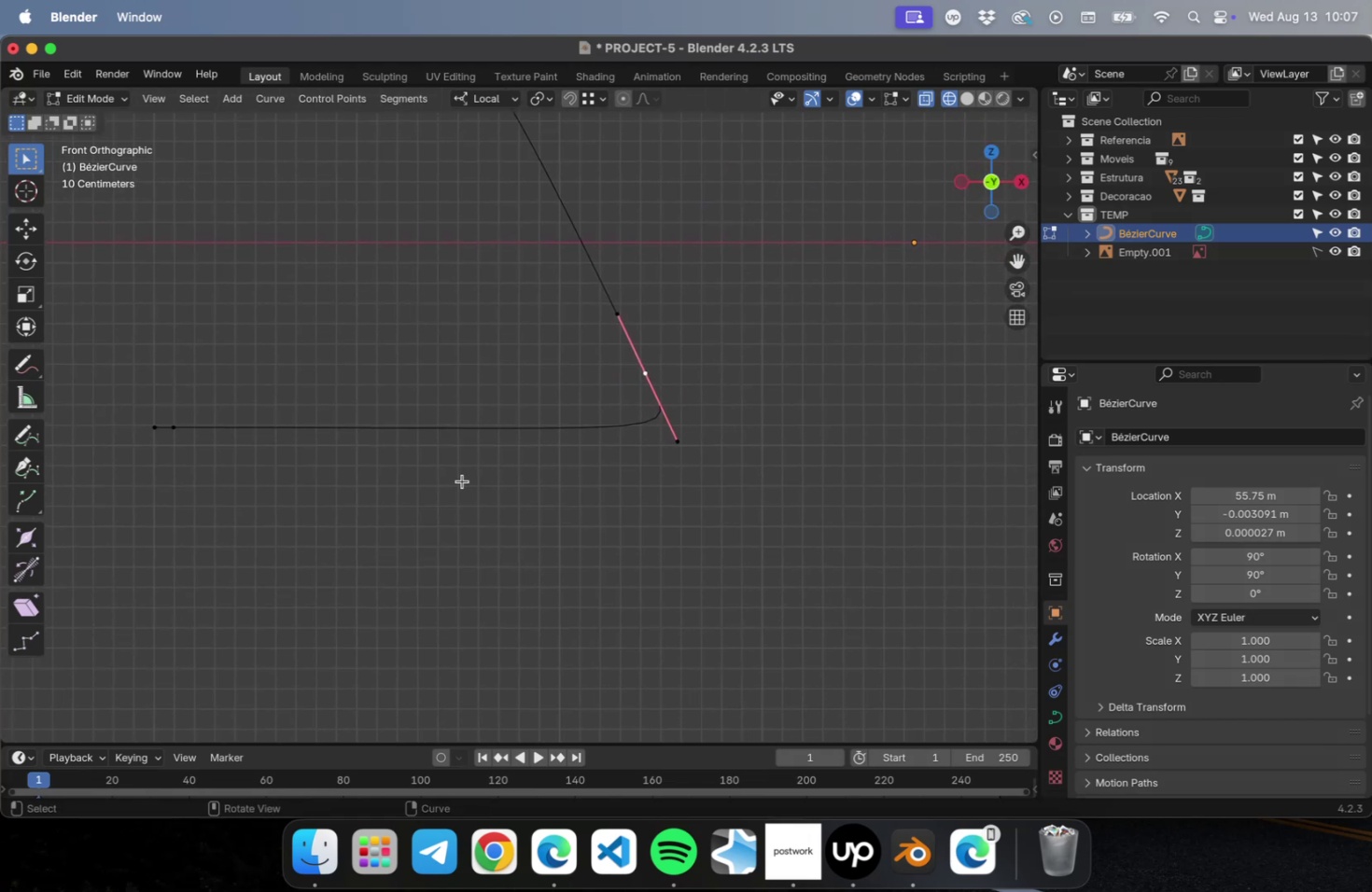 
hold_key(key=ShiftLeft, duration=1.65)
left_click([178, 427])
 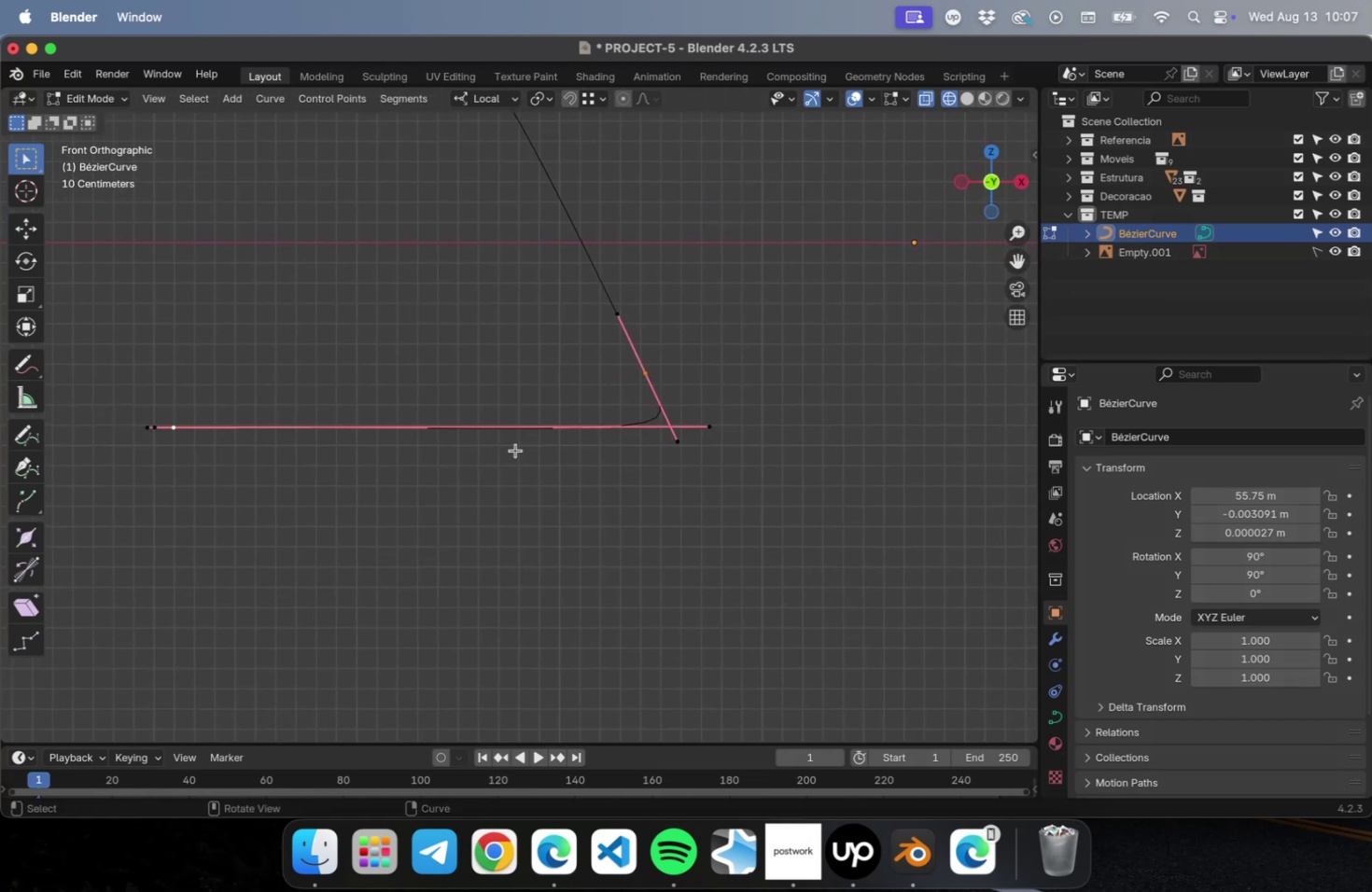 
right_click([509, 423])
 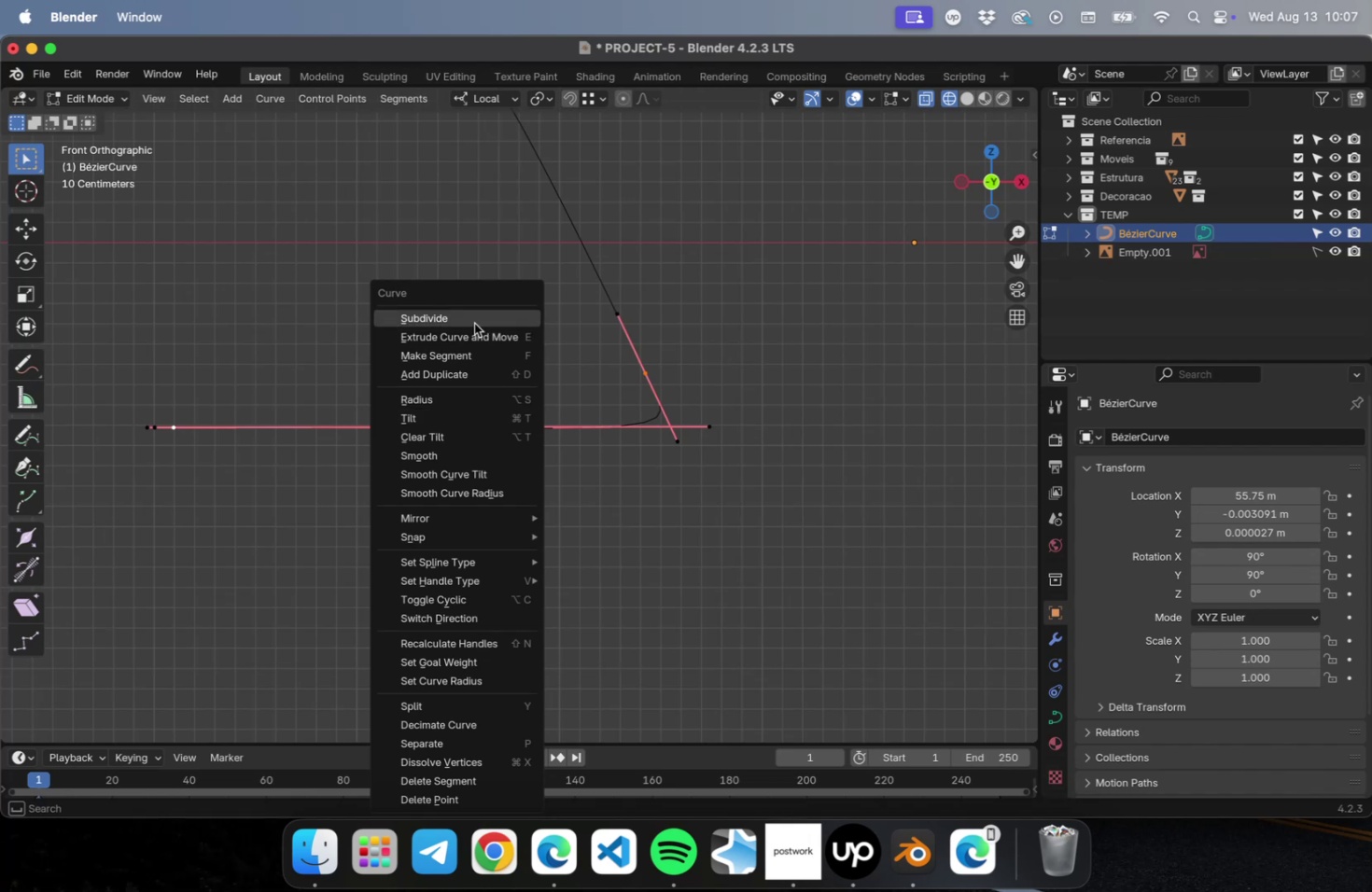 
left_click([472, 321])
 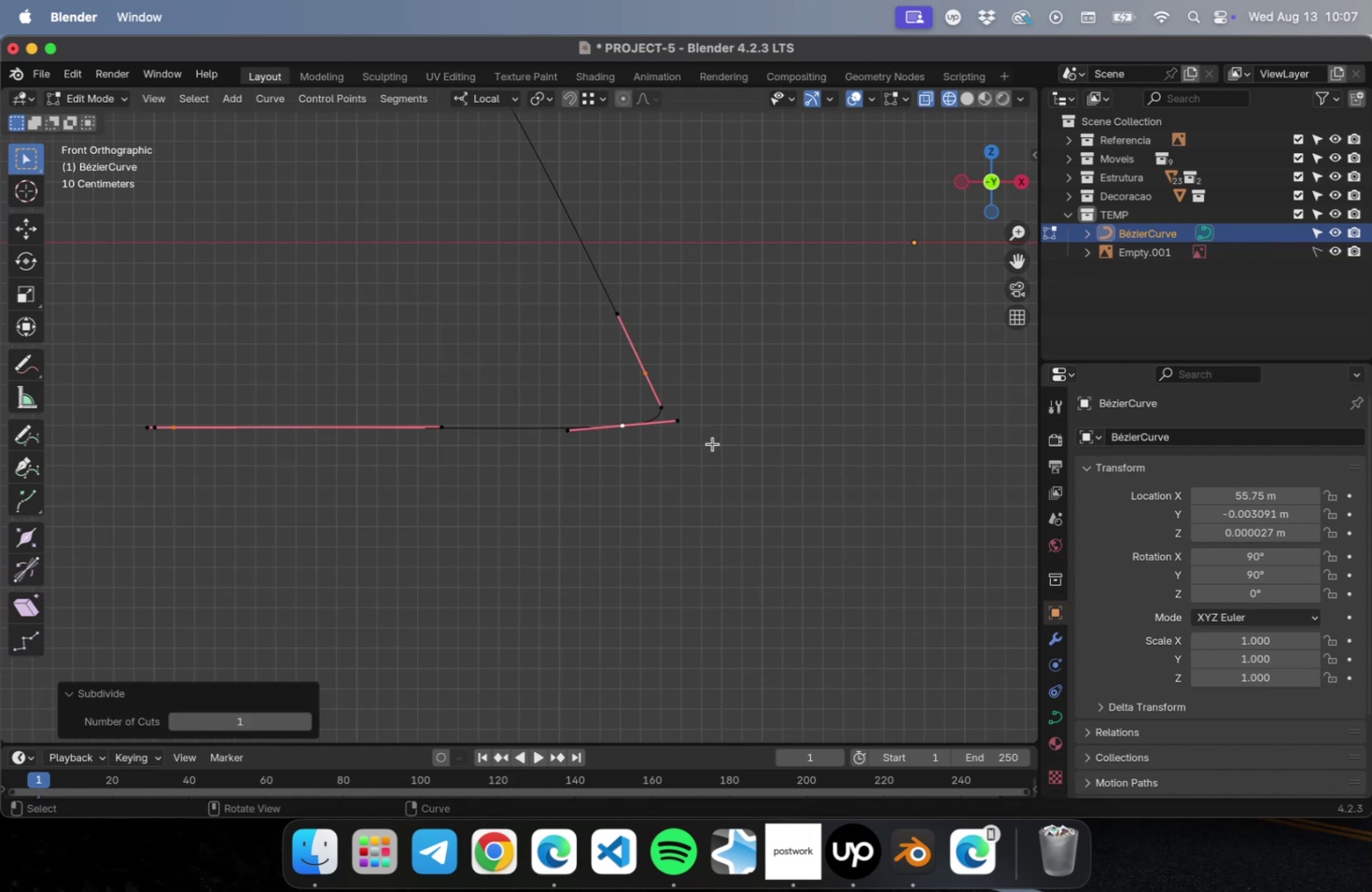 
left_click([712, 443])
 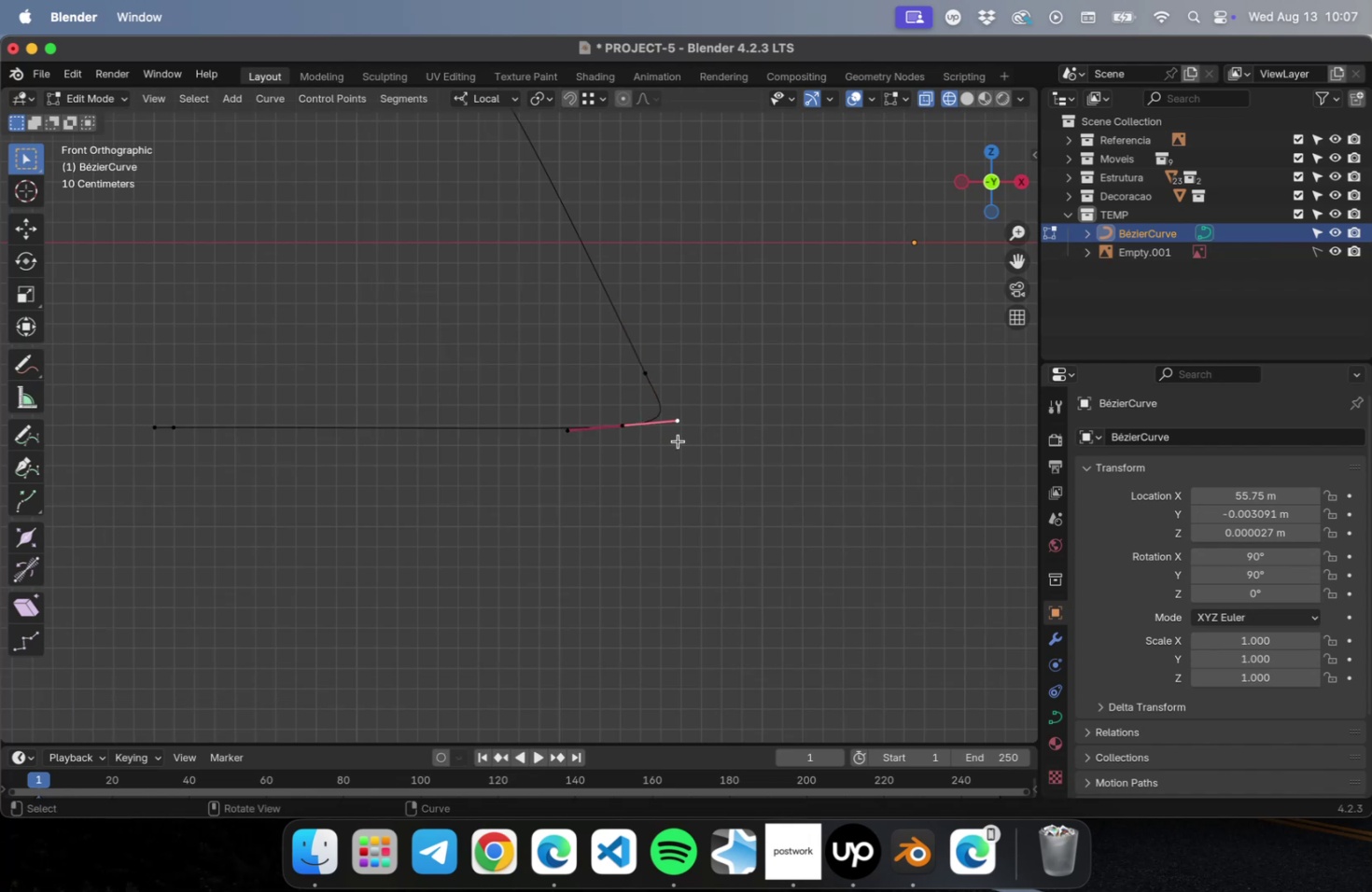 
scroll: coordinate [675, 457], scroll_direction: up, amount: 5.0
 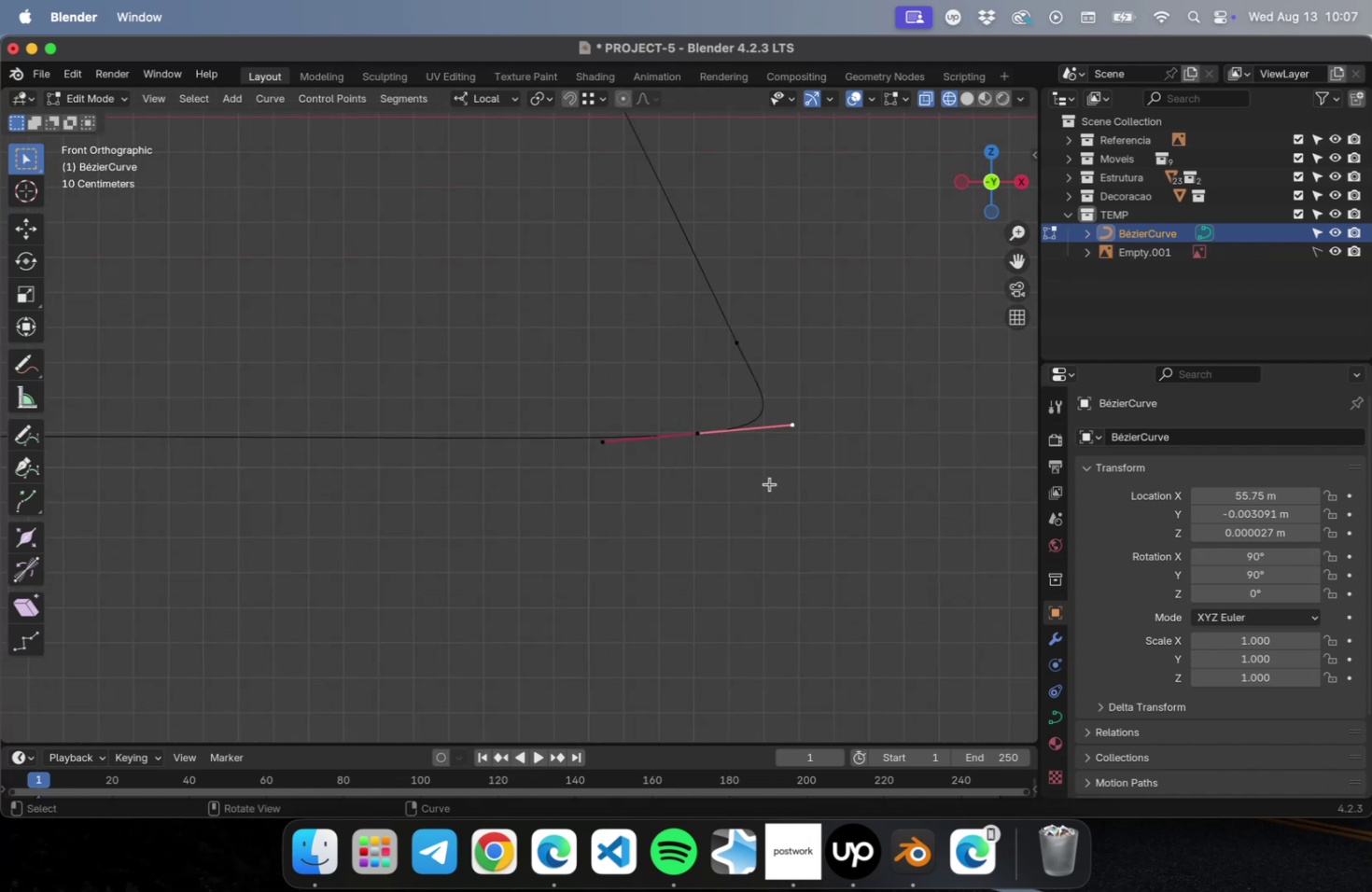 
left_click_drag(start_coordinate=[766, 480], to_coordinate=[665, 420])
 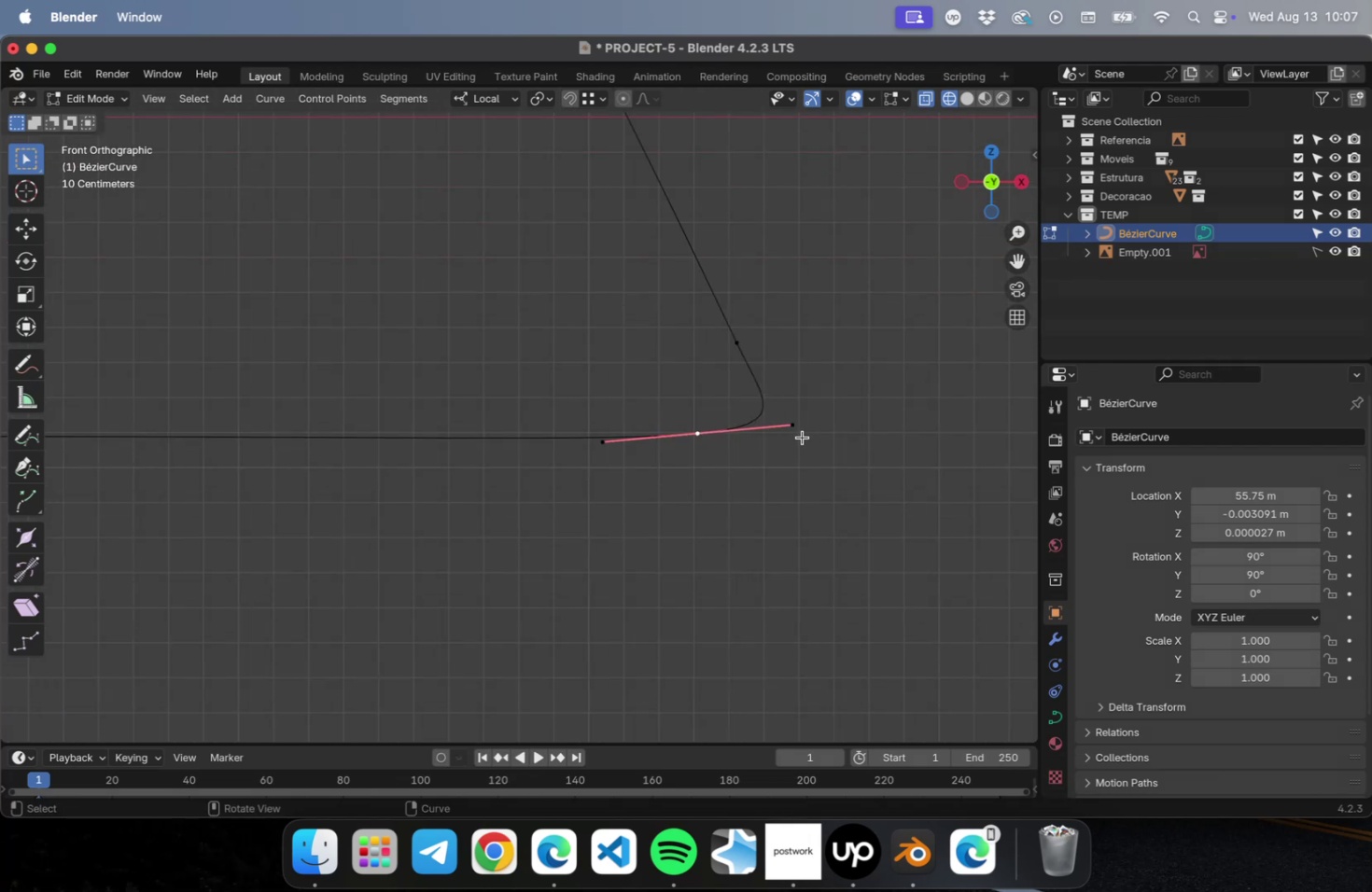 
scroll: coordinate [824, 461], scroll_direction: up, amount: 4.0
 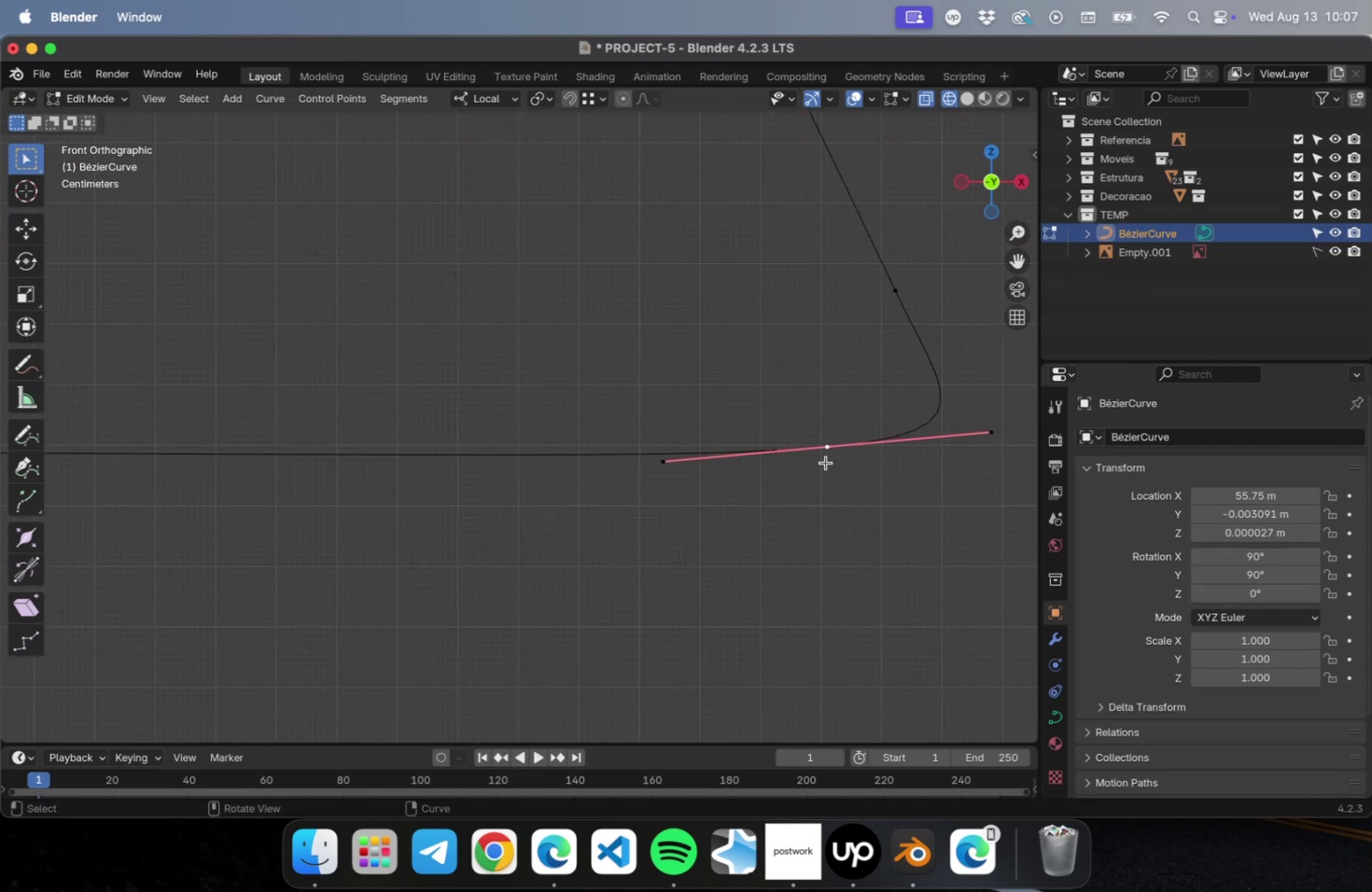 
hold_key(key=ShiftLeft, duration=0.5)
 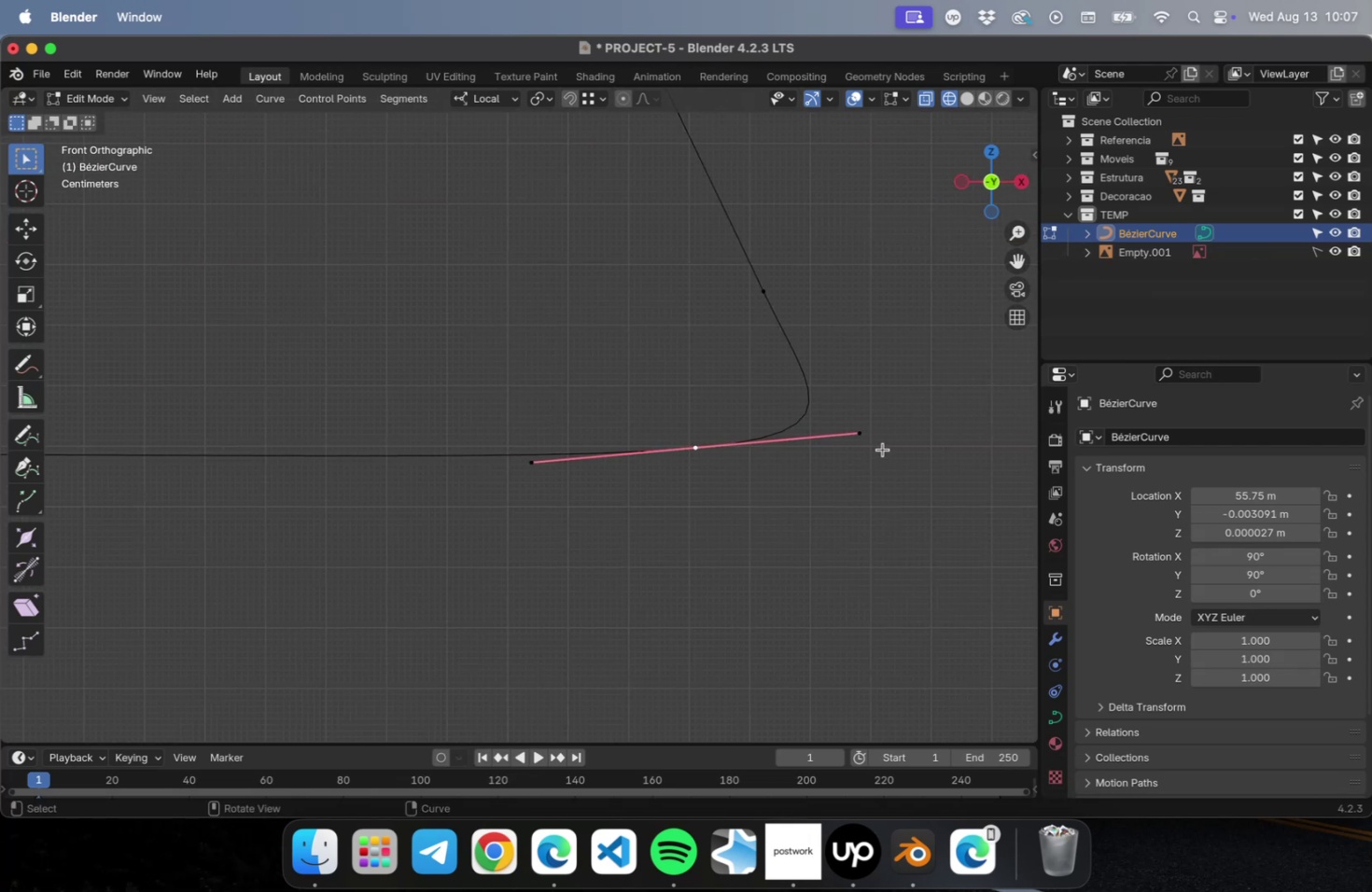 
key(R)
 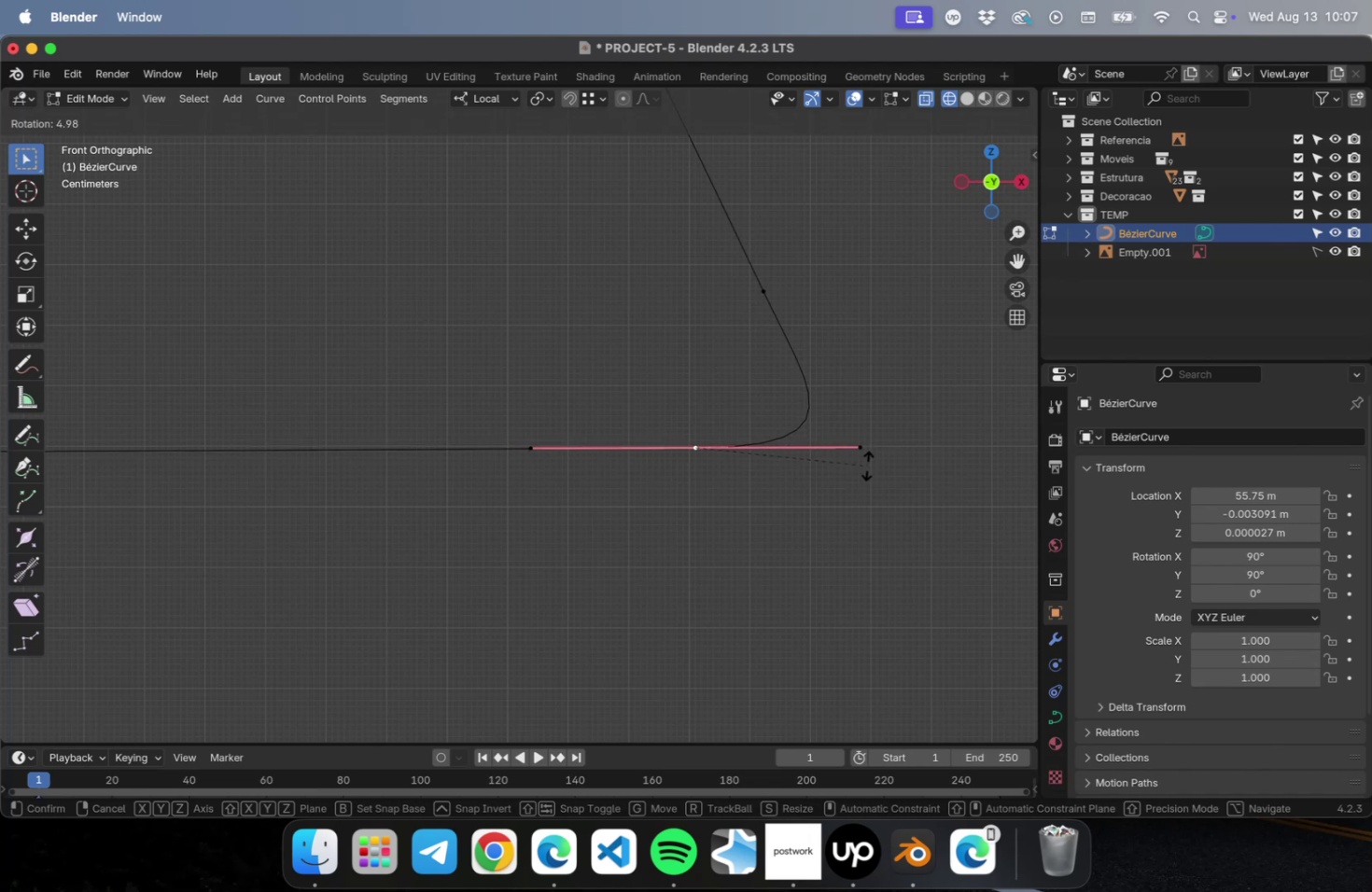 
left_click([866, 465])
 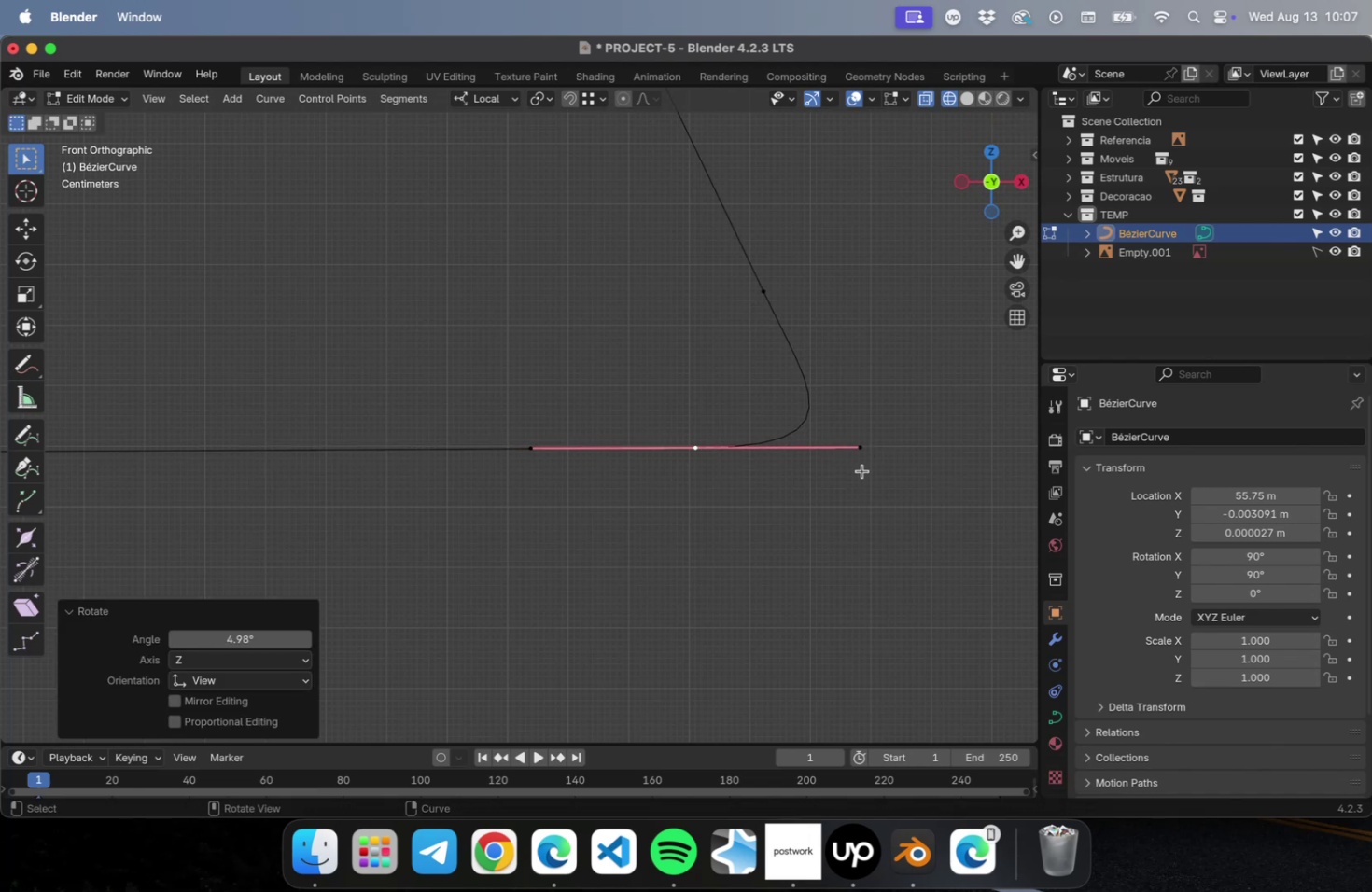 
hold_key(key=ShiftLeft, duration=0.99)
 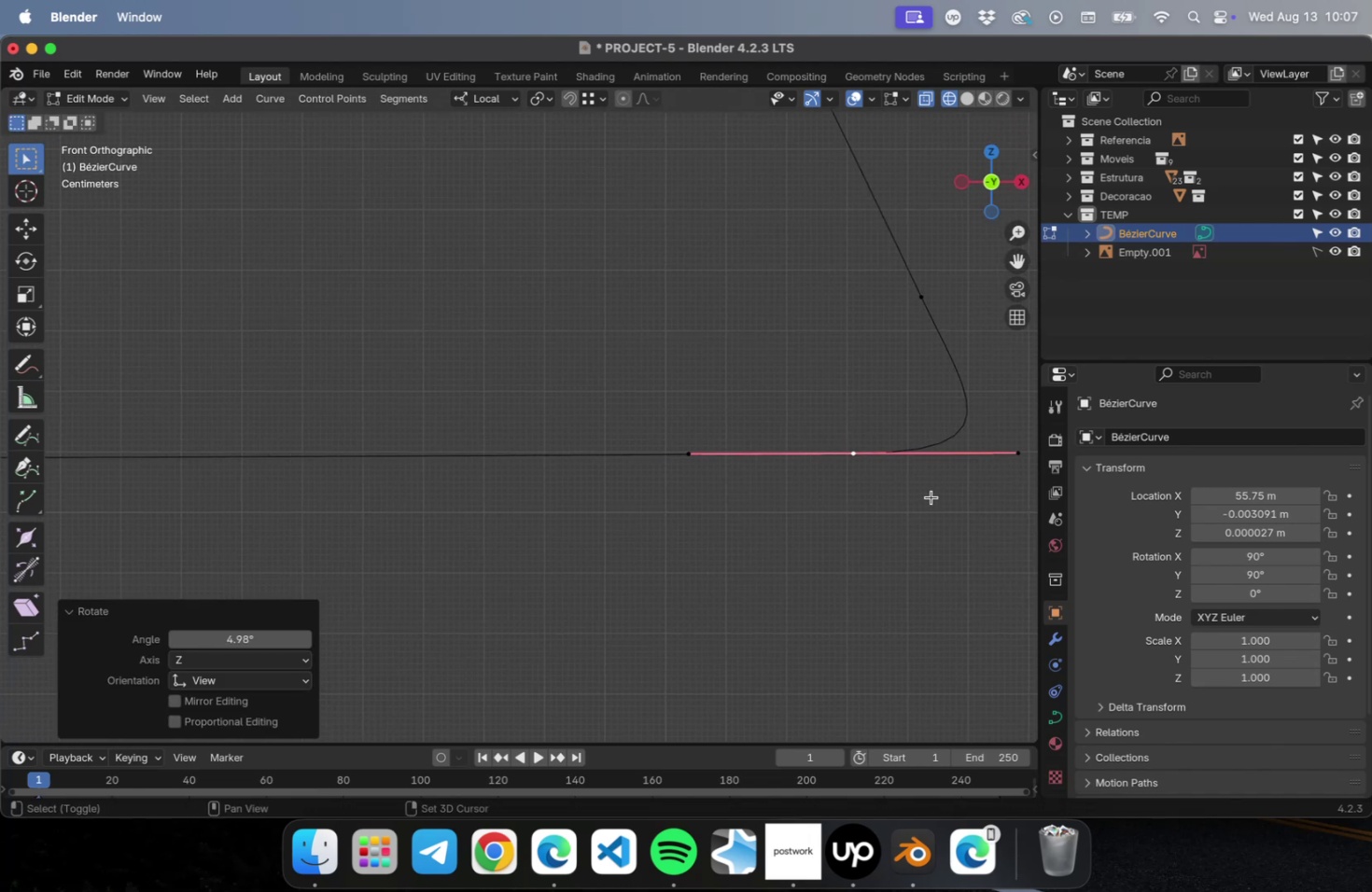 
scroll: coordinate [670, 470], scroll_direction: down, amount: 6.0
 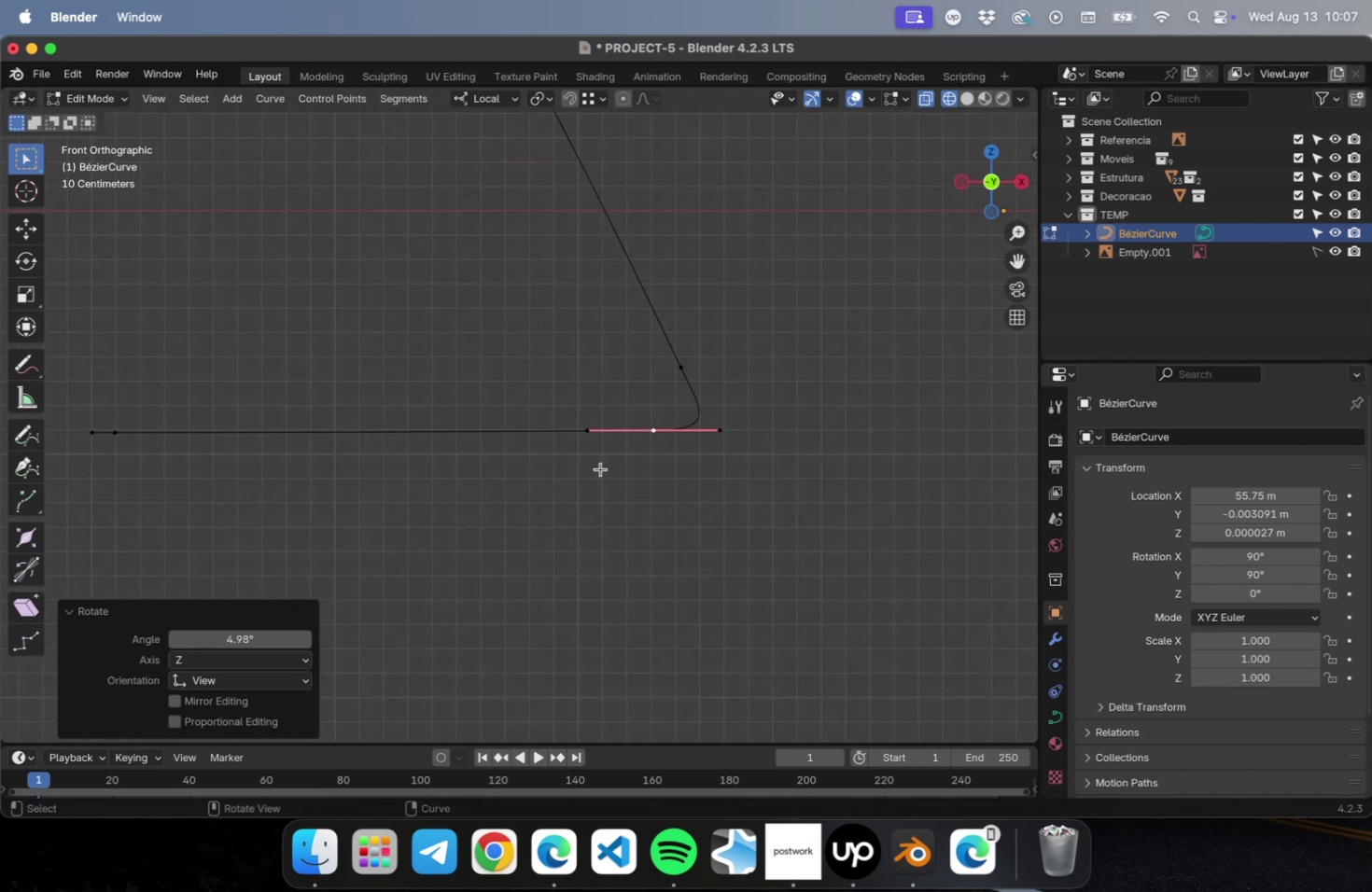 
hold_key(key=ShiftLeft, duration=0.48)
 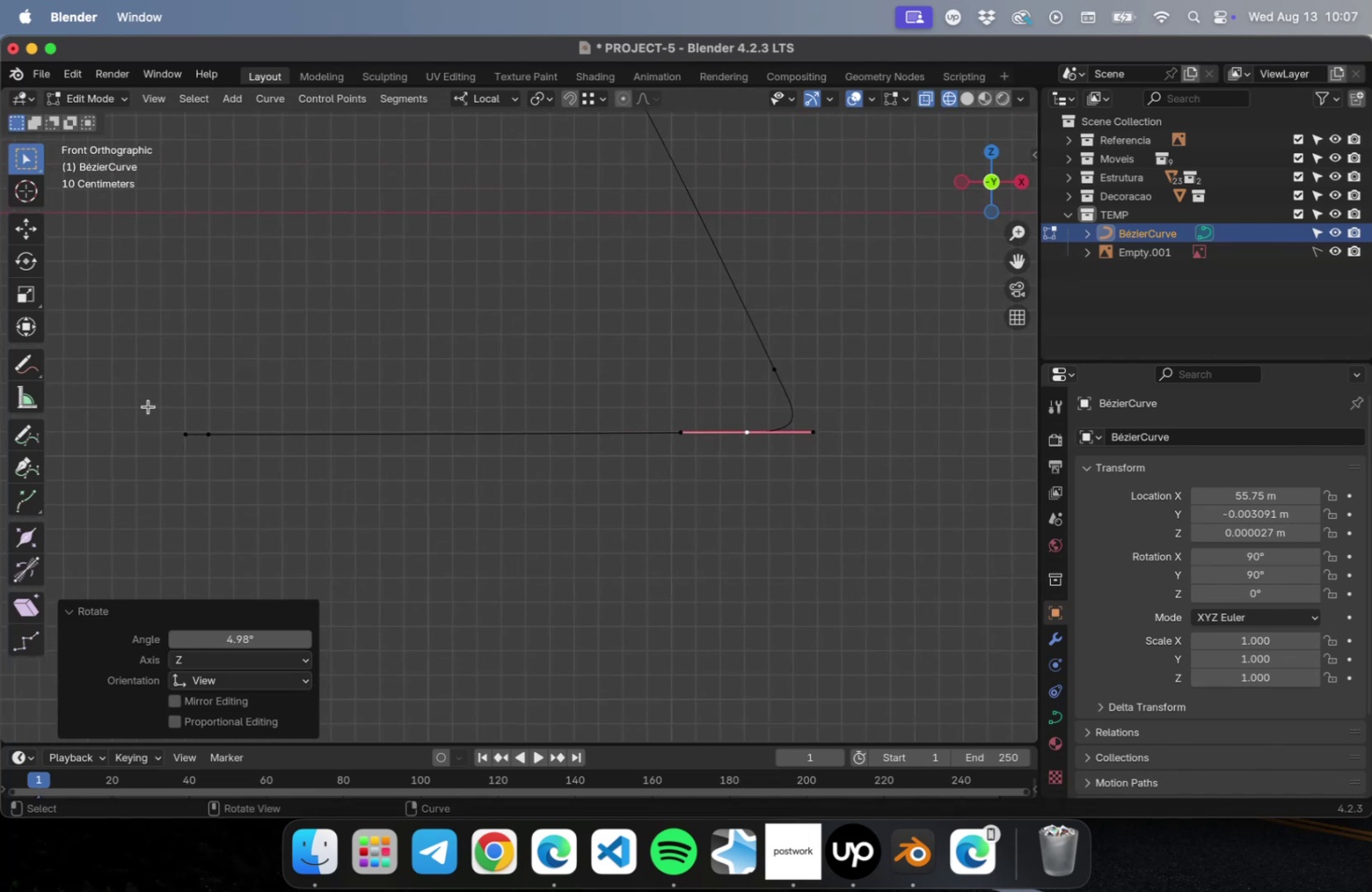 
left_click_drag(start_coordinate=[147, 404], to_coordinate=[757, 495])
 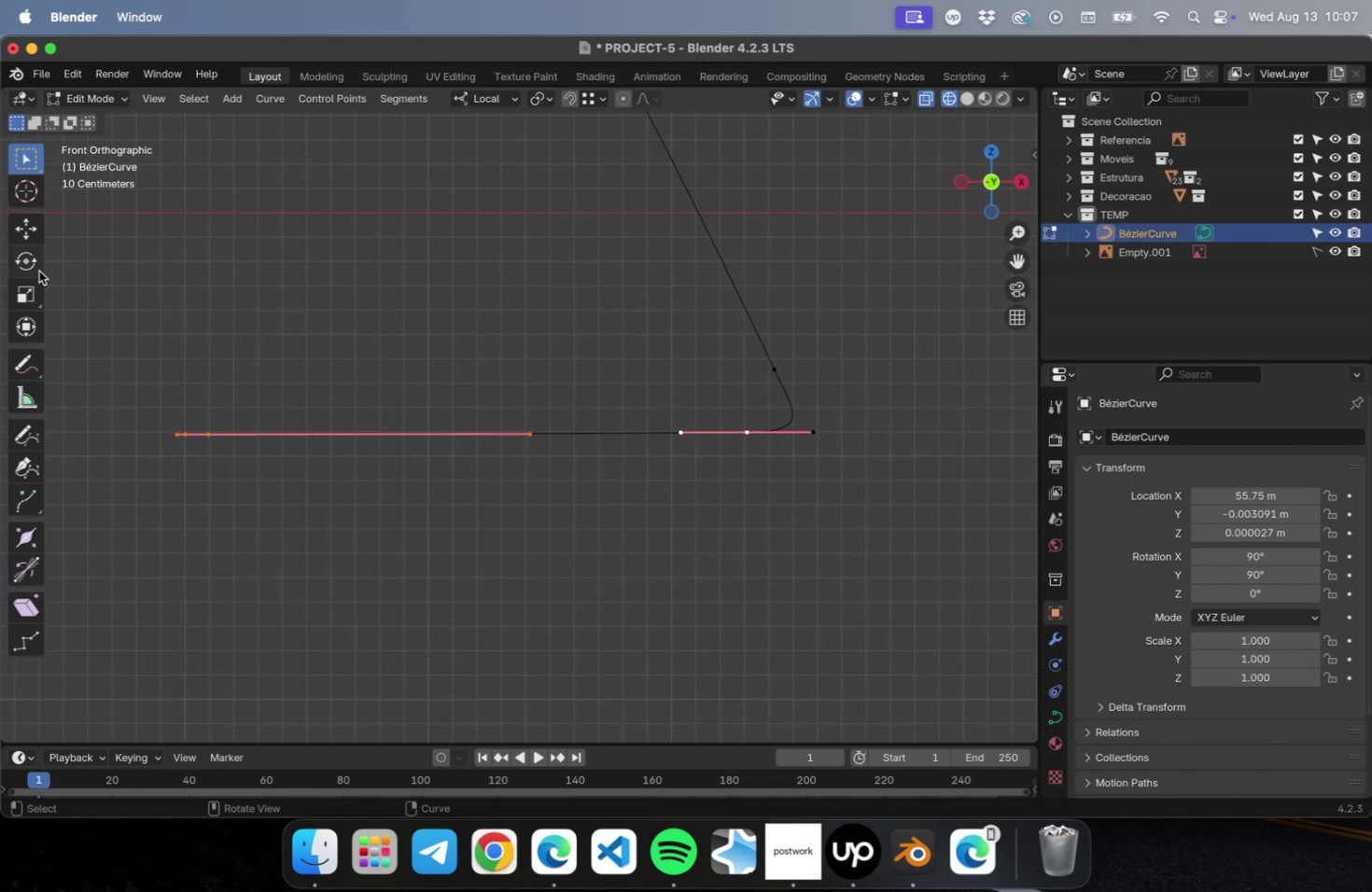 
left_click([31, 296])
 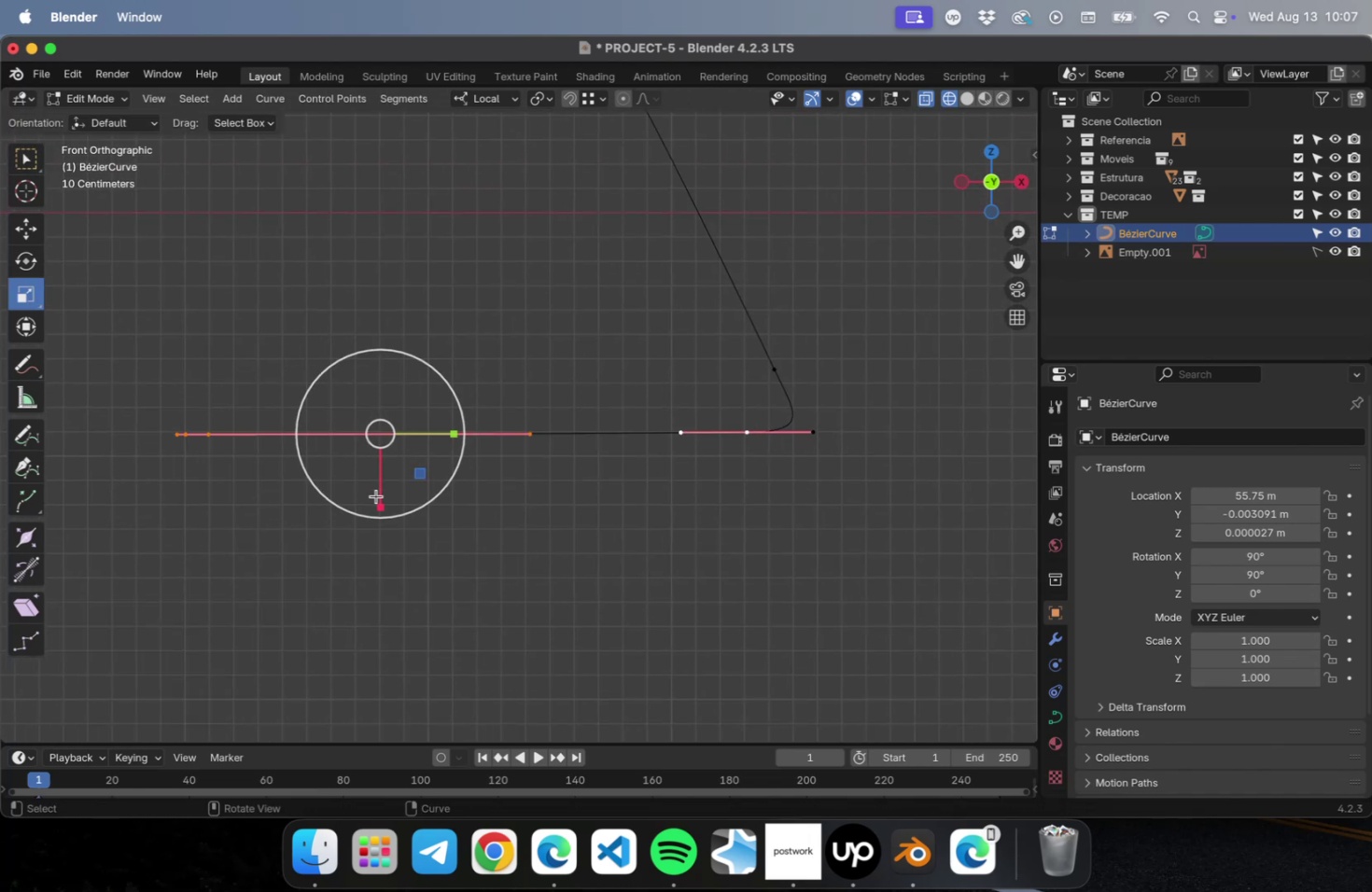 
left_click_drag(start_coordinate=[379, 502], to_coordinate=[375, 355])
 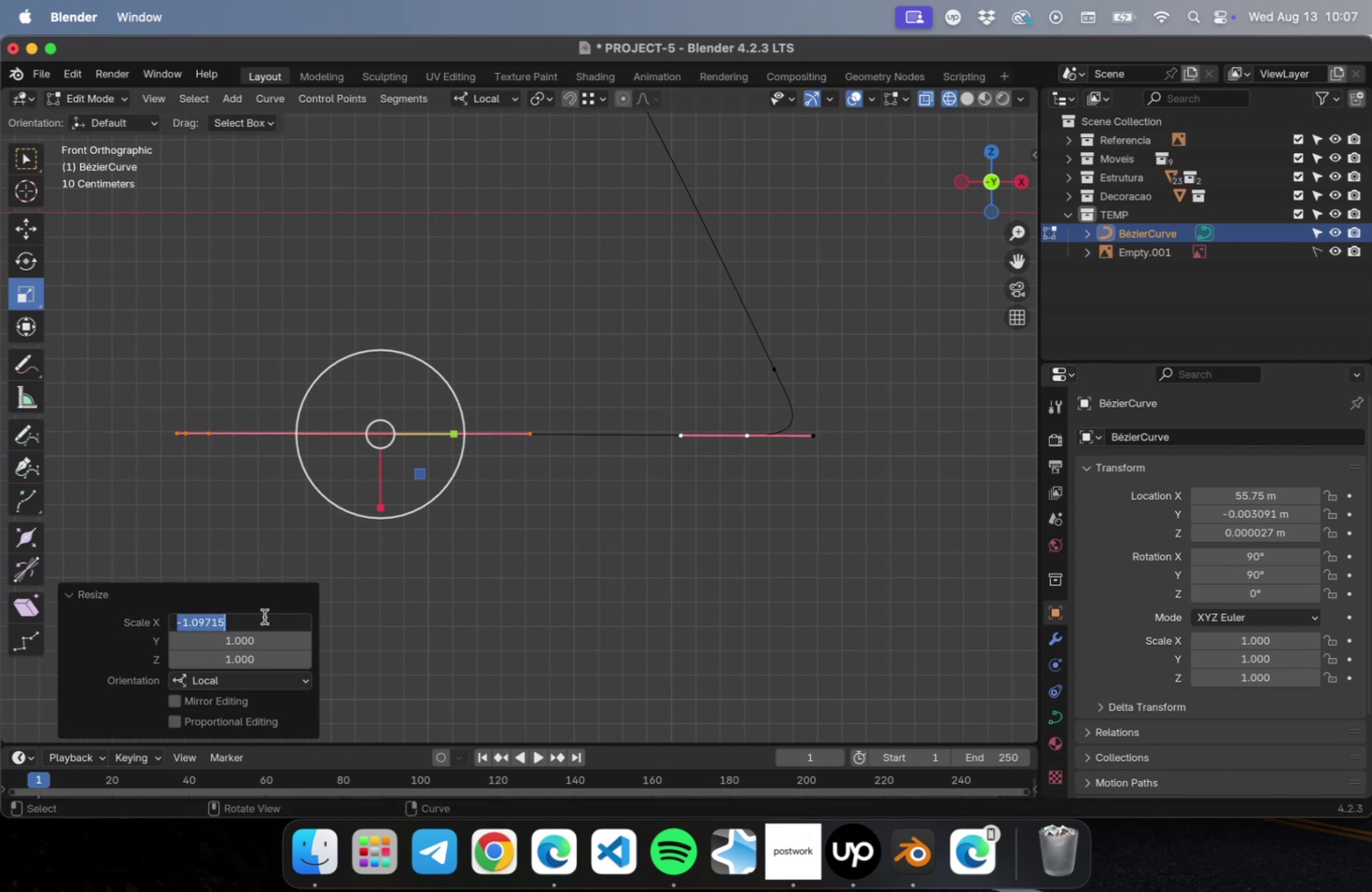 
key(0)
 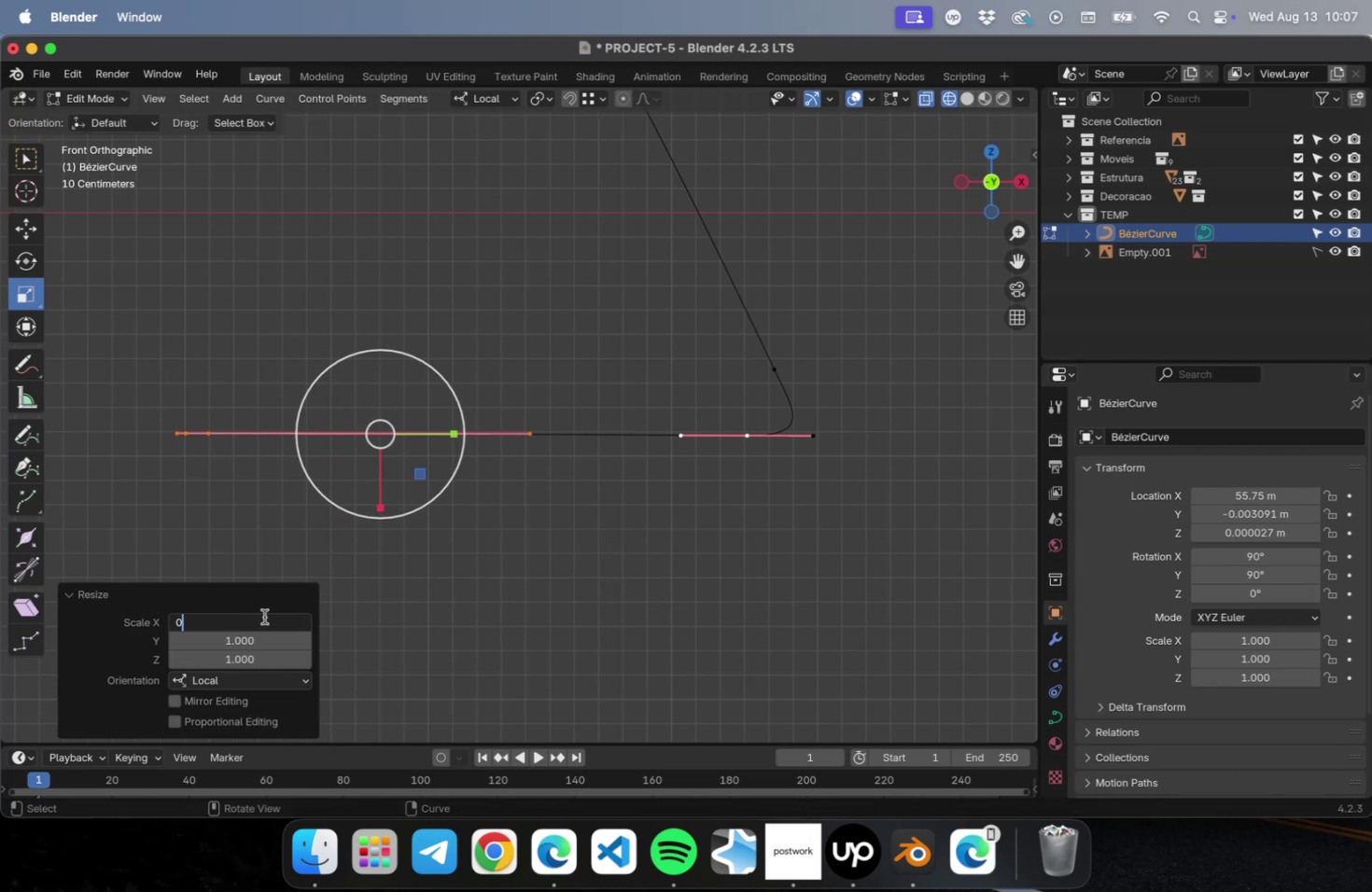 
key(Enter)
 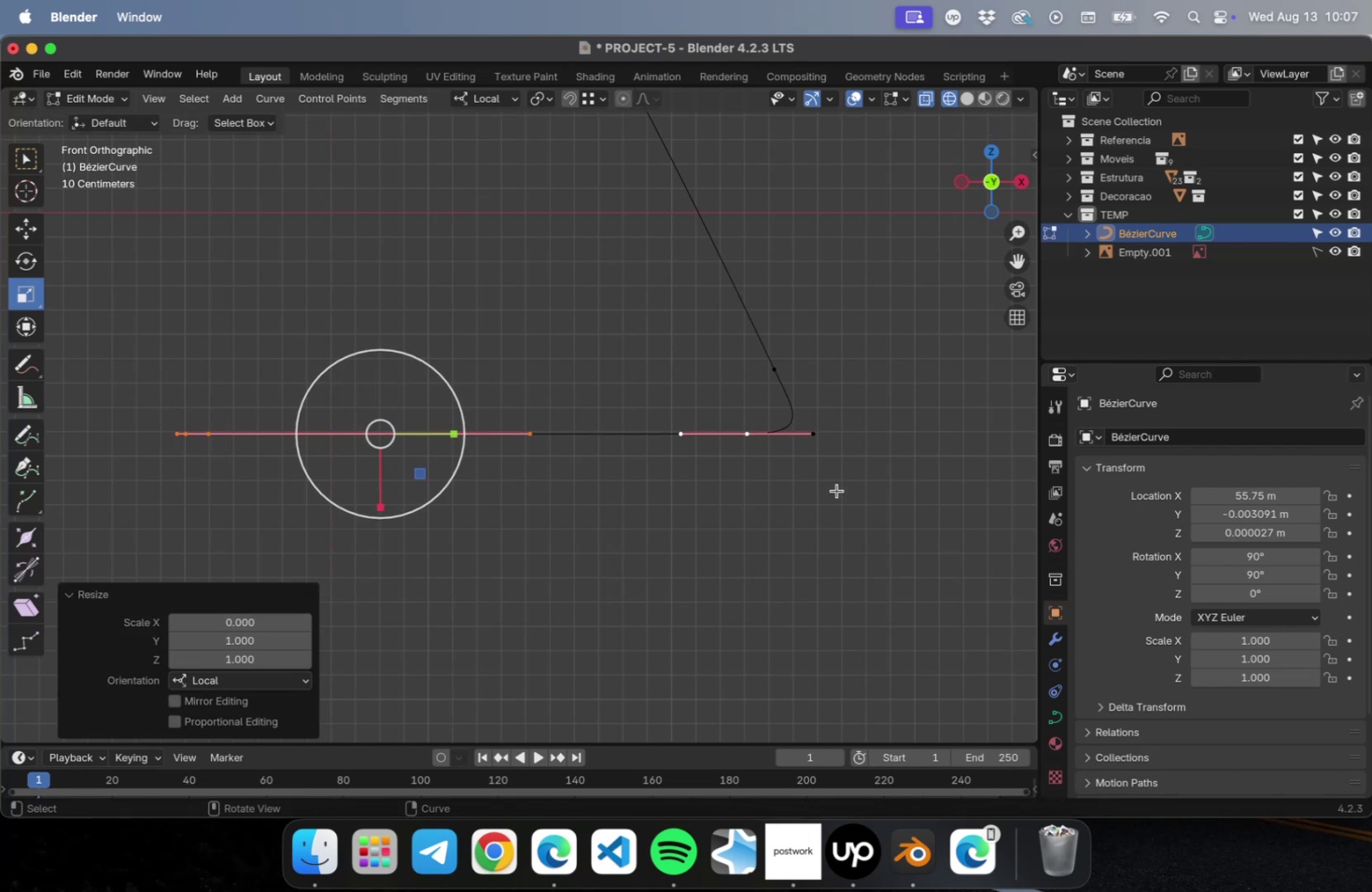 
left_click_drag(start_coordinate=[823, 335], to_coordinate=[757, 379])
 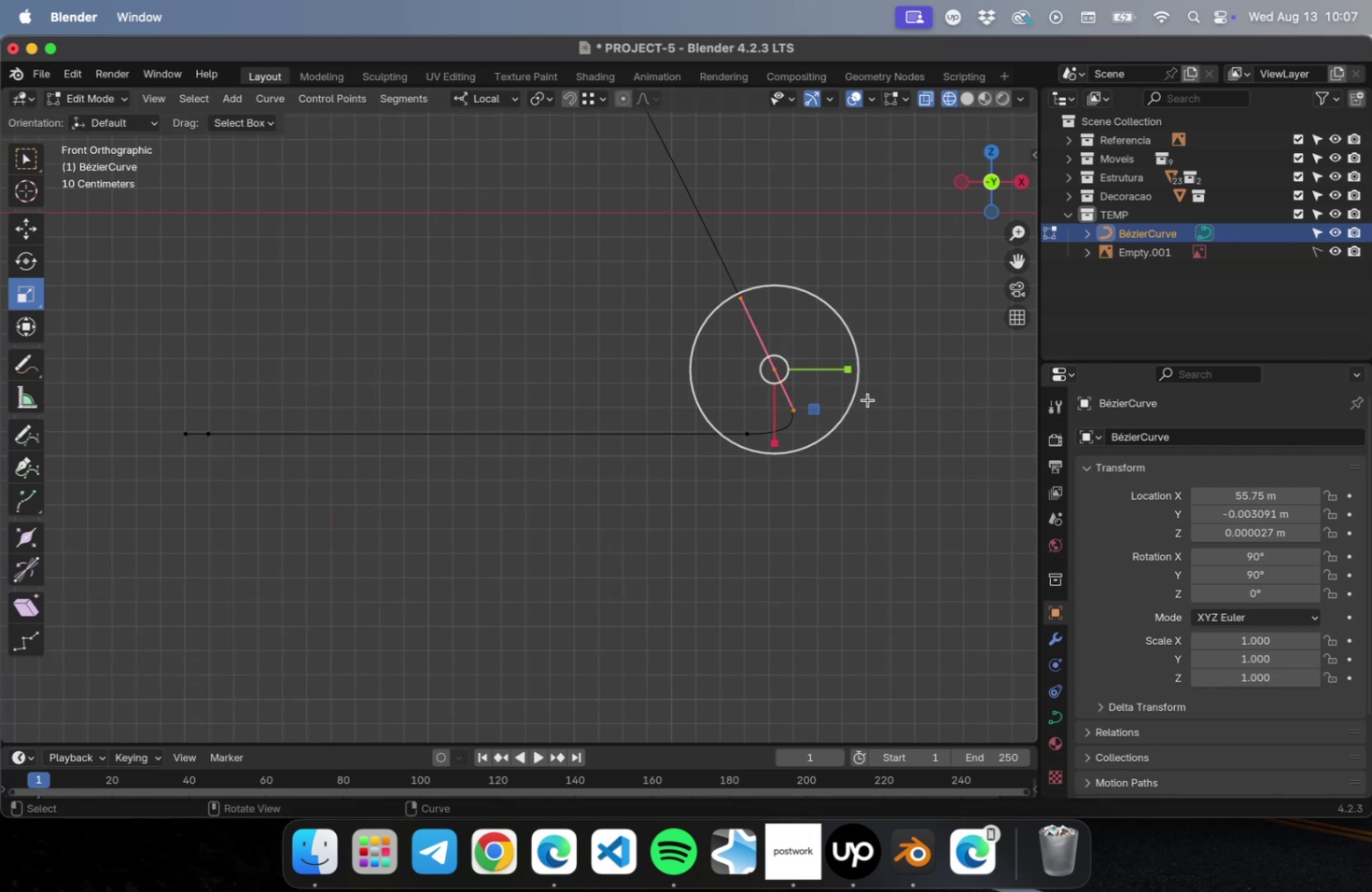 
hold_key(key=ShiftLeft, duration=0.47)
 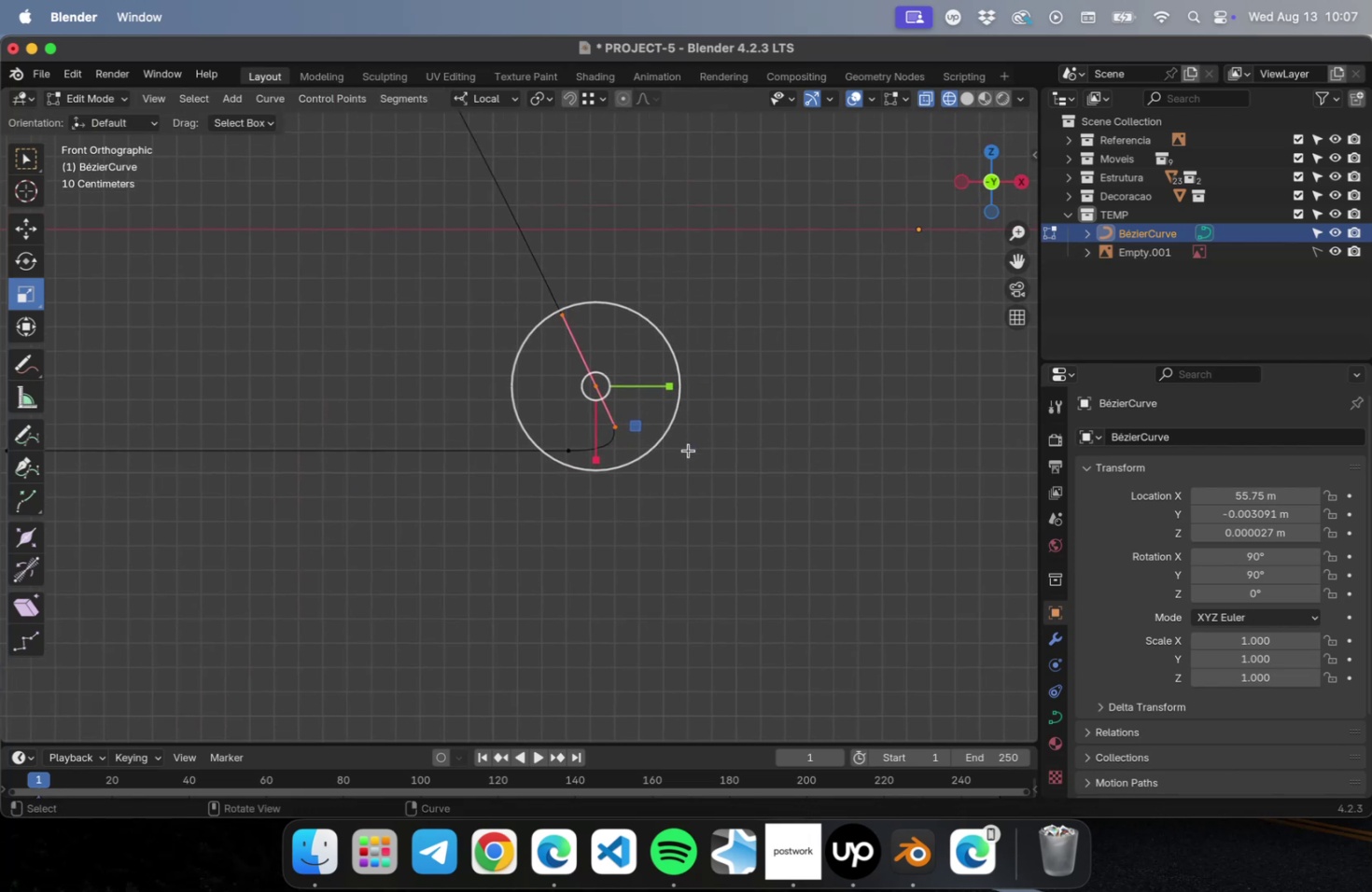 
scroll: coordinate [687, 449], scroll_direction: up, amount: 14.0
 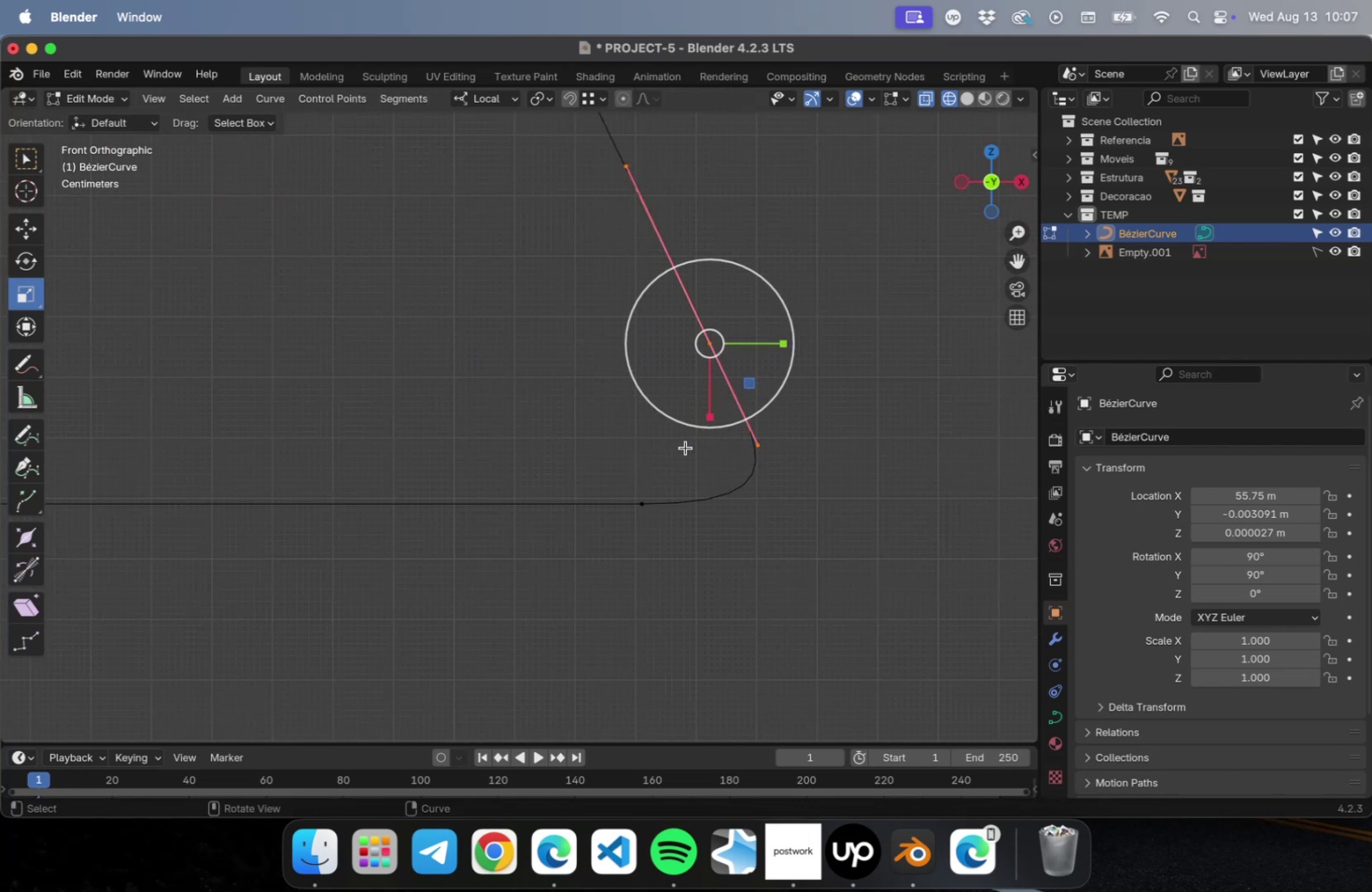 
hold_key(key=ShiftLeft, duration=0.39)
 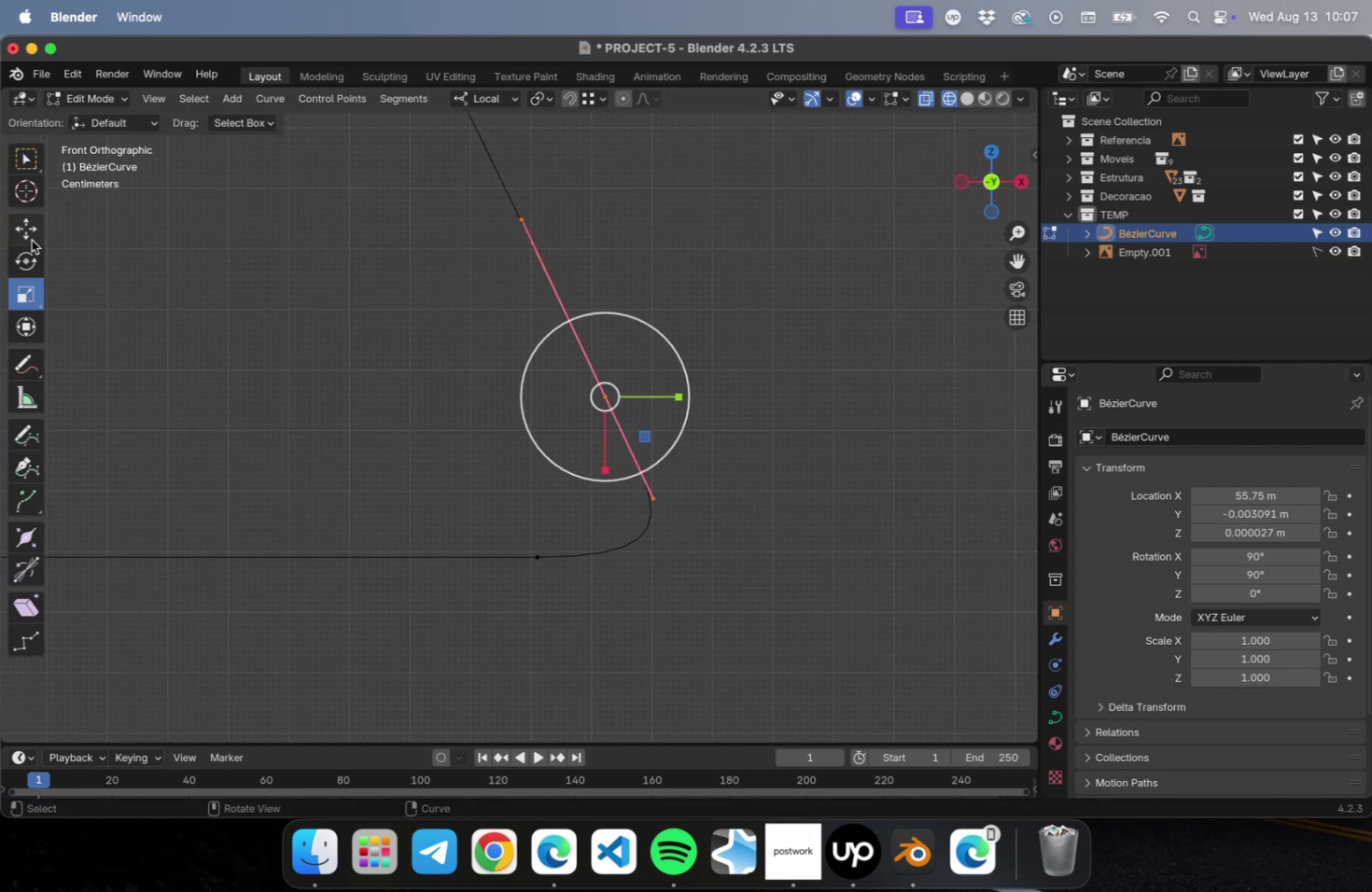 
left_click([32, 239])
 